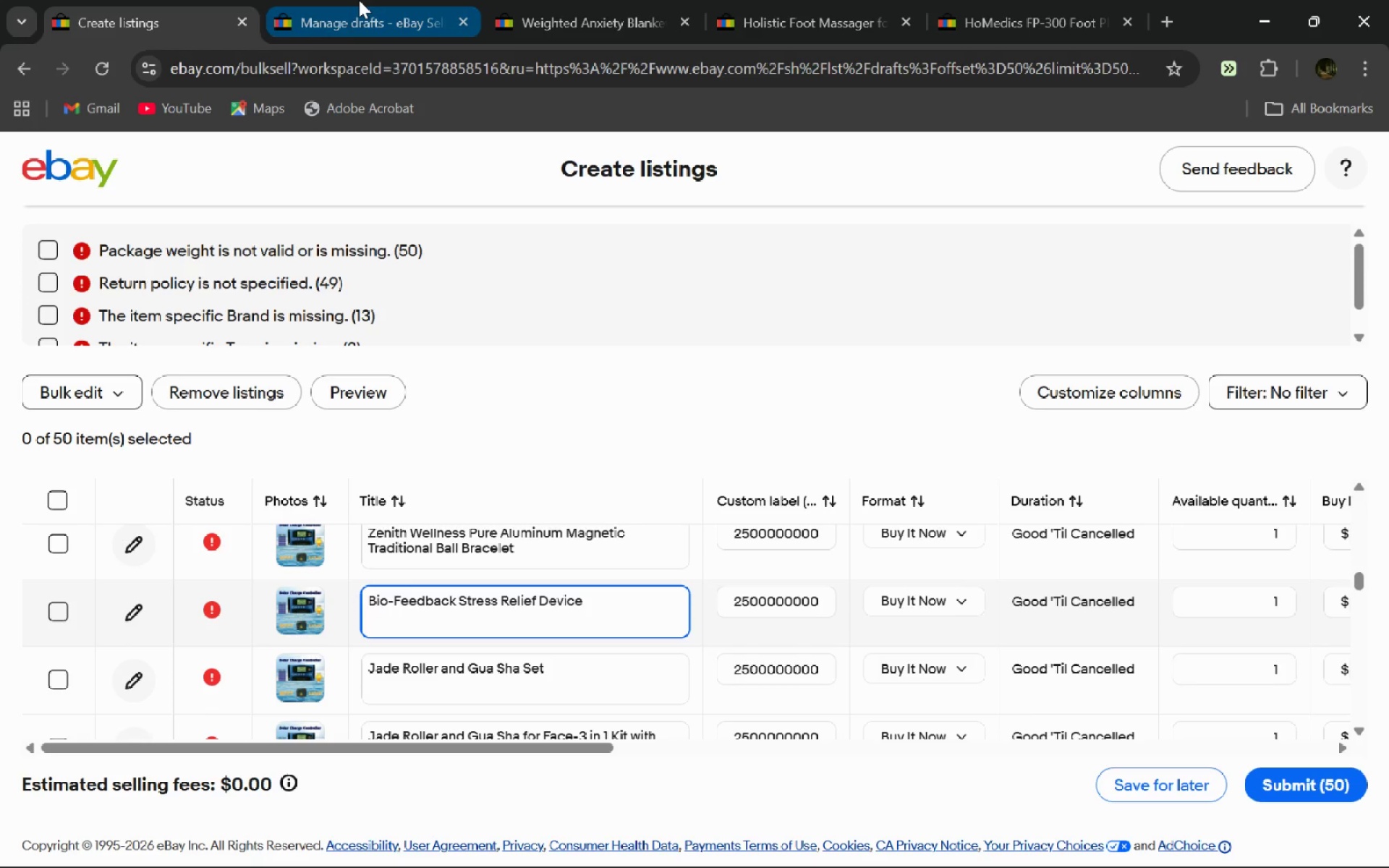 
left_click([359, 0])
 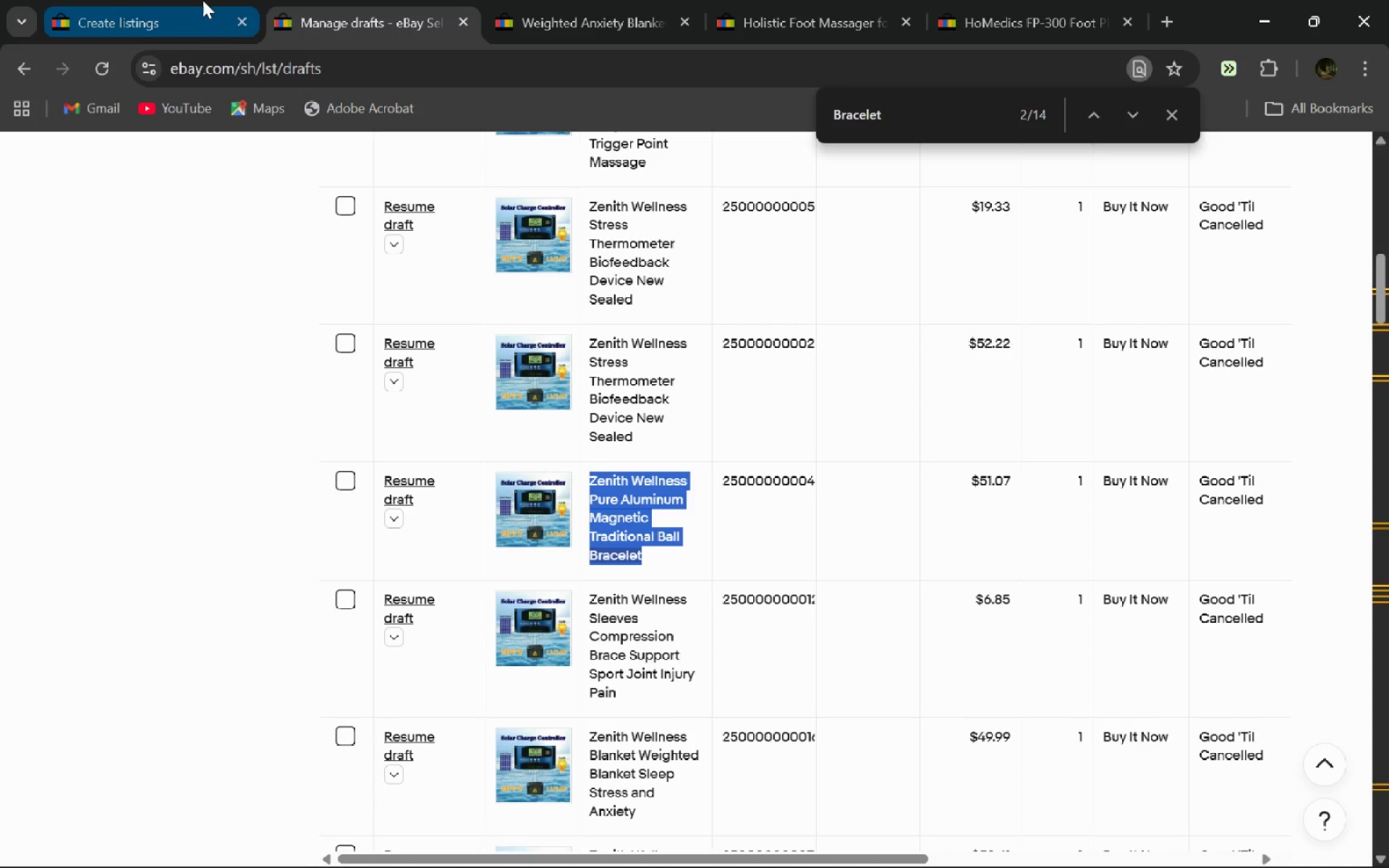 
left_click([203, 0])
 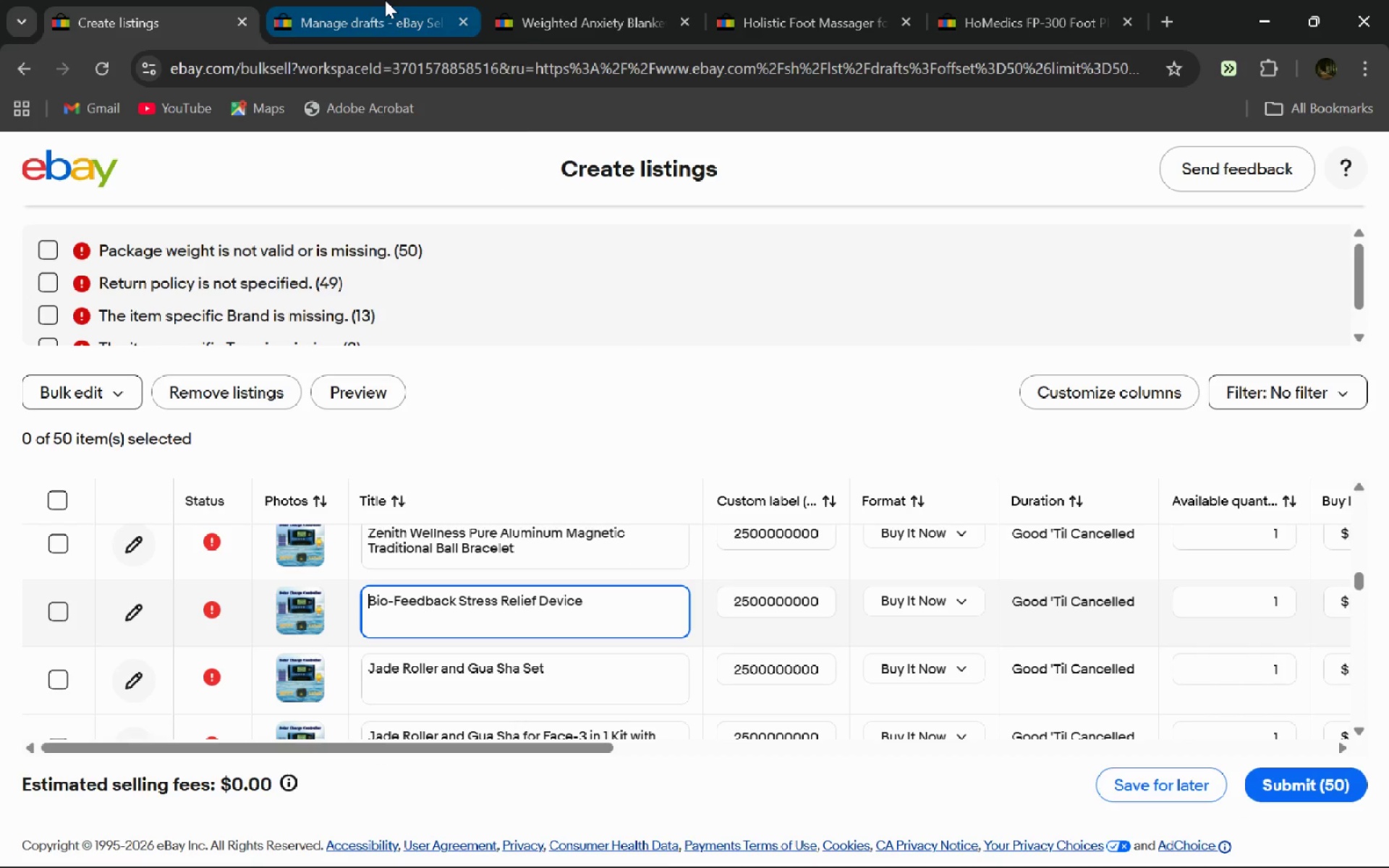 
left_click([385, 0])
 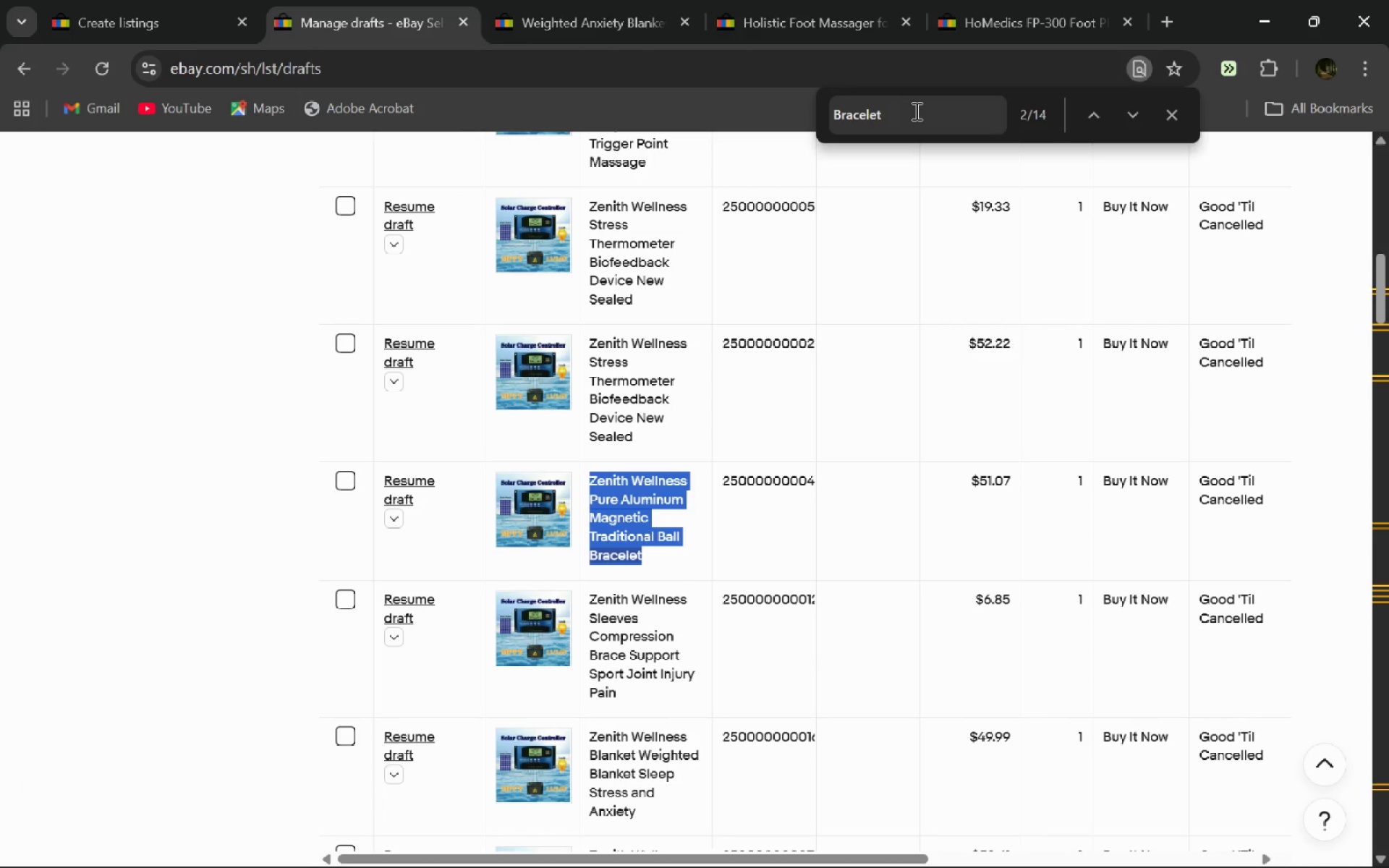 
left_click([915, 111])
 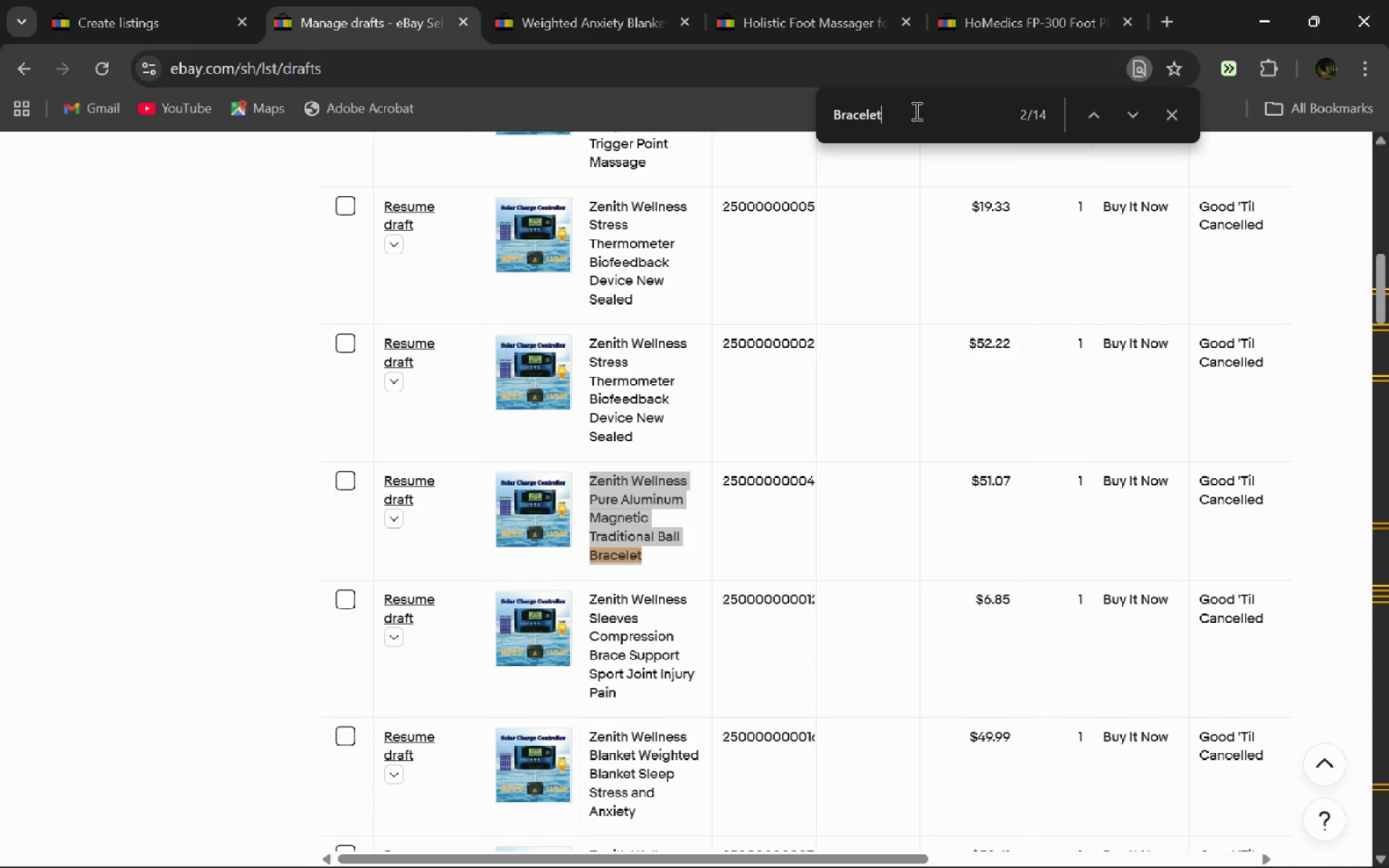 
key(Control+ControlLeft)
 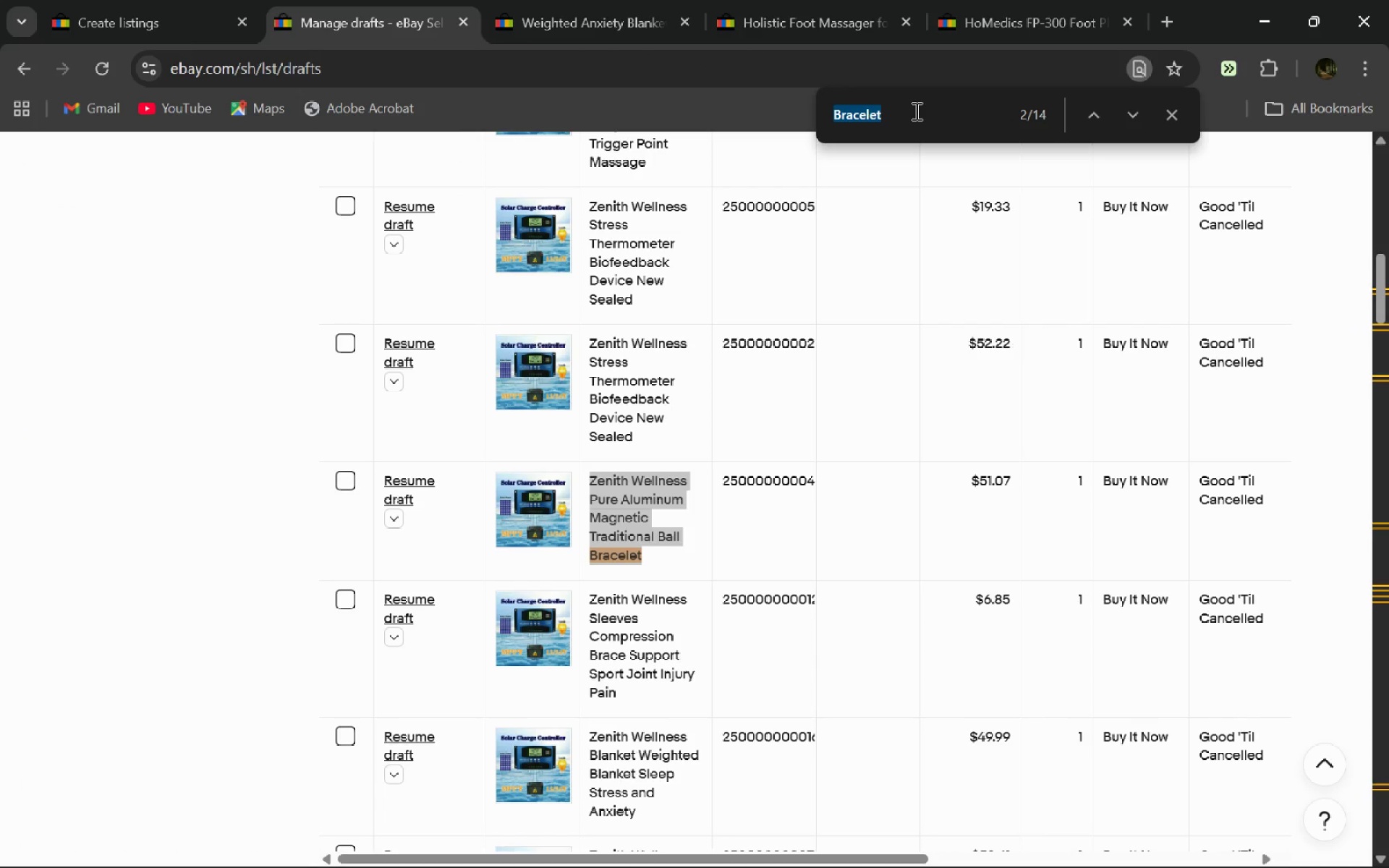 
key(Control+A)
 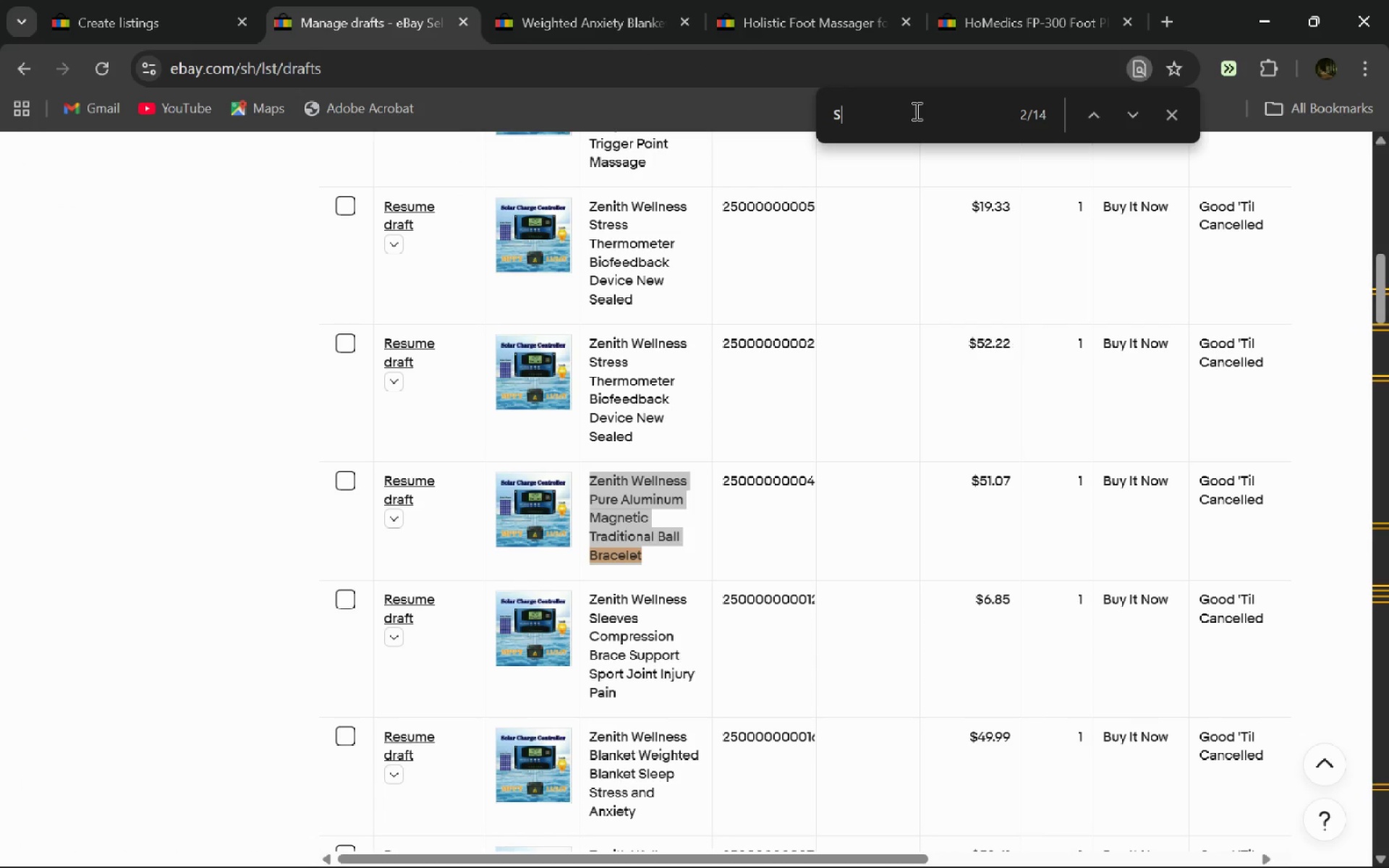 
type(Stres)
 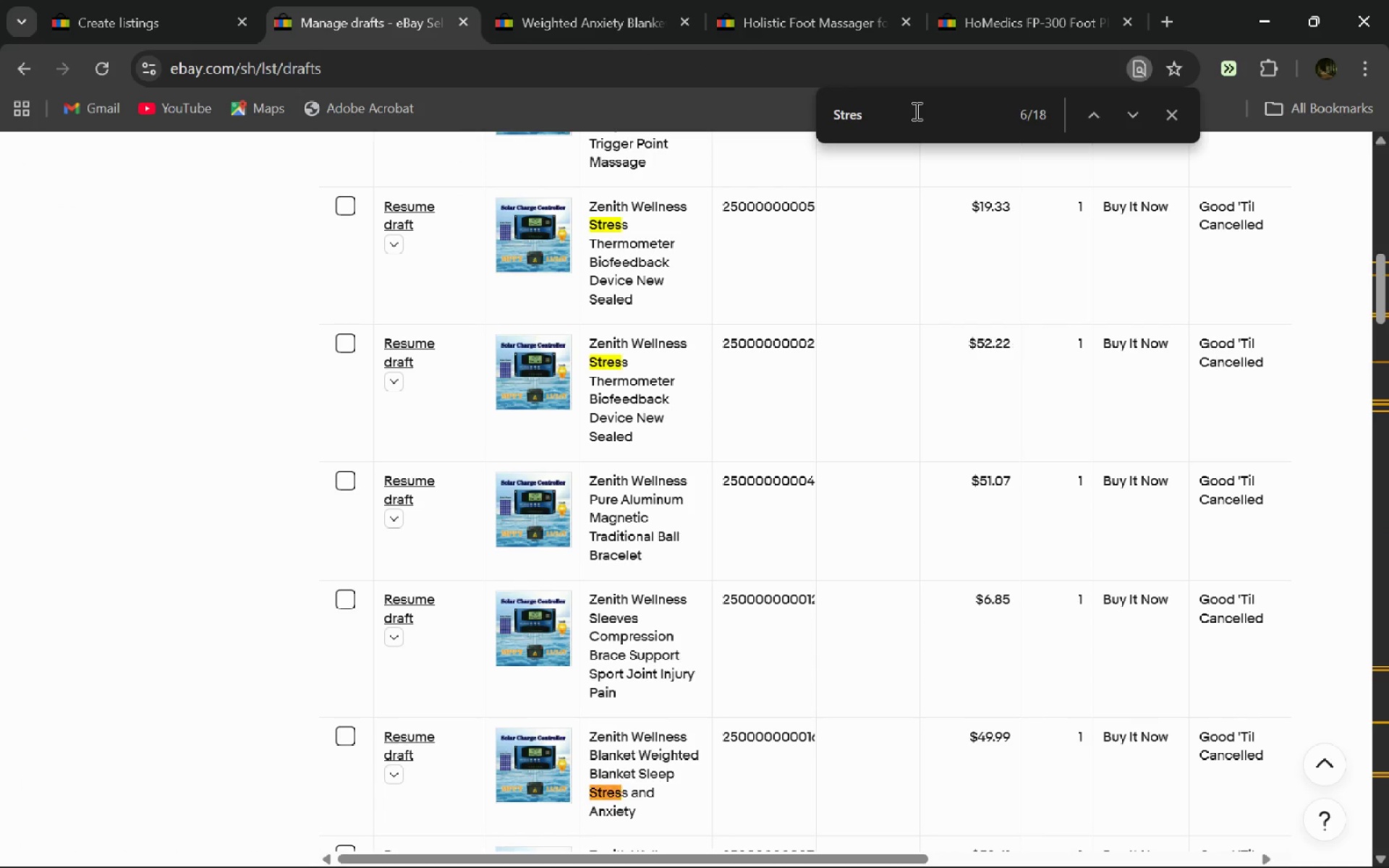 
key(Enter)
 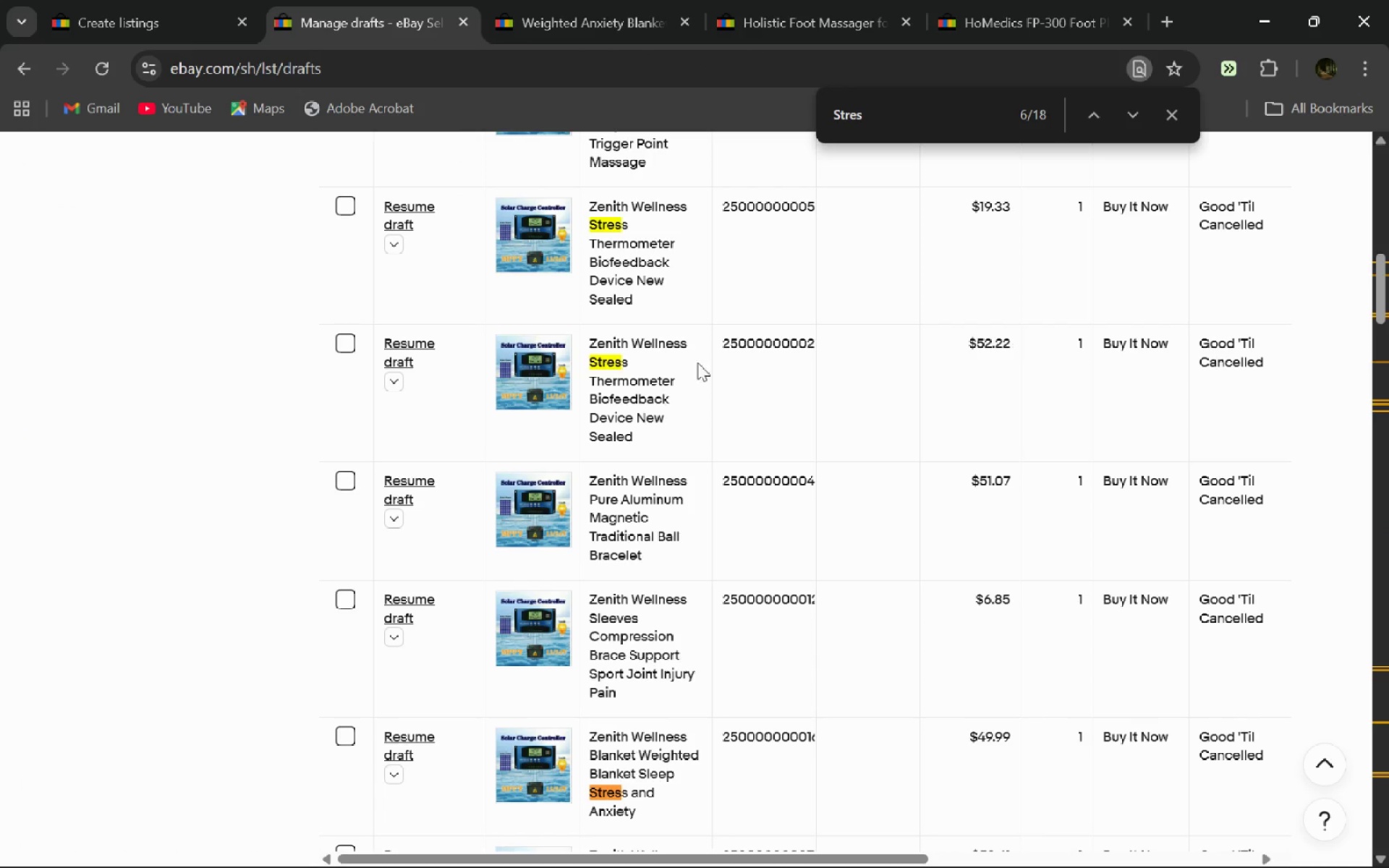 
key(S)
 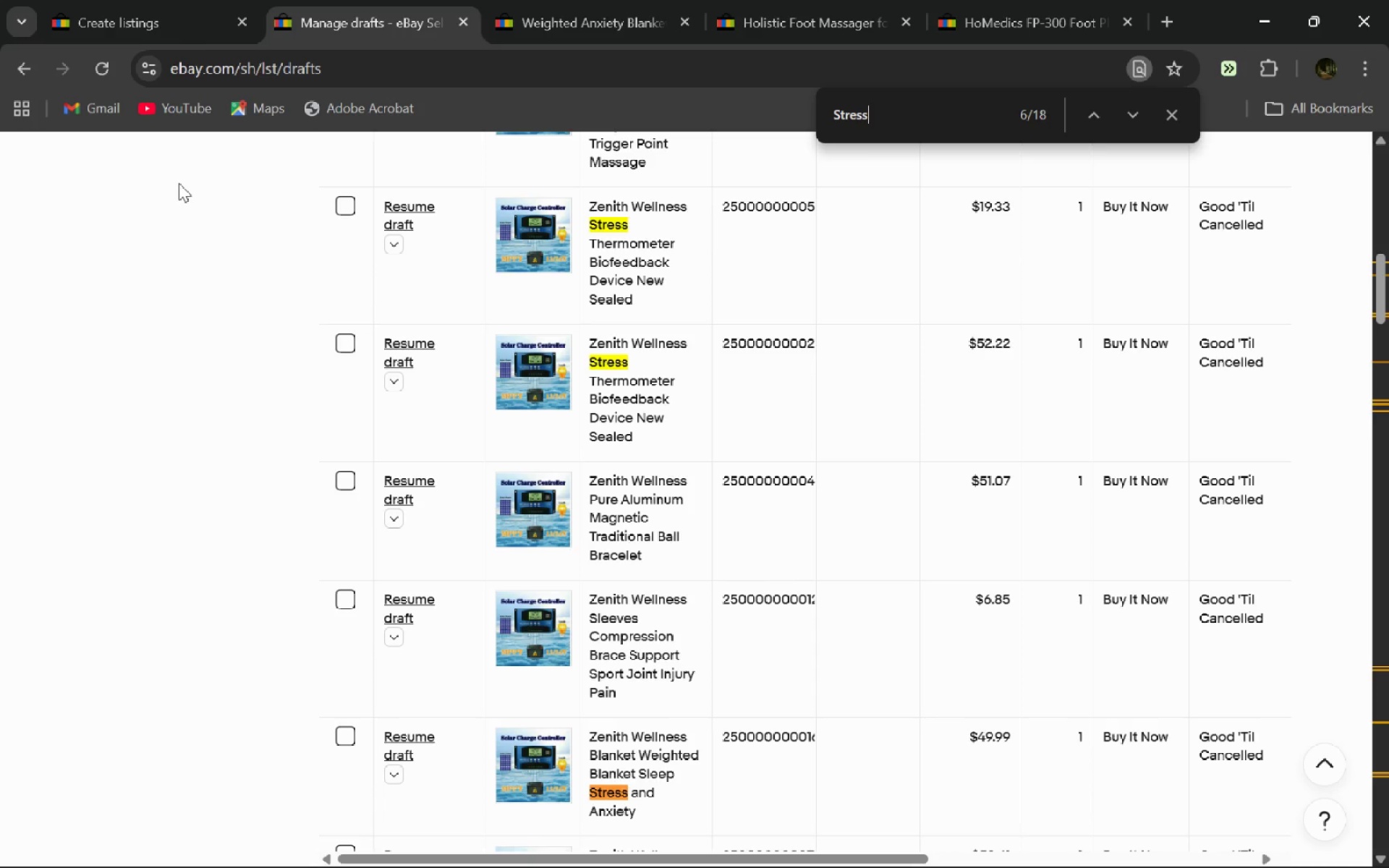 
left_click([172, 0])
 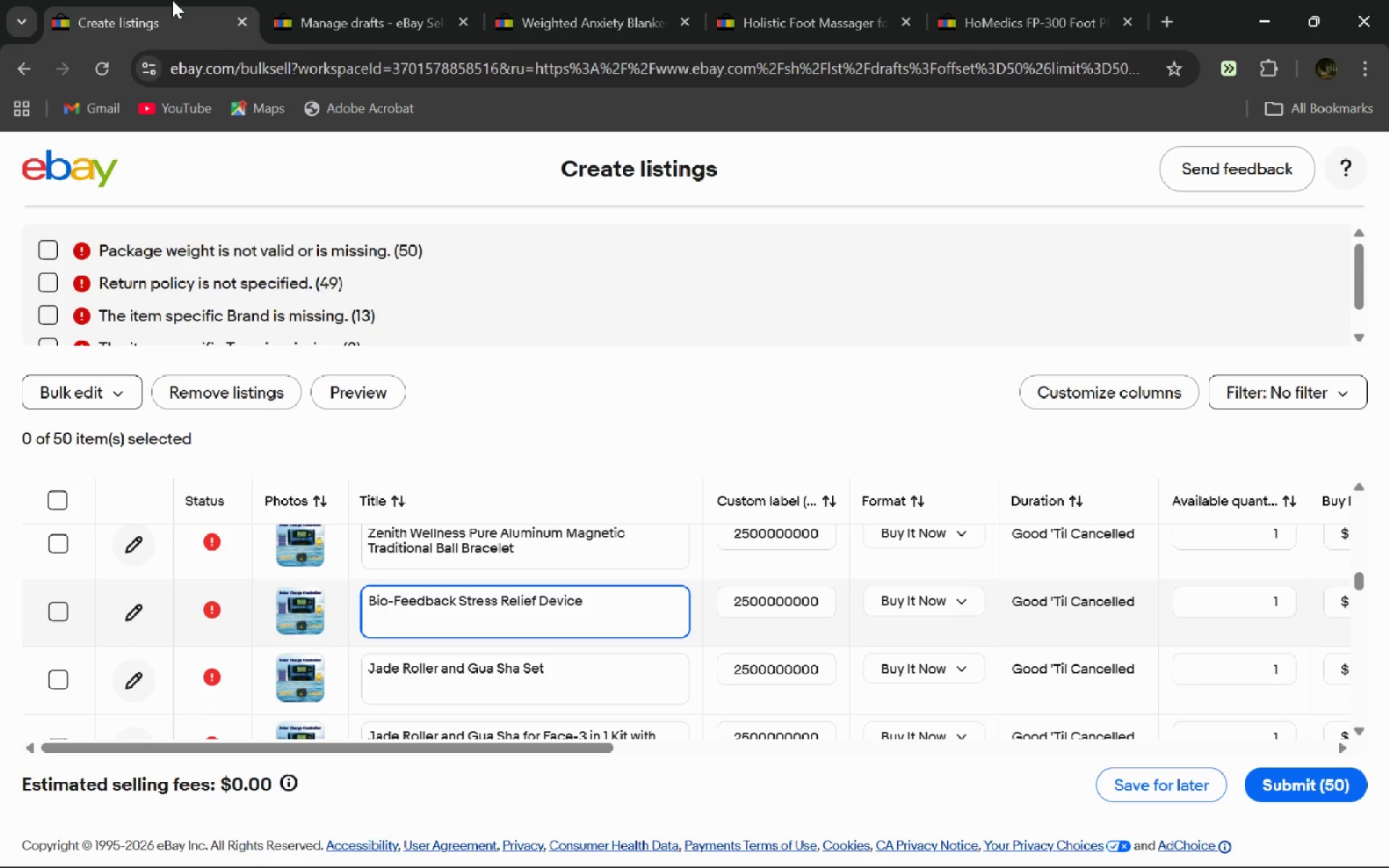 
wait(20.88)
 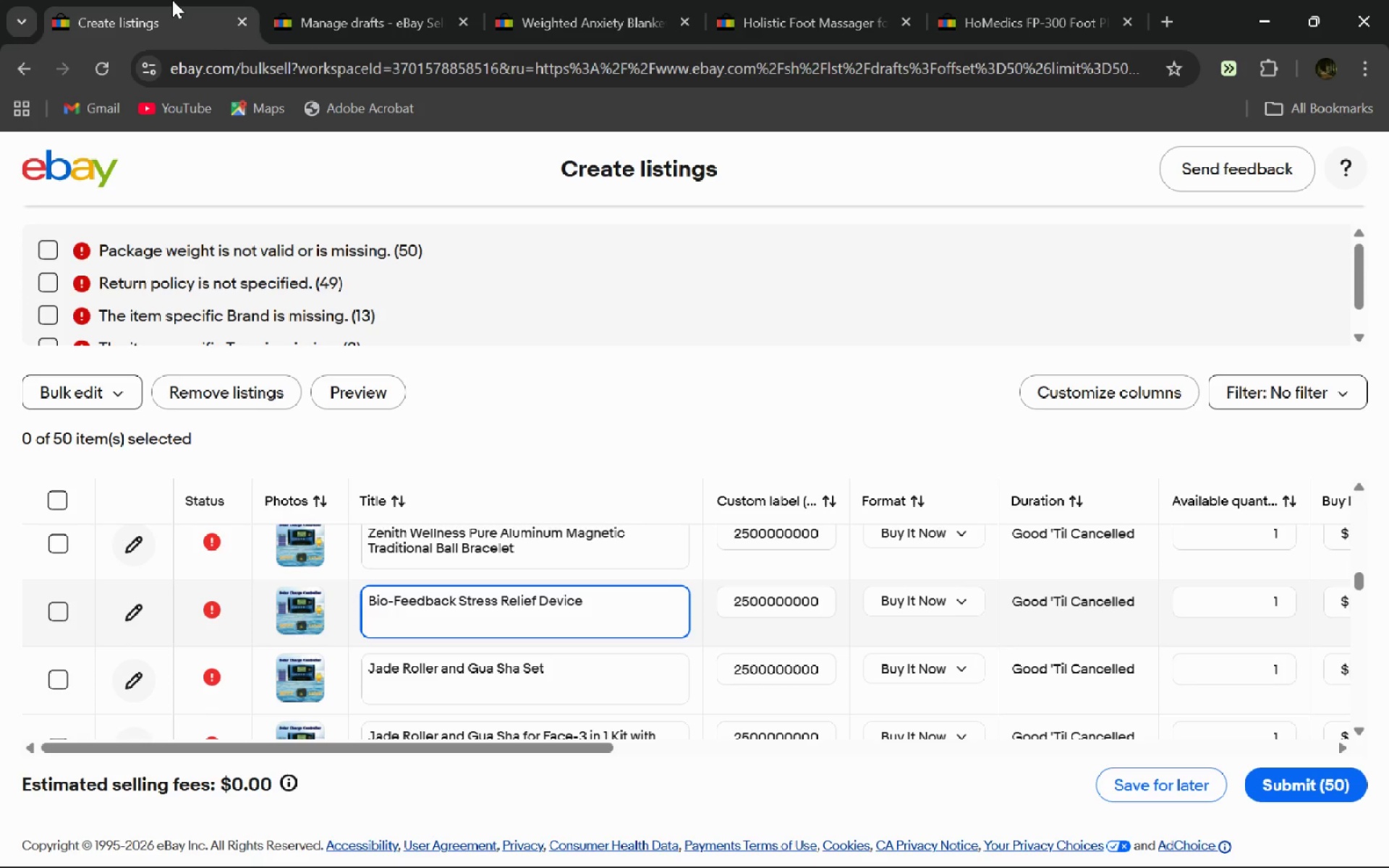 
left_click([406, 0])
 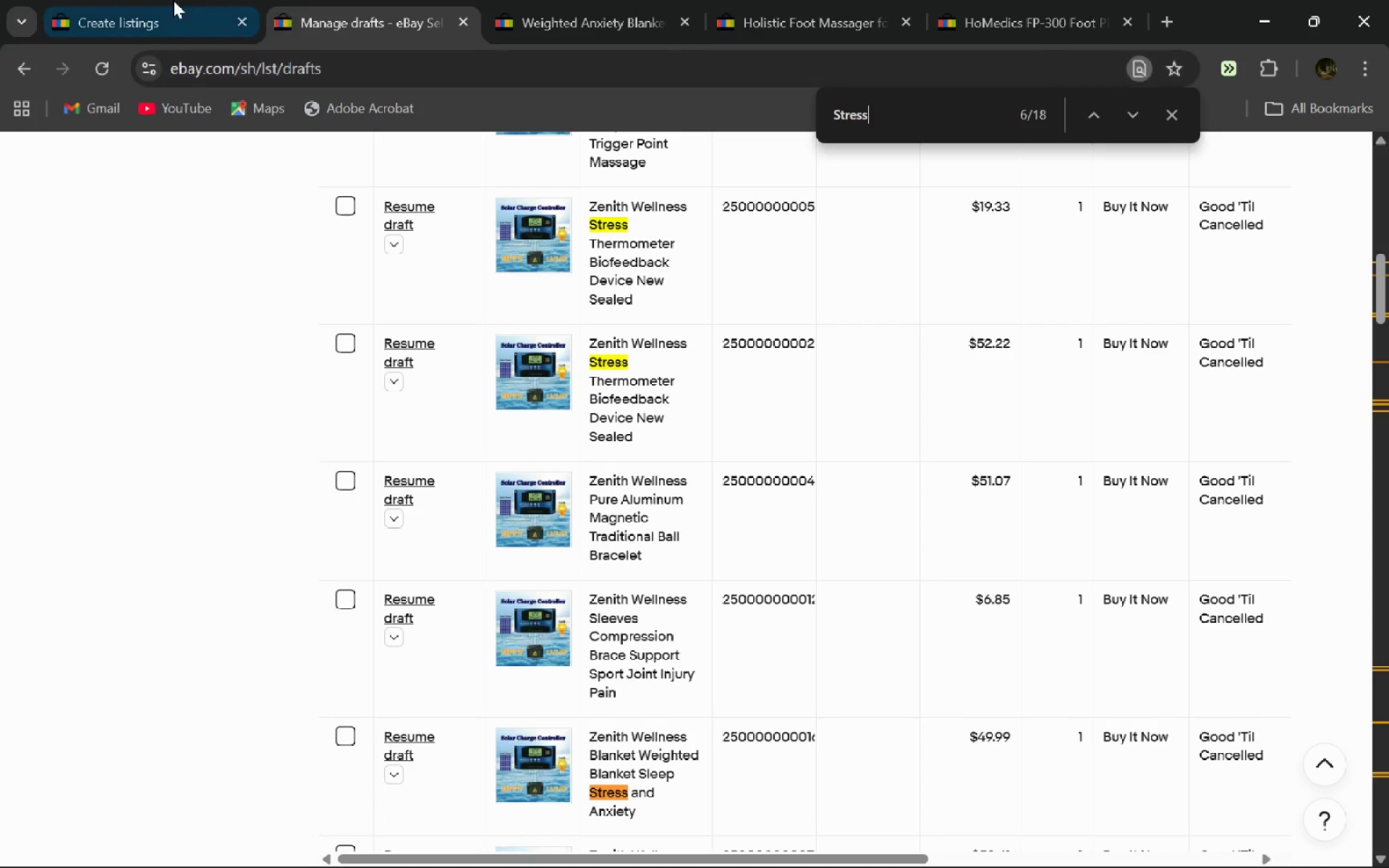 
left_click([173, 0])
 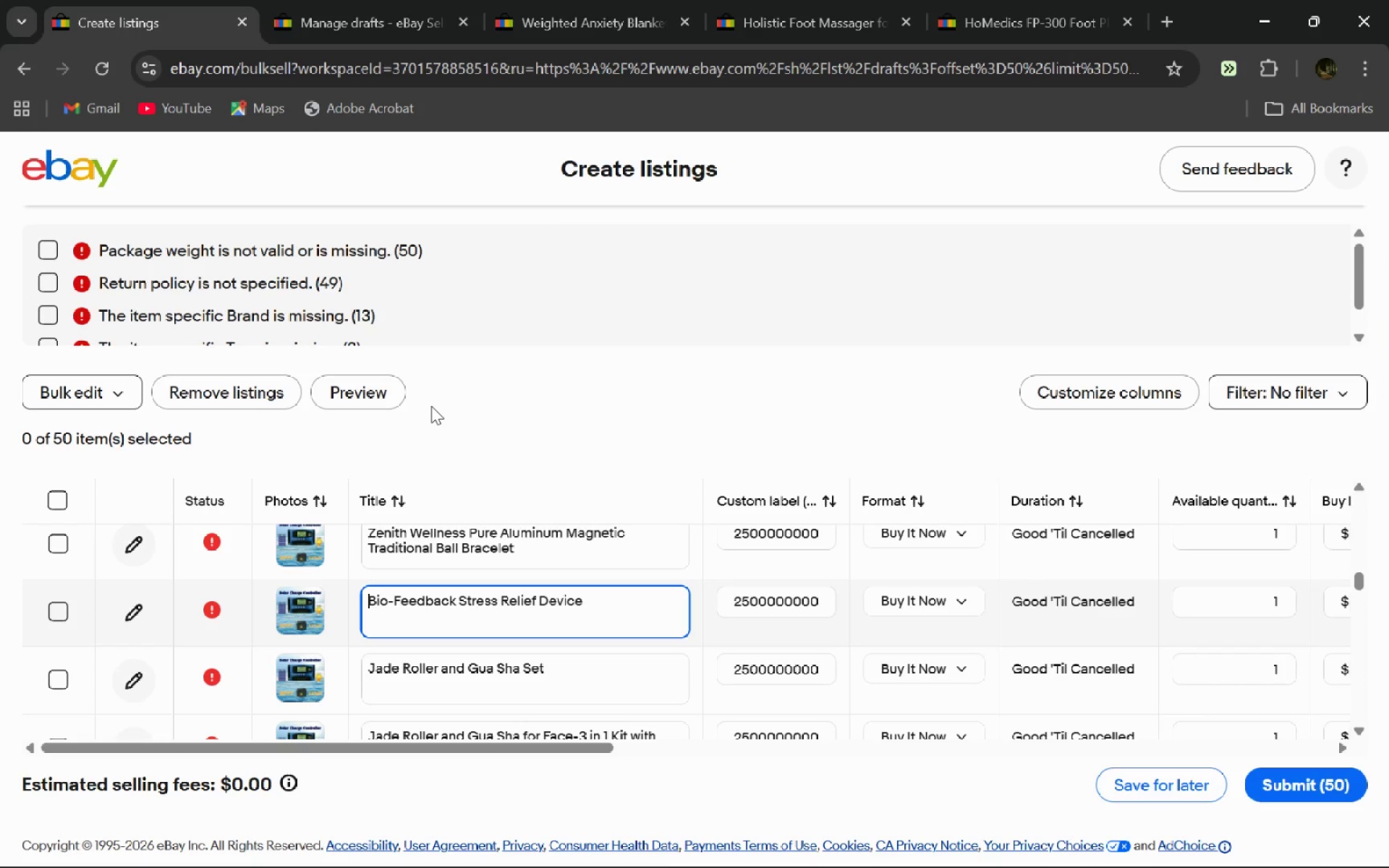 
left_click([358, 0])
 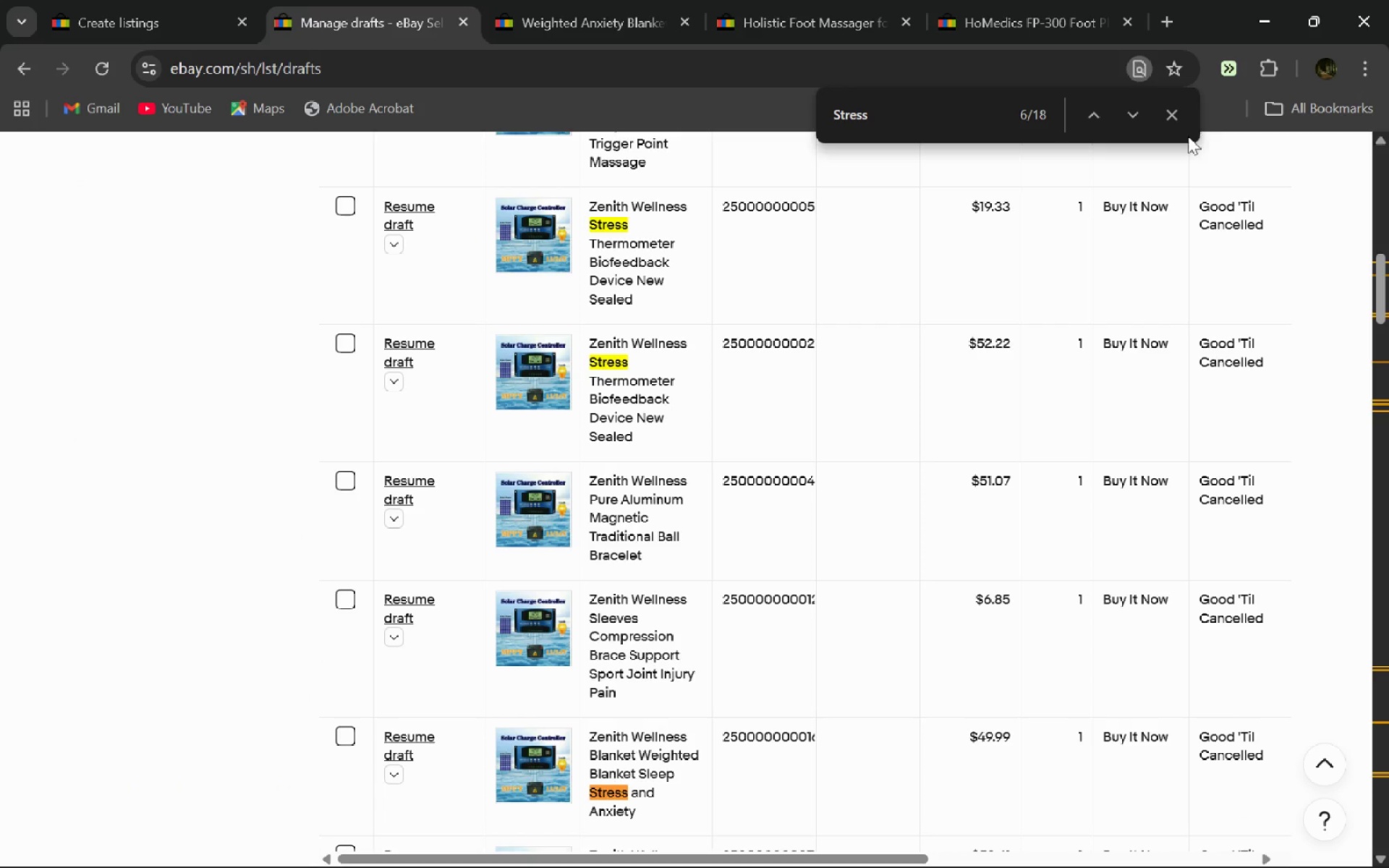 
left_click([1163, 109])
 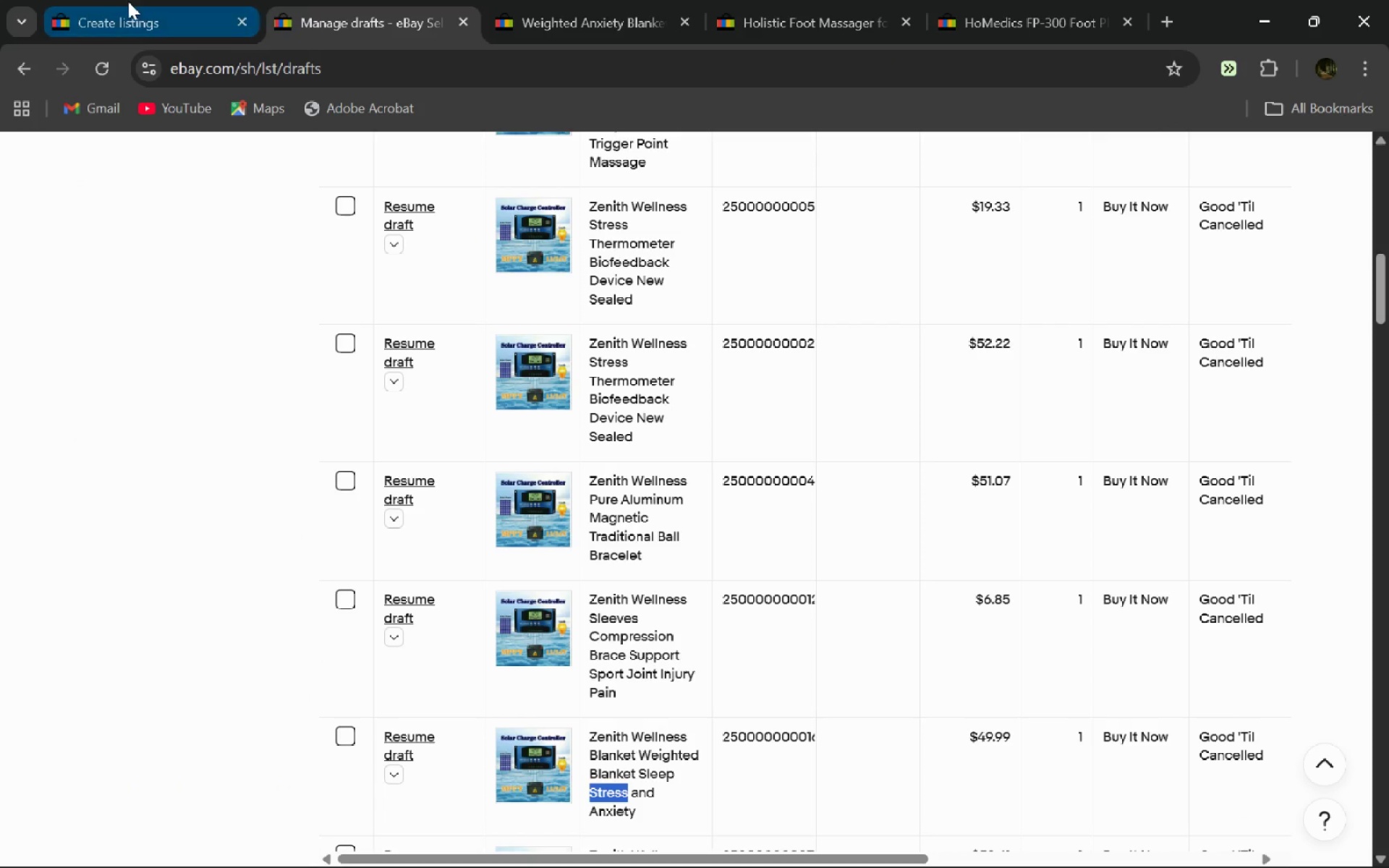 
left_click([128, 1])
 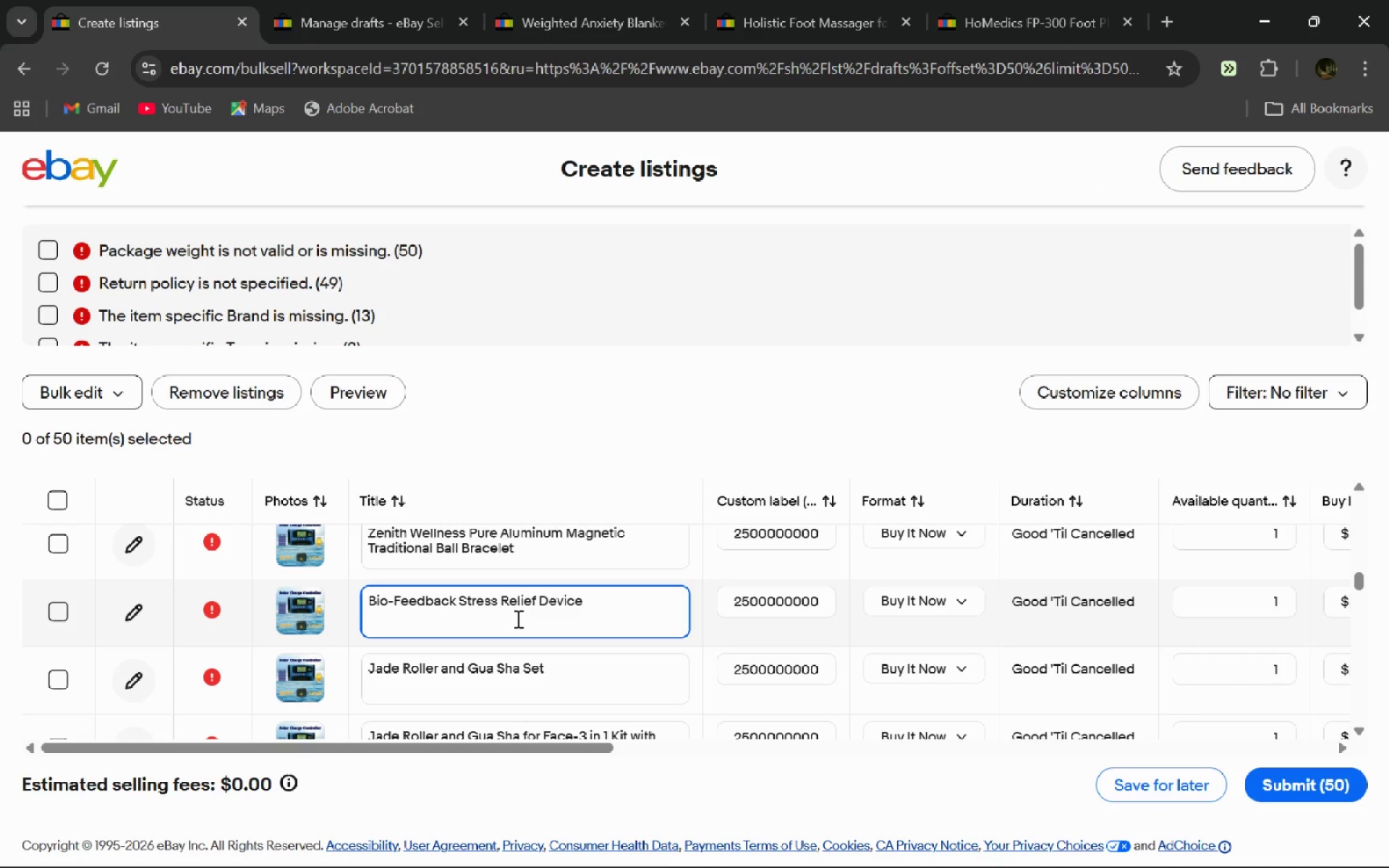 
key(Control+A)
 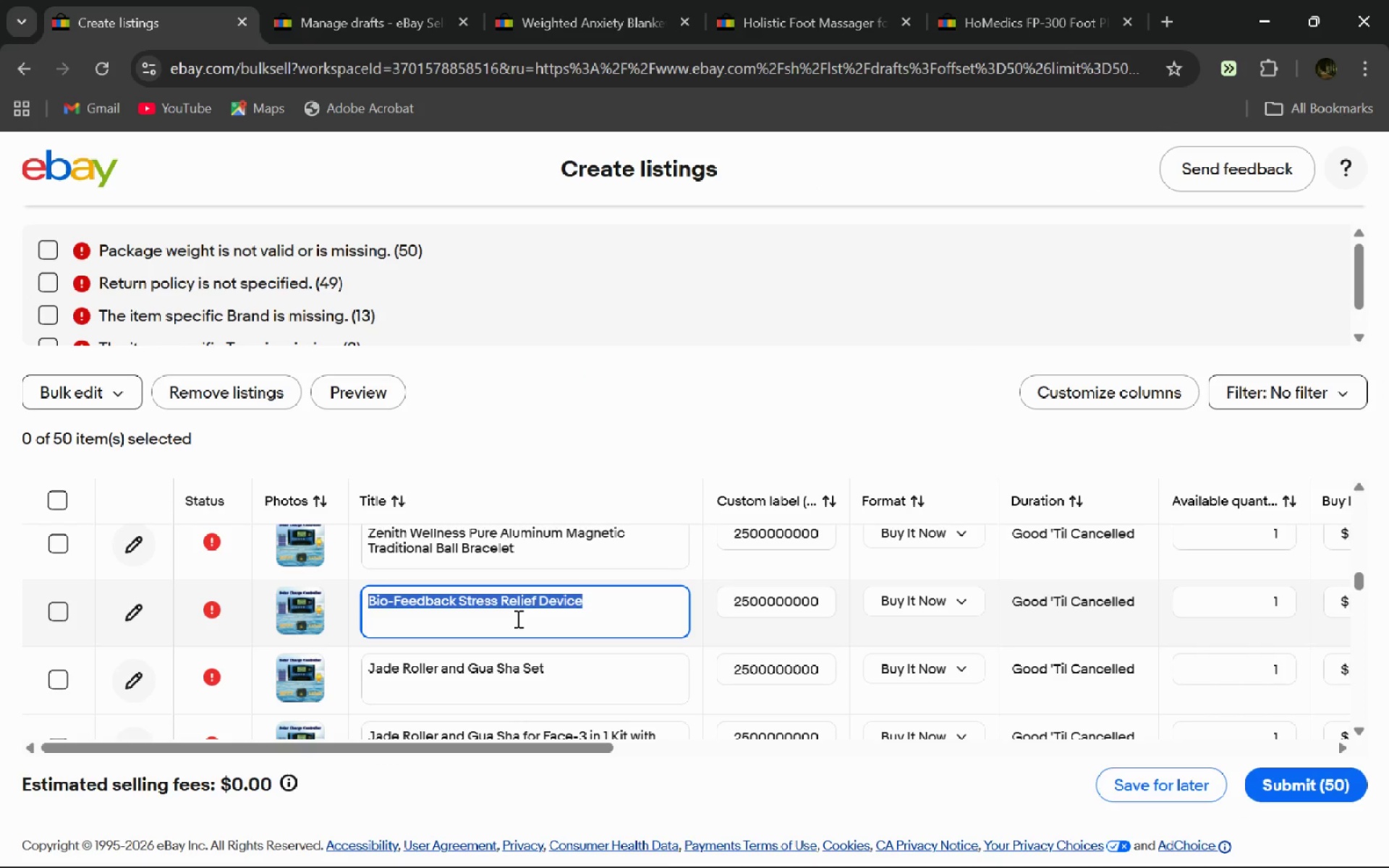 
key(Control+C)
 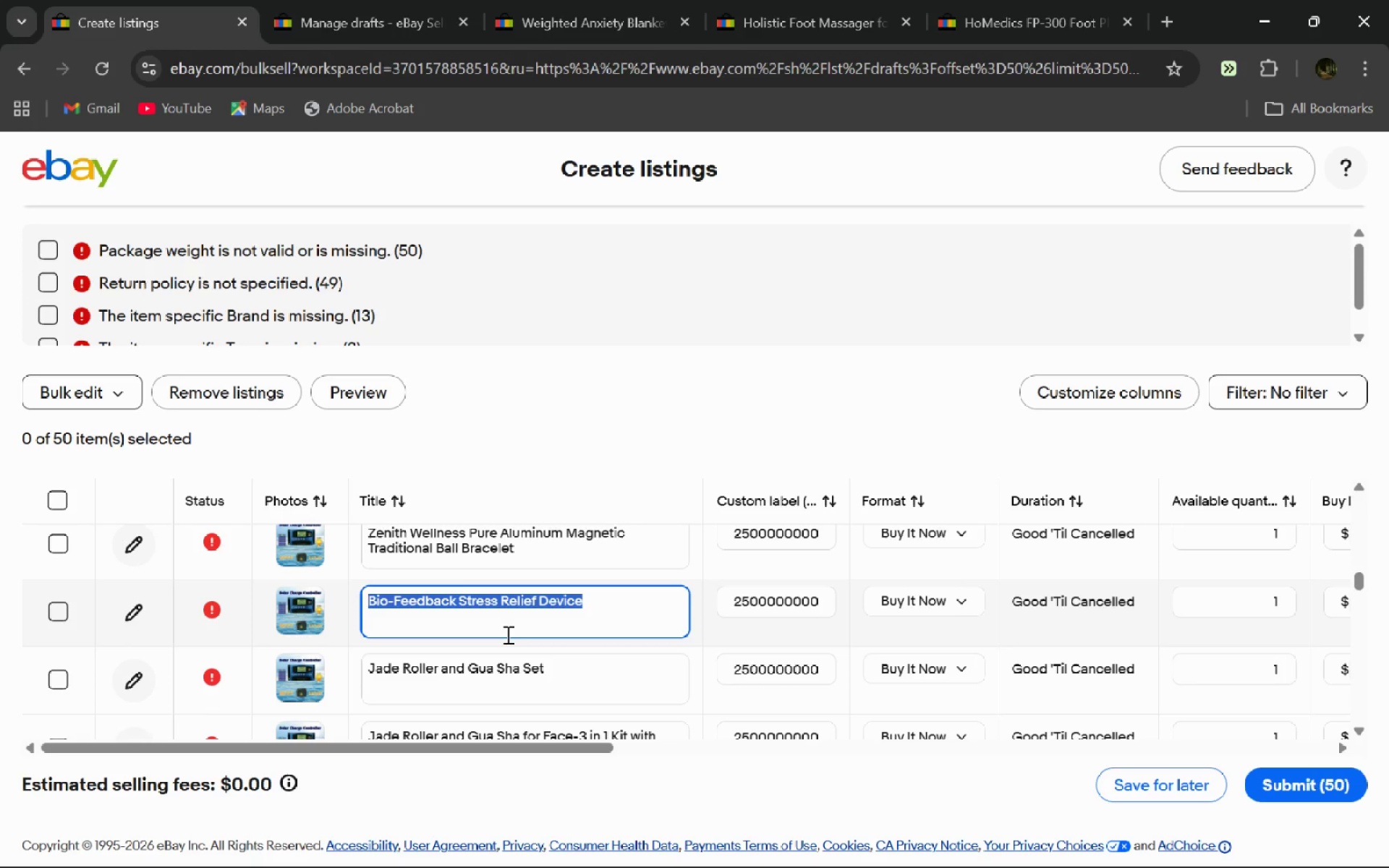 
left_click([363, 0])
 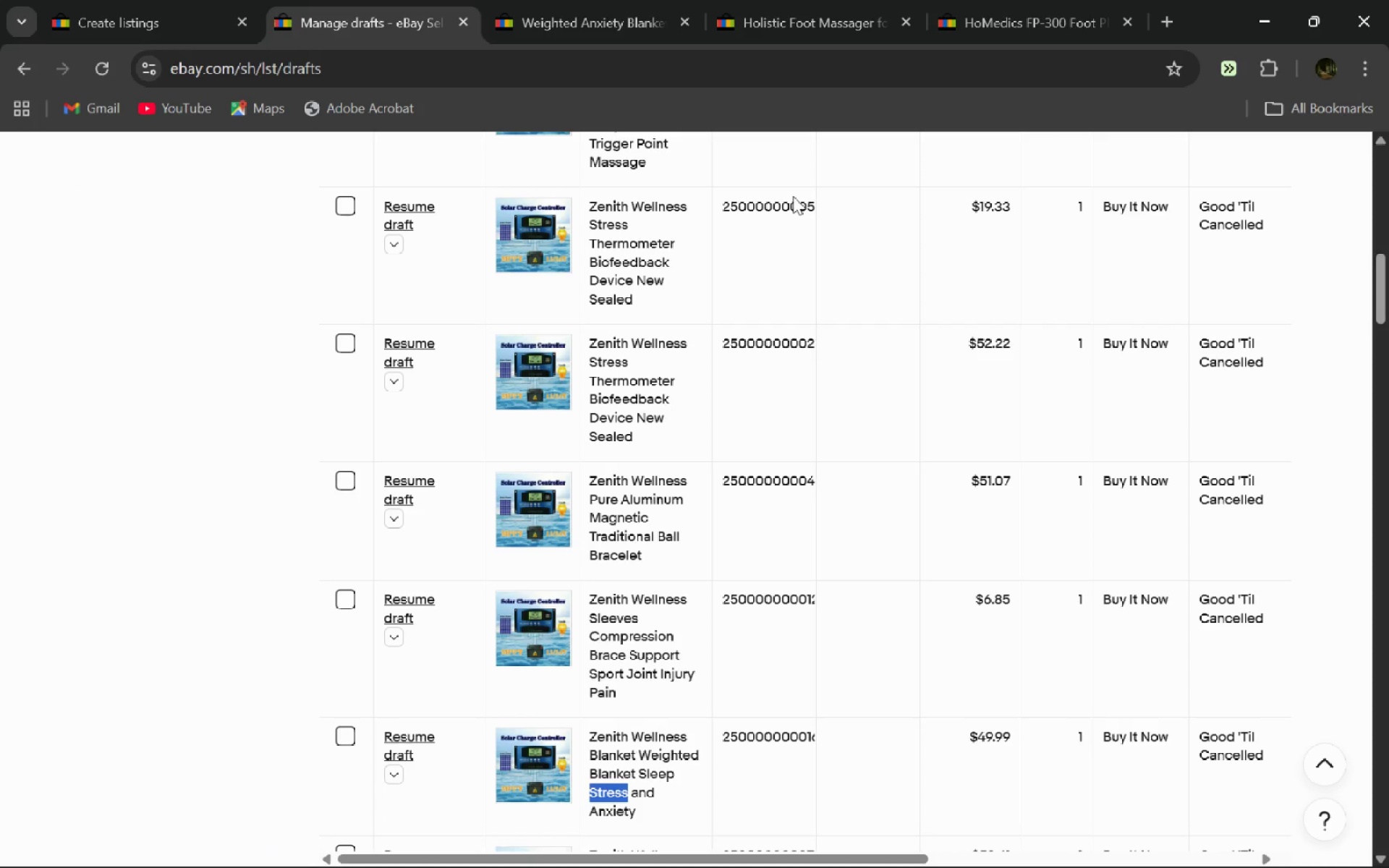 
key(Control+F)
 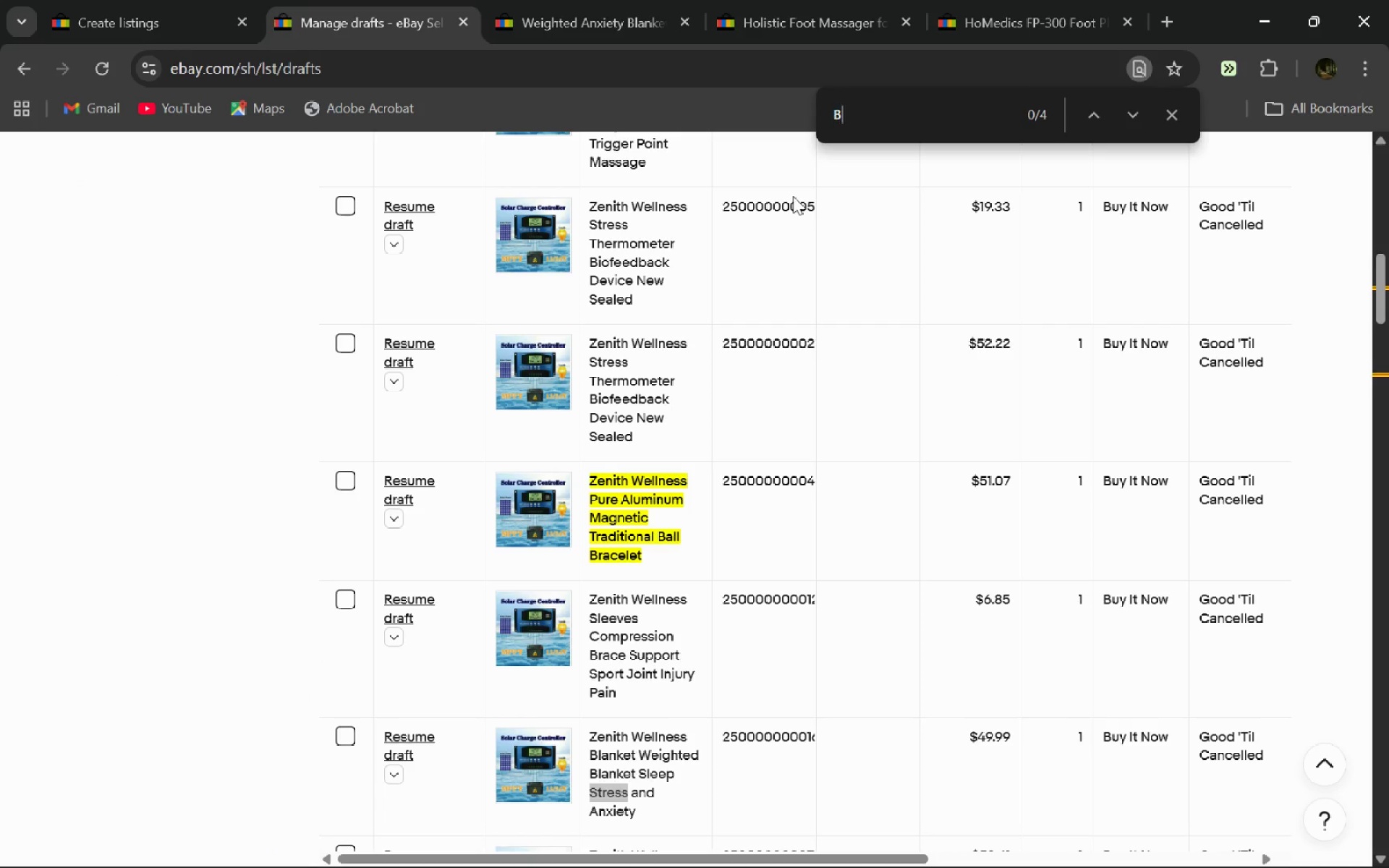 
type(Bio)
 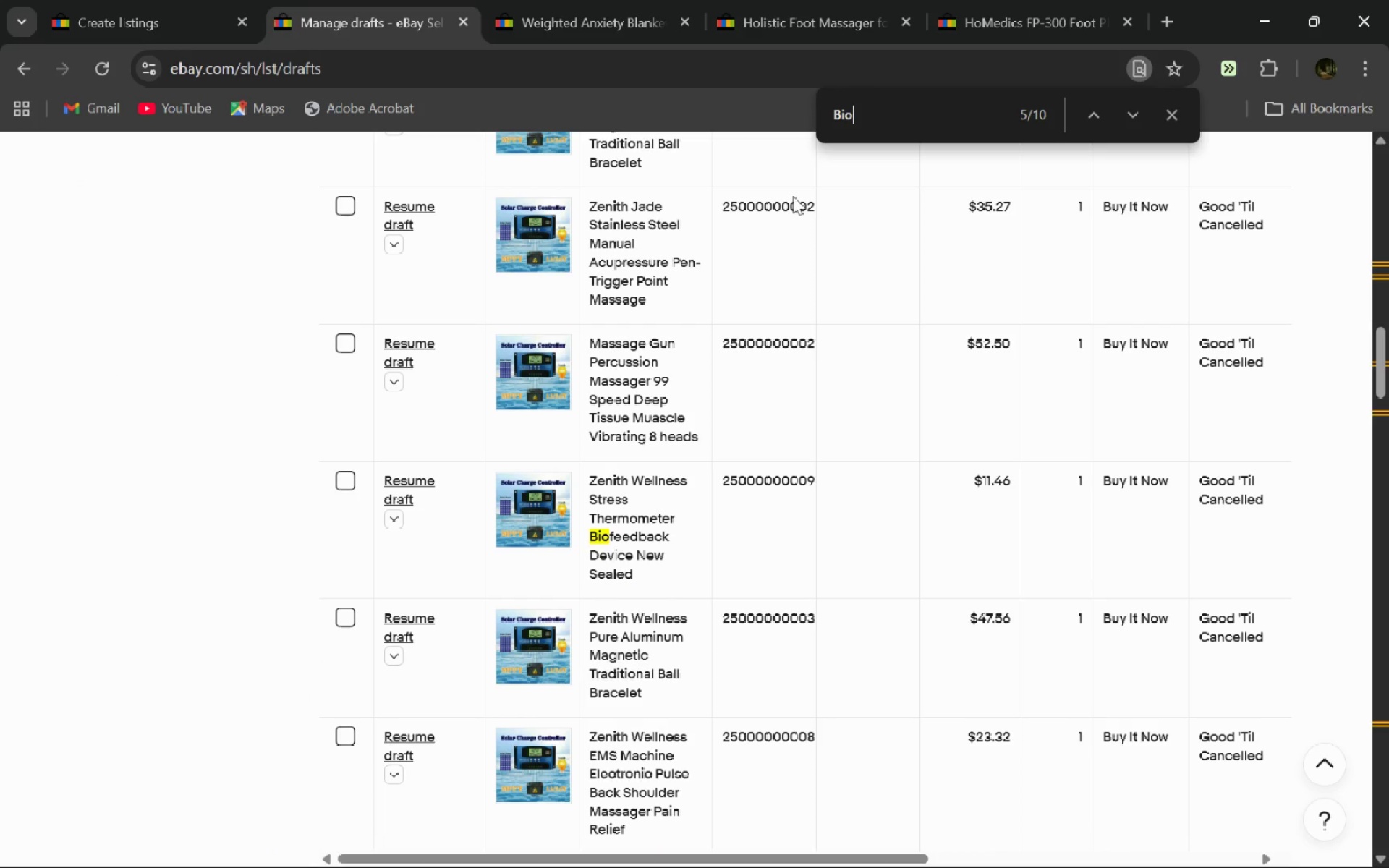 
key(Enter)
 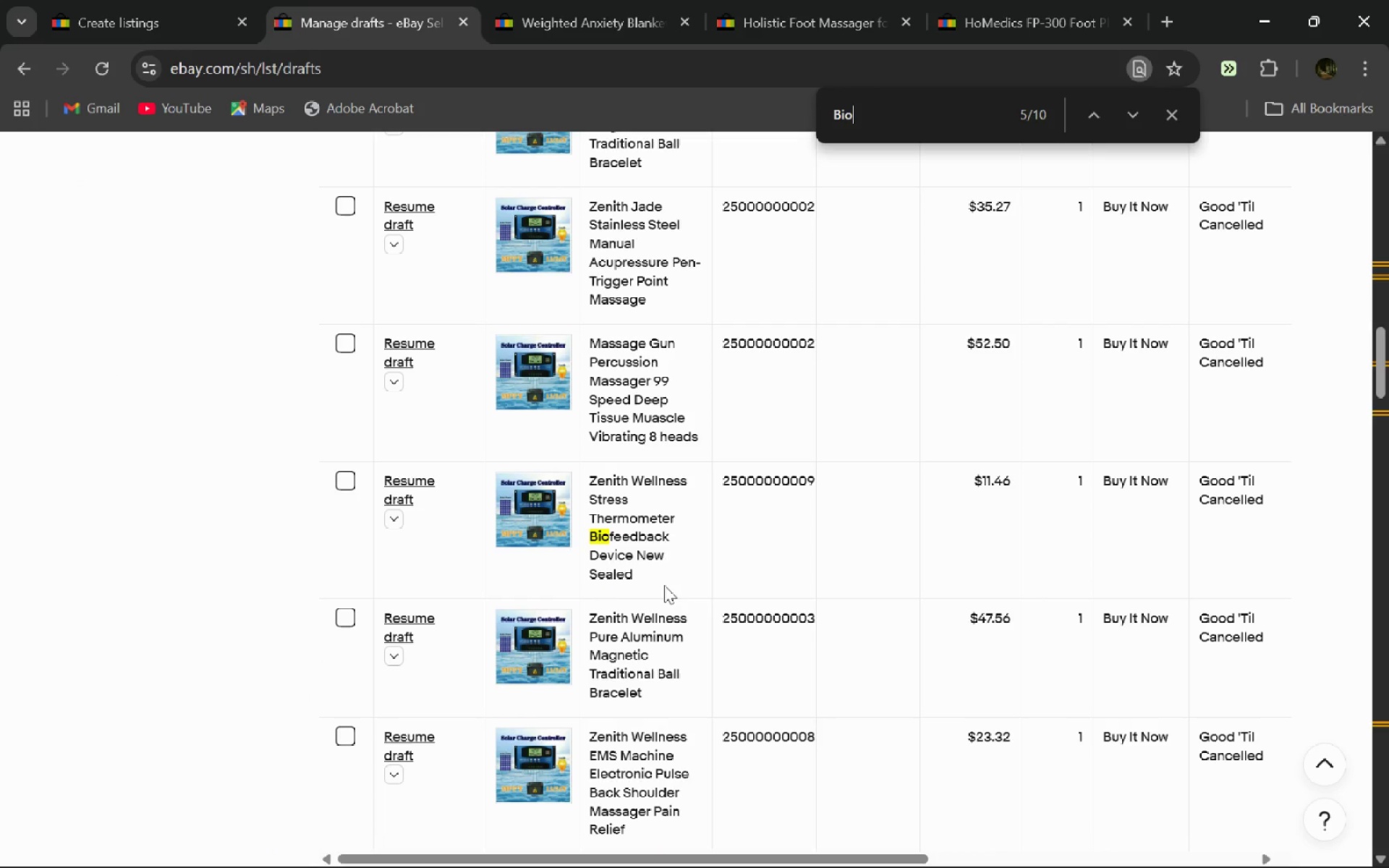 
left_click_drag(start_coordinate=[648, 580], to_coordinate=[592, 488])
 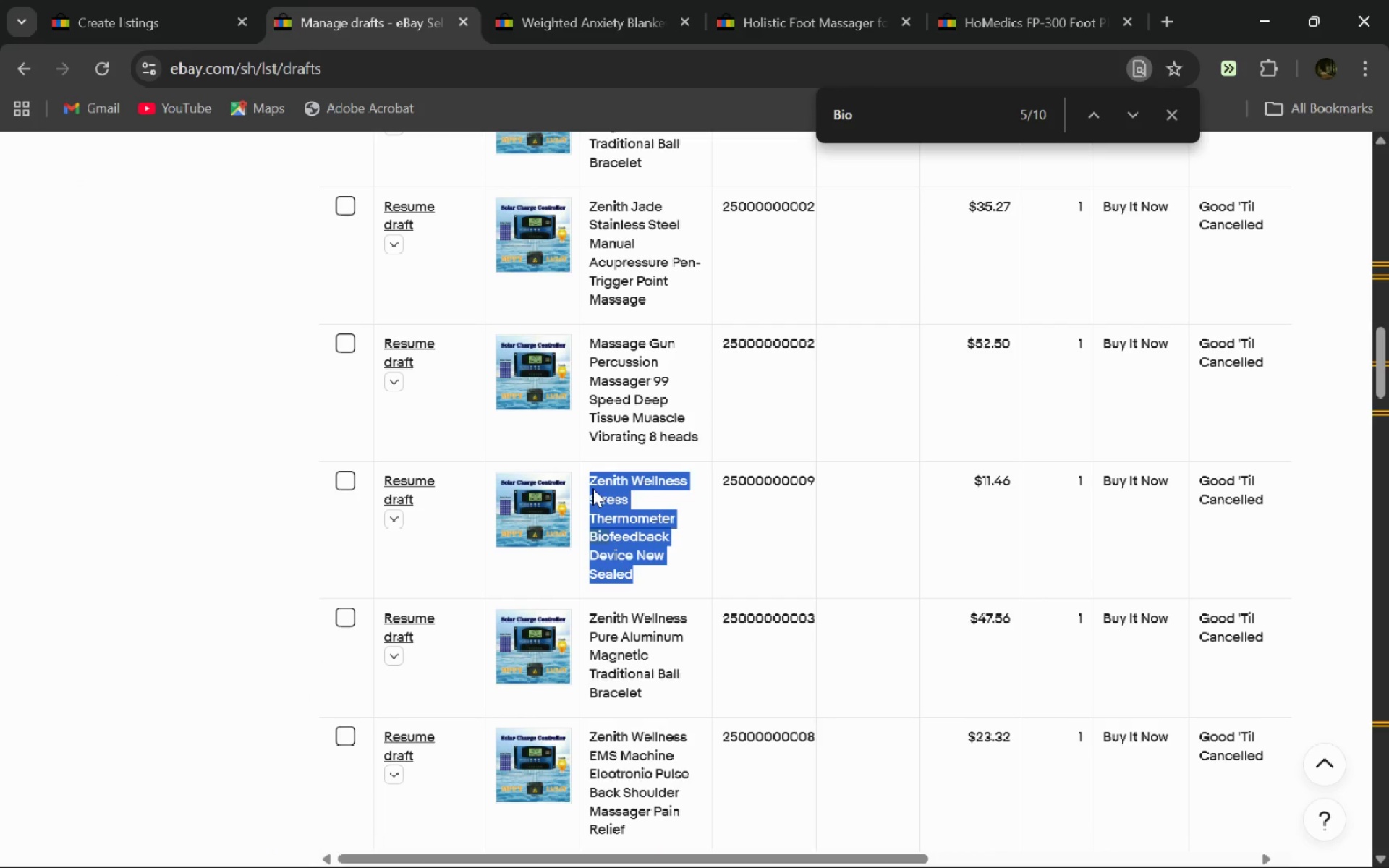 
key(Control+C)
 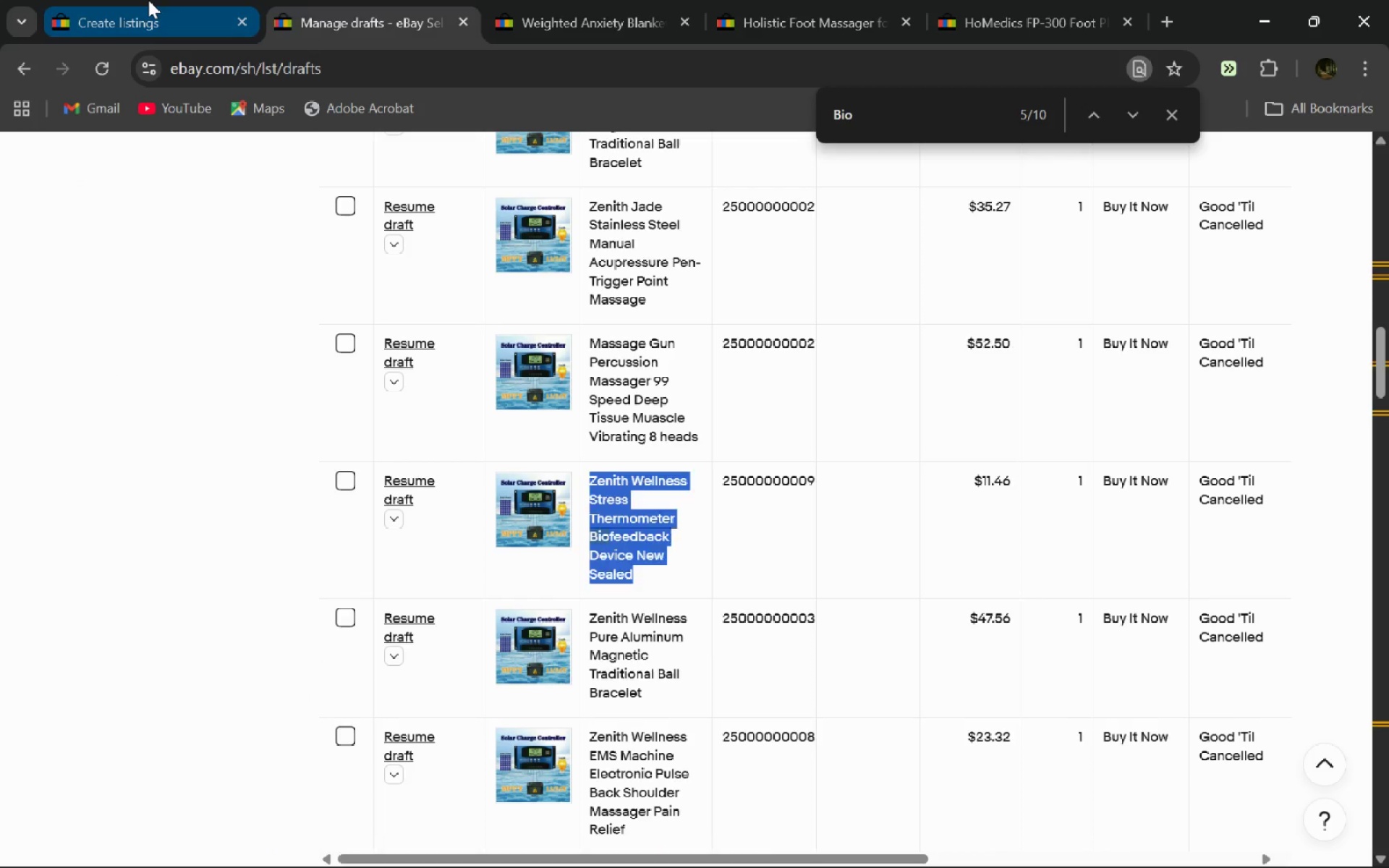 
left_click([148, 0])
 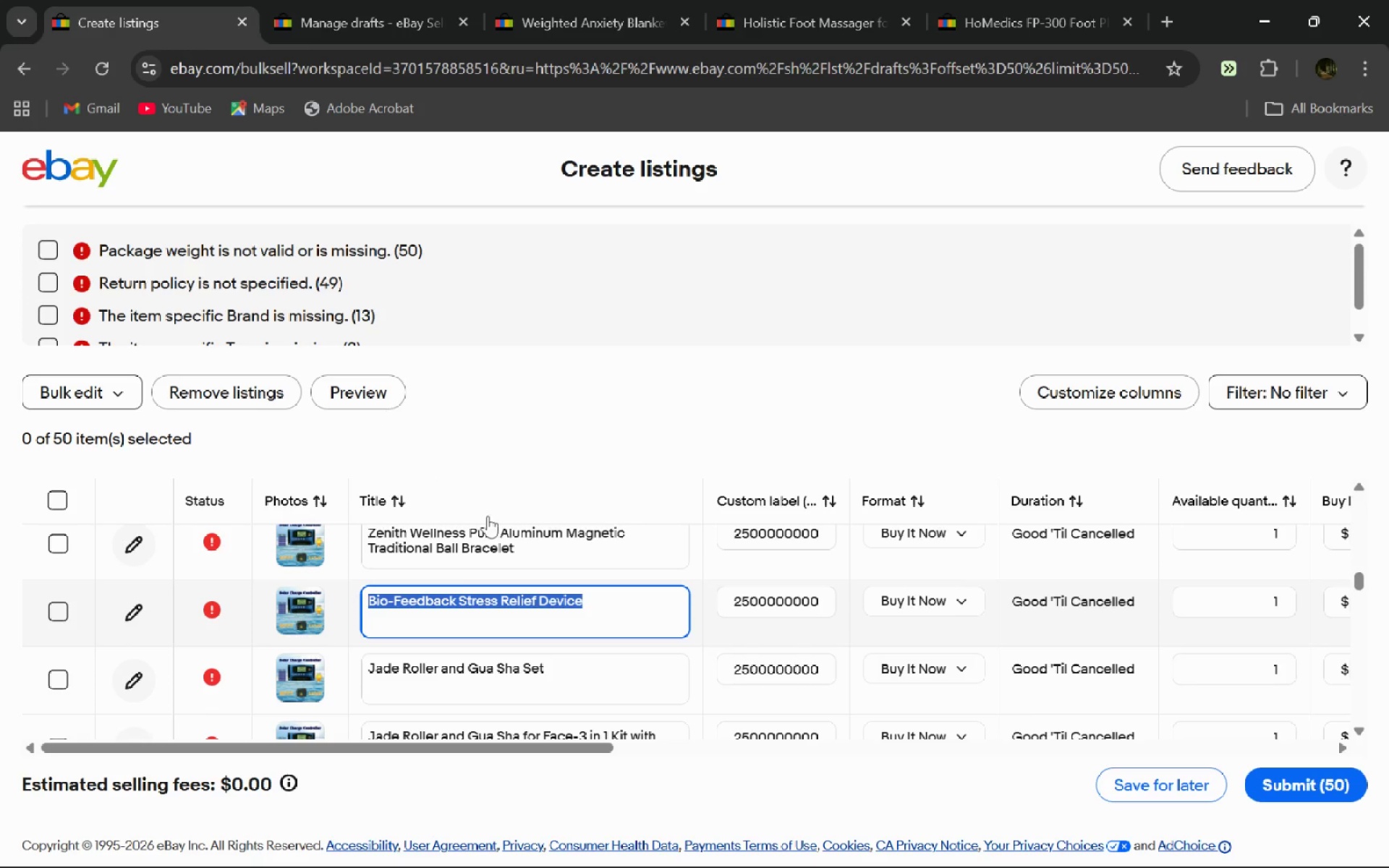 
key(Control+V)
 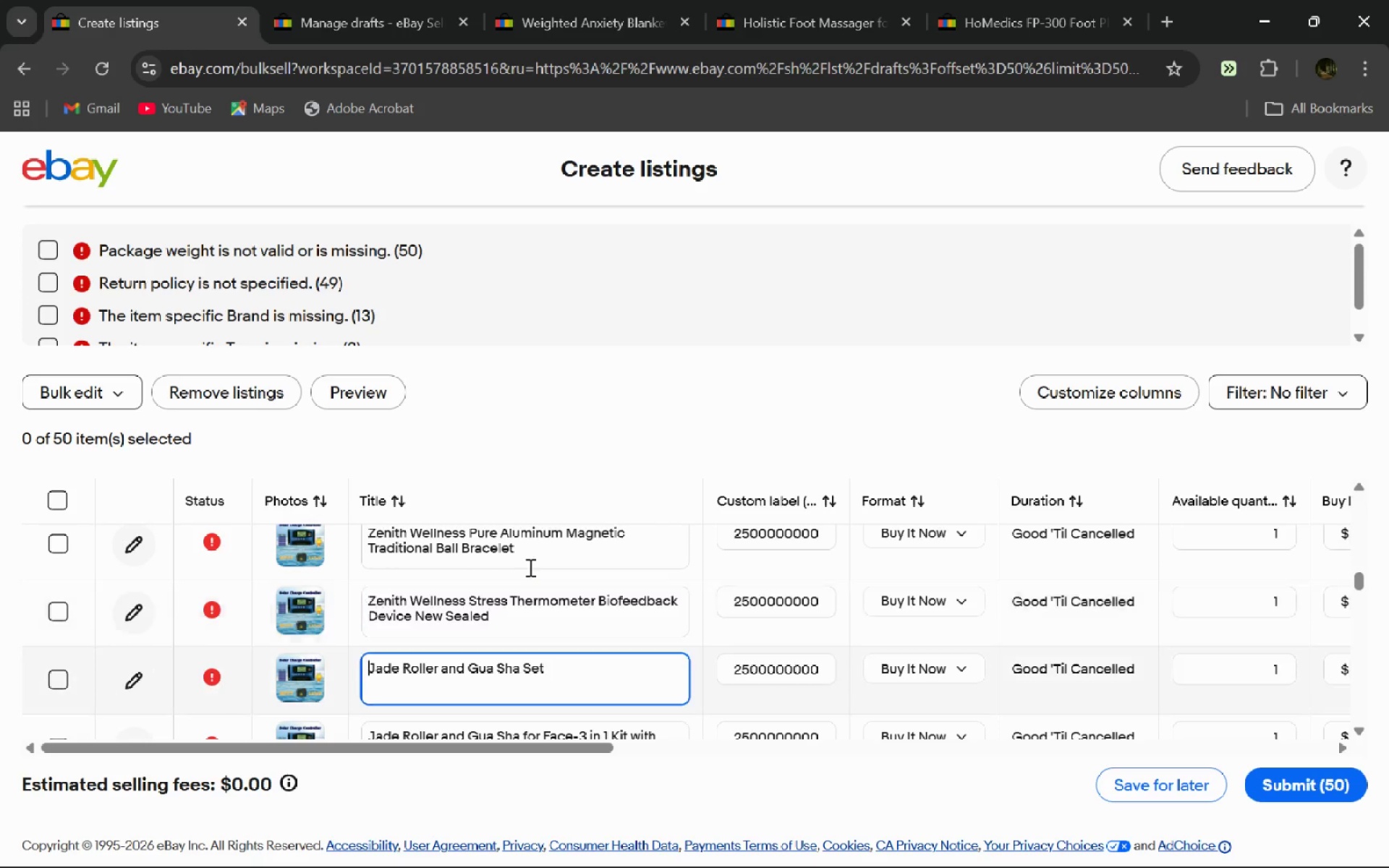 
key(Enter)
 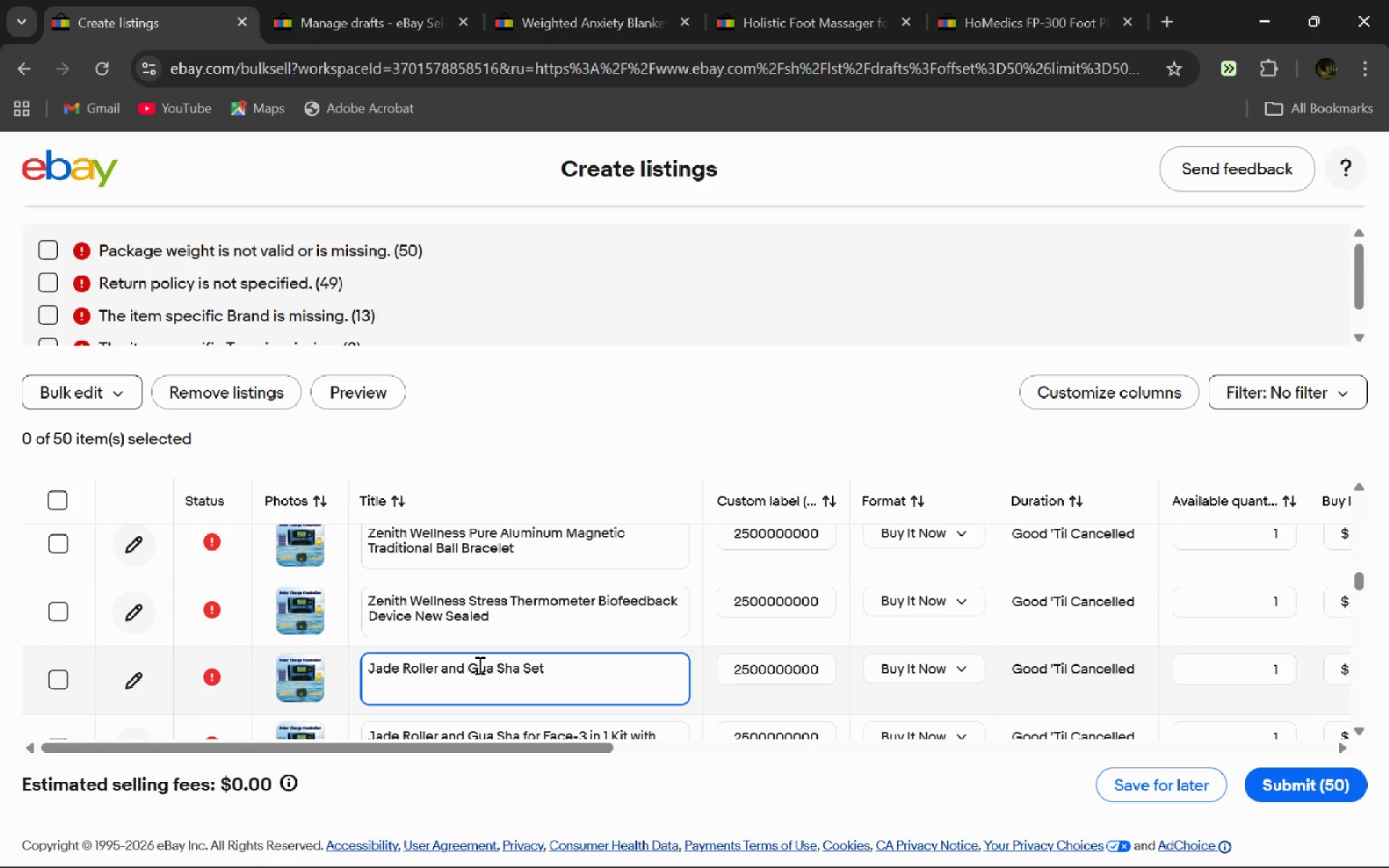 
wait(6.28)
 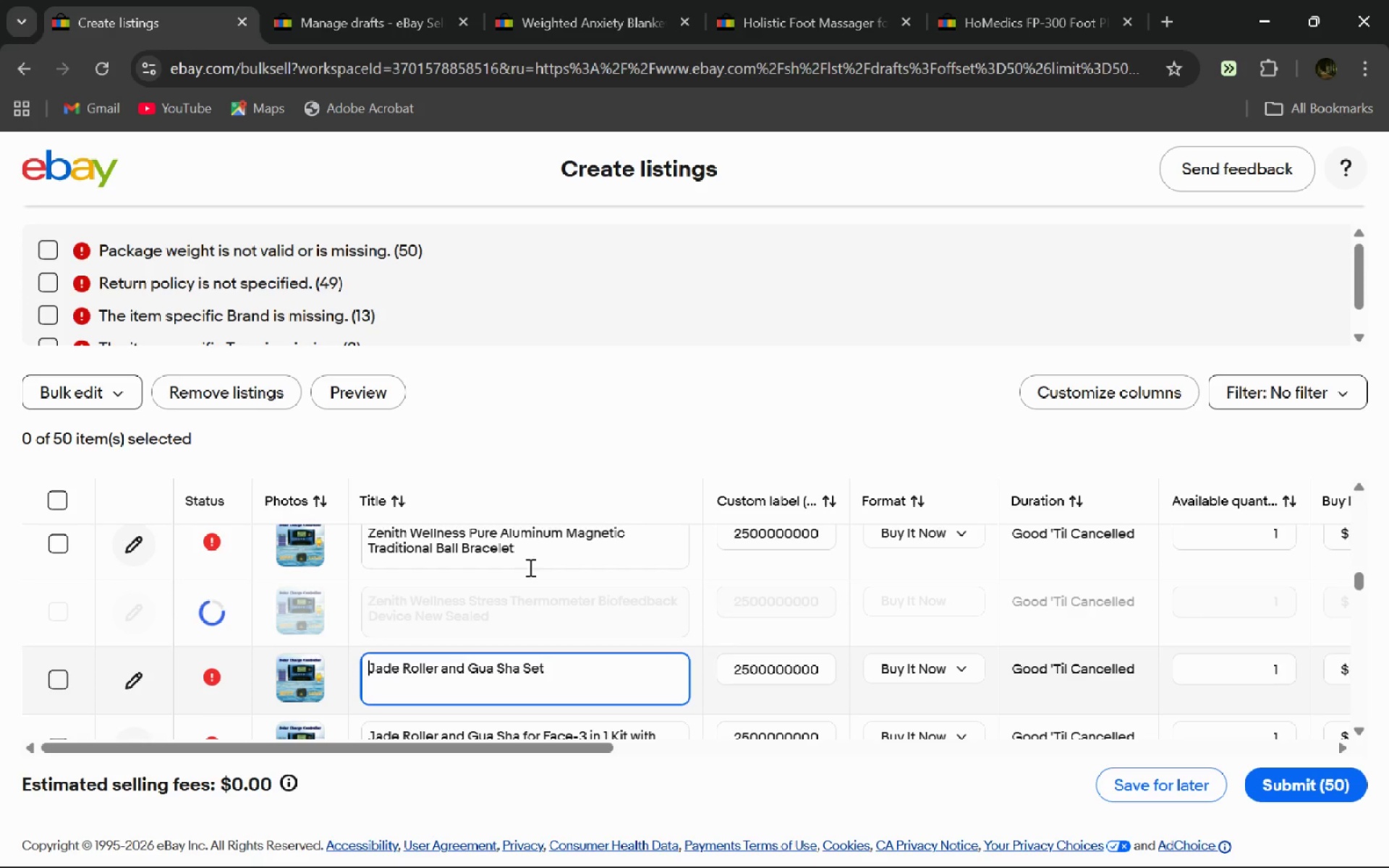 
left_click([373, 32])
 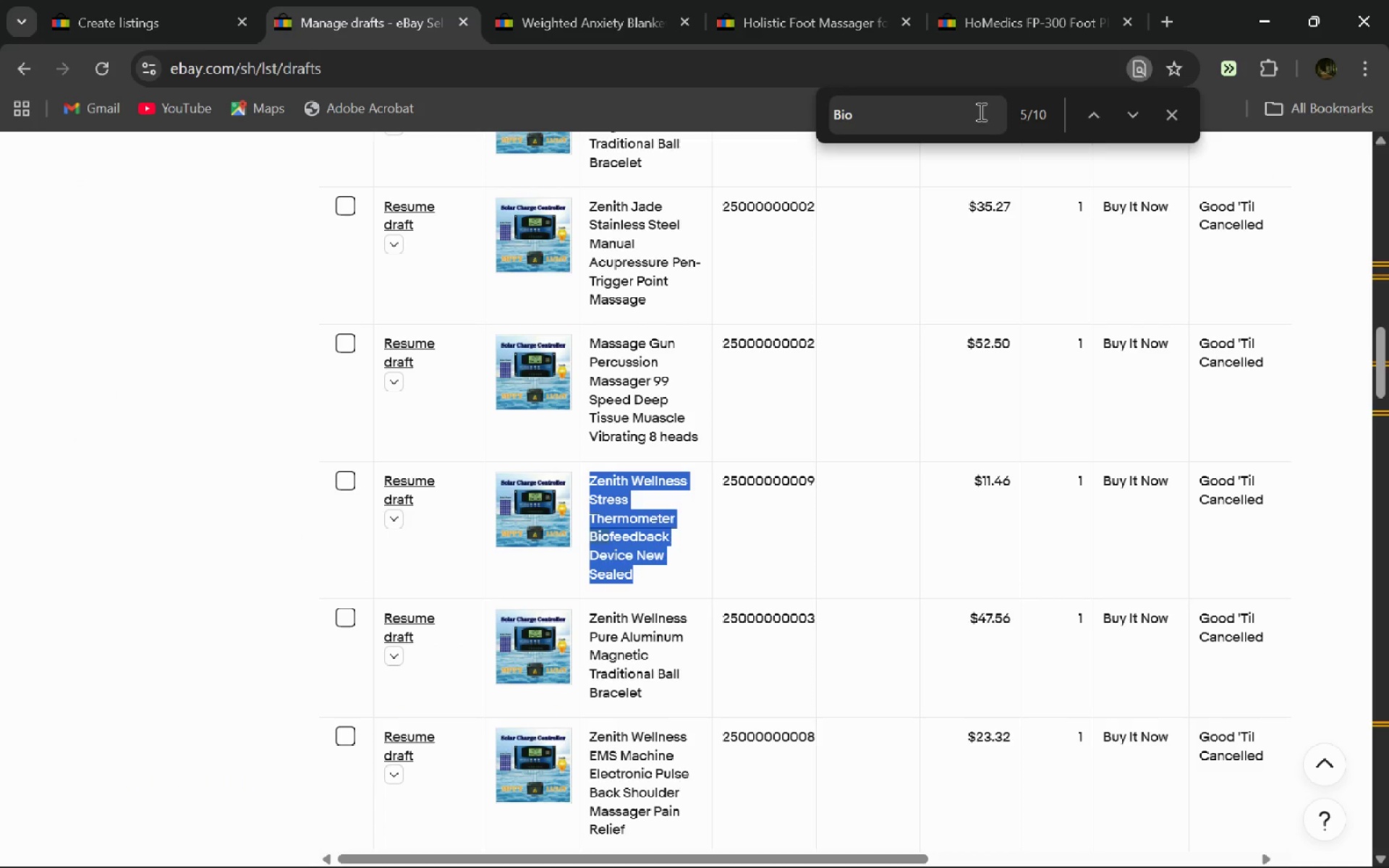 
left_click([895, 111])
 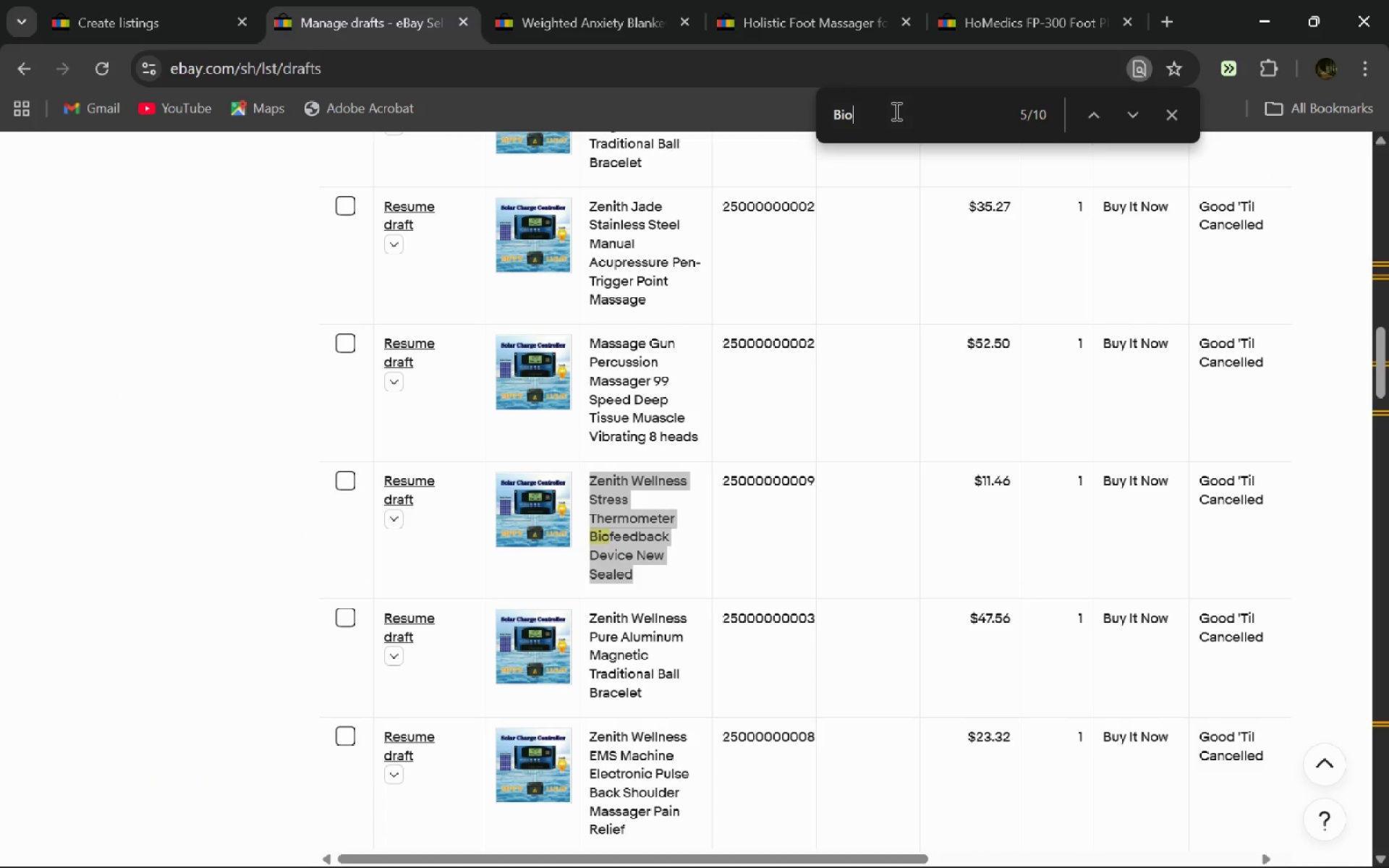 
key(Control+A)
 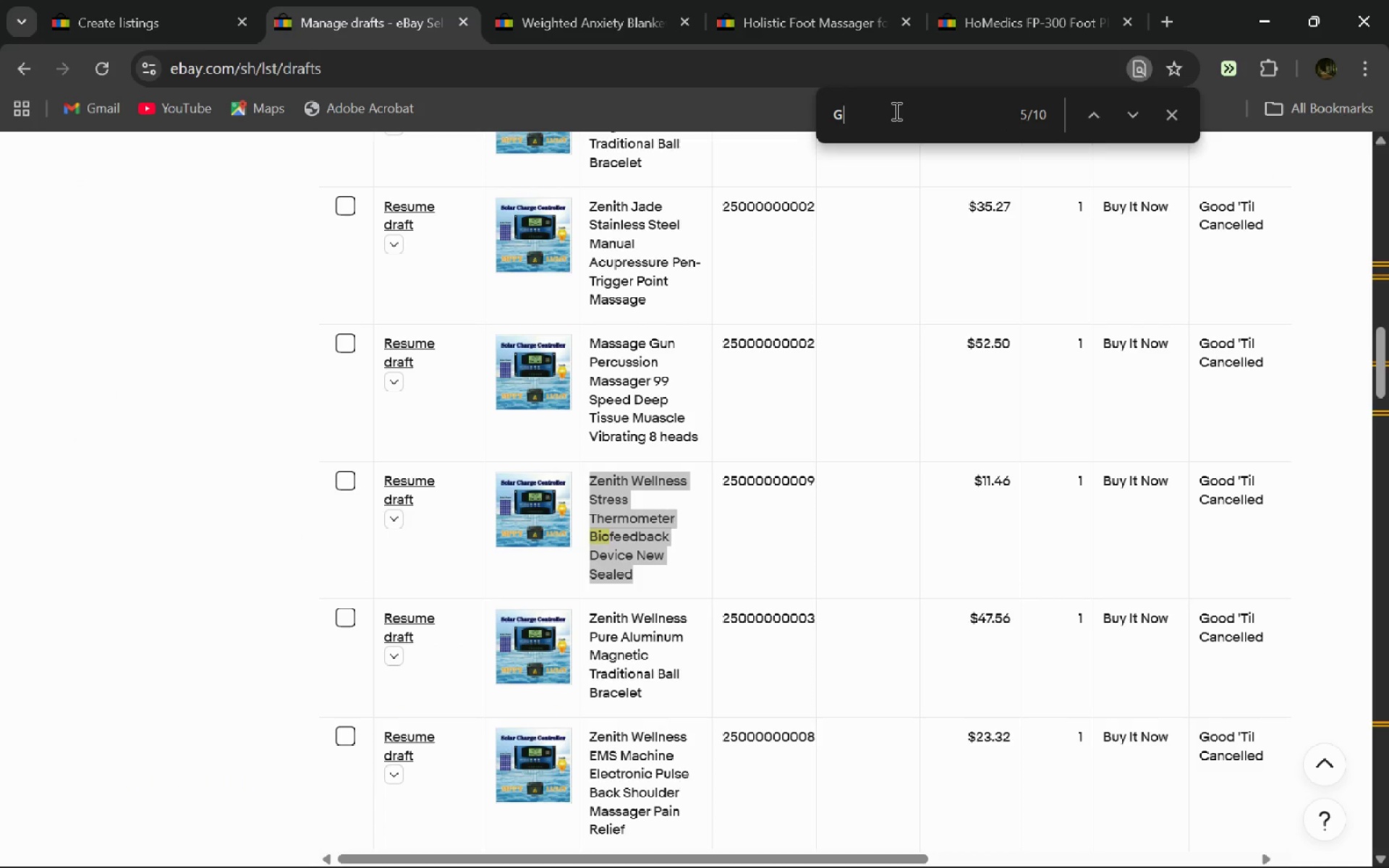 
type(Gua)
 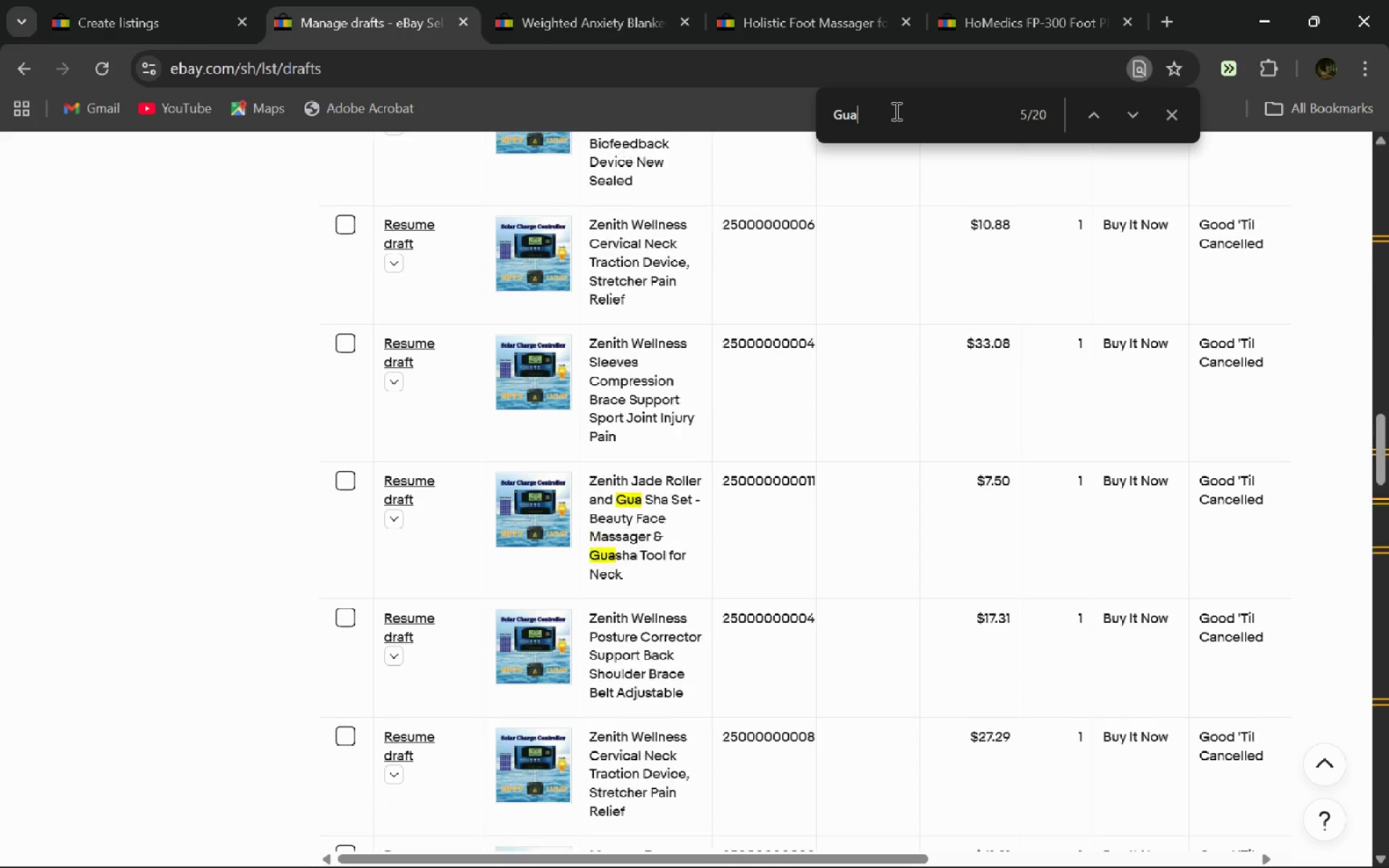 
key(Enter)
 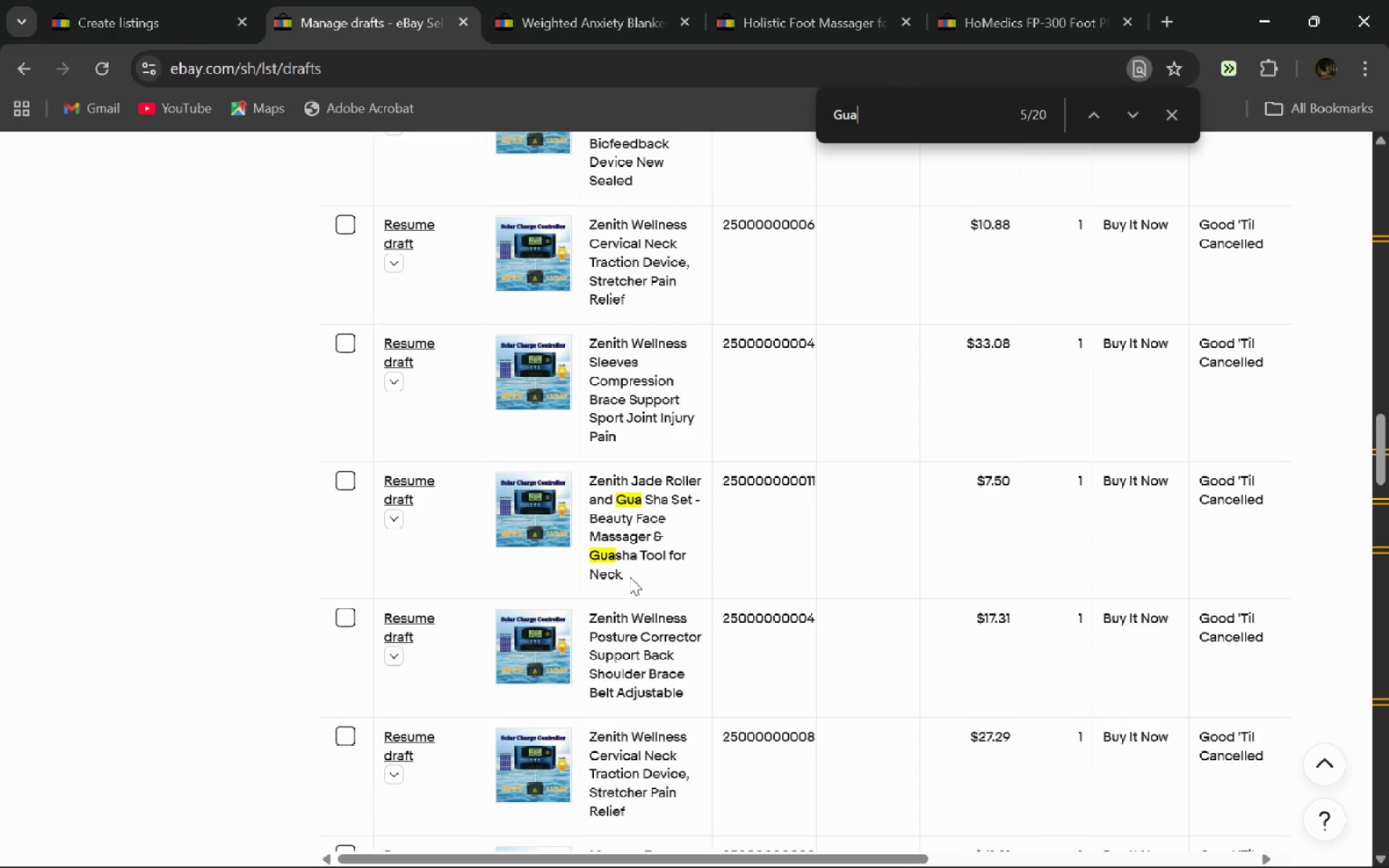 
left_click_drag(start_coordinate=[625, 579], to_coordinate=[579, 473])
 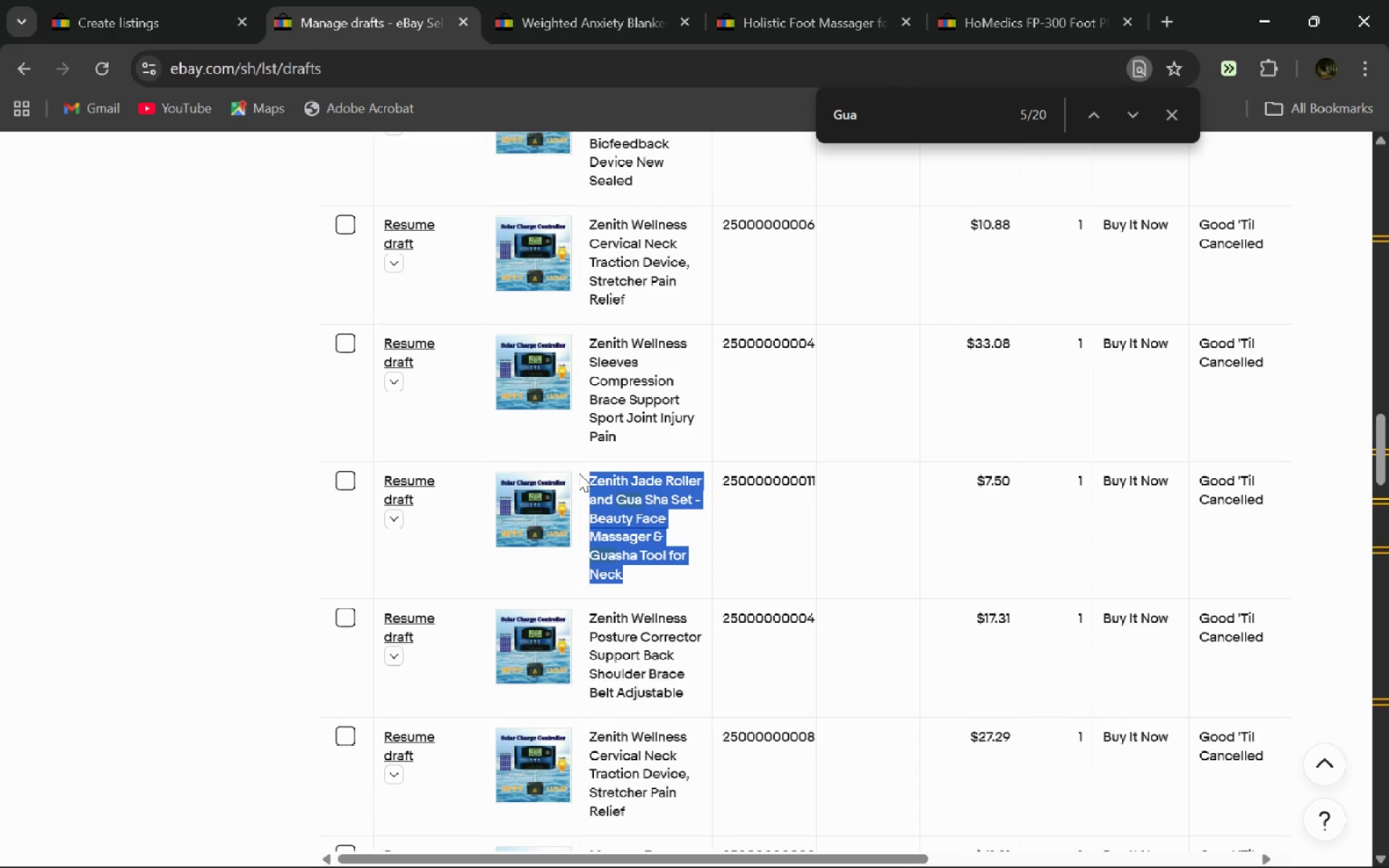 
key(Control+C)
 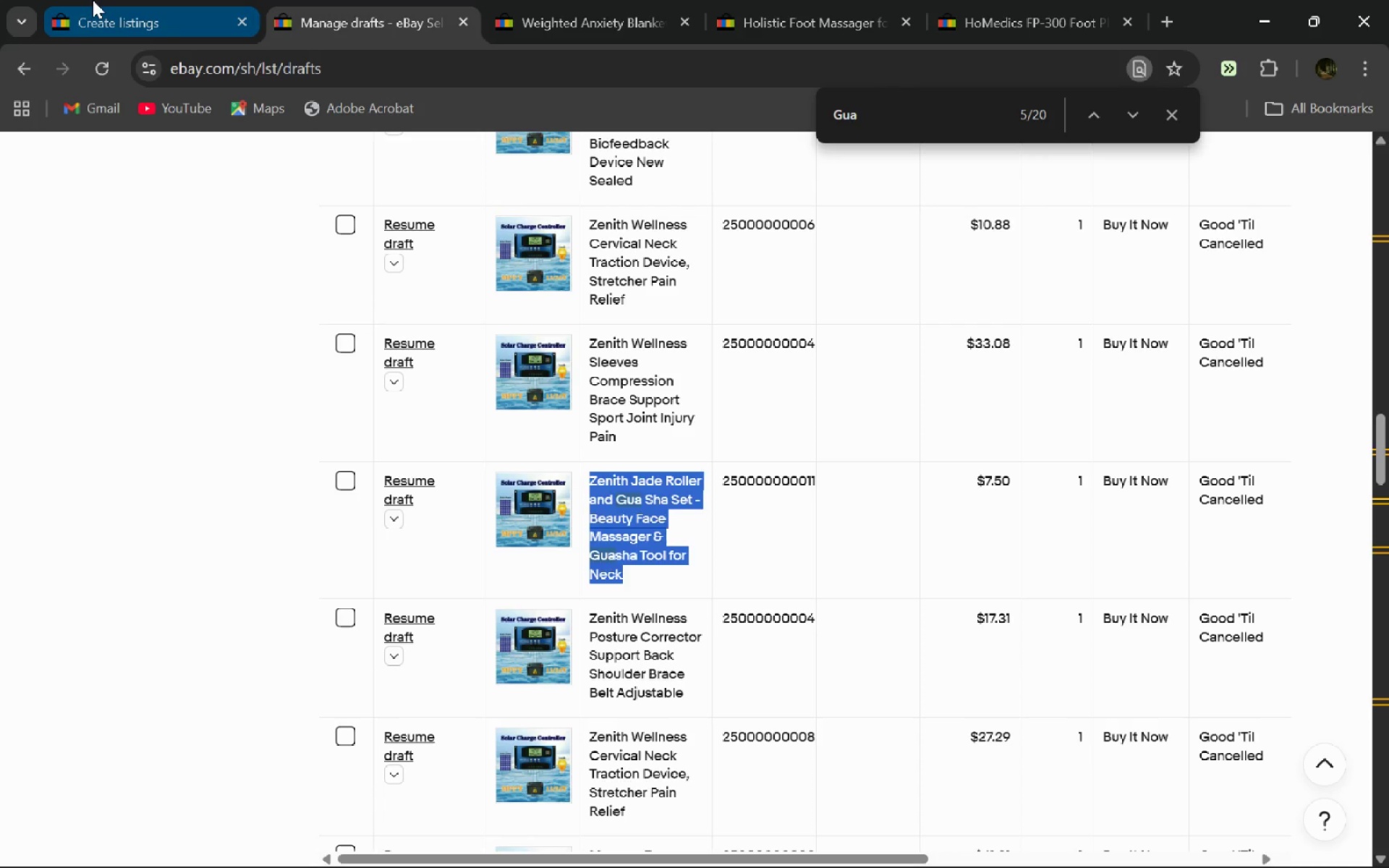 
left_click([93, 0])
 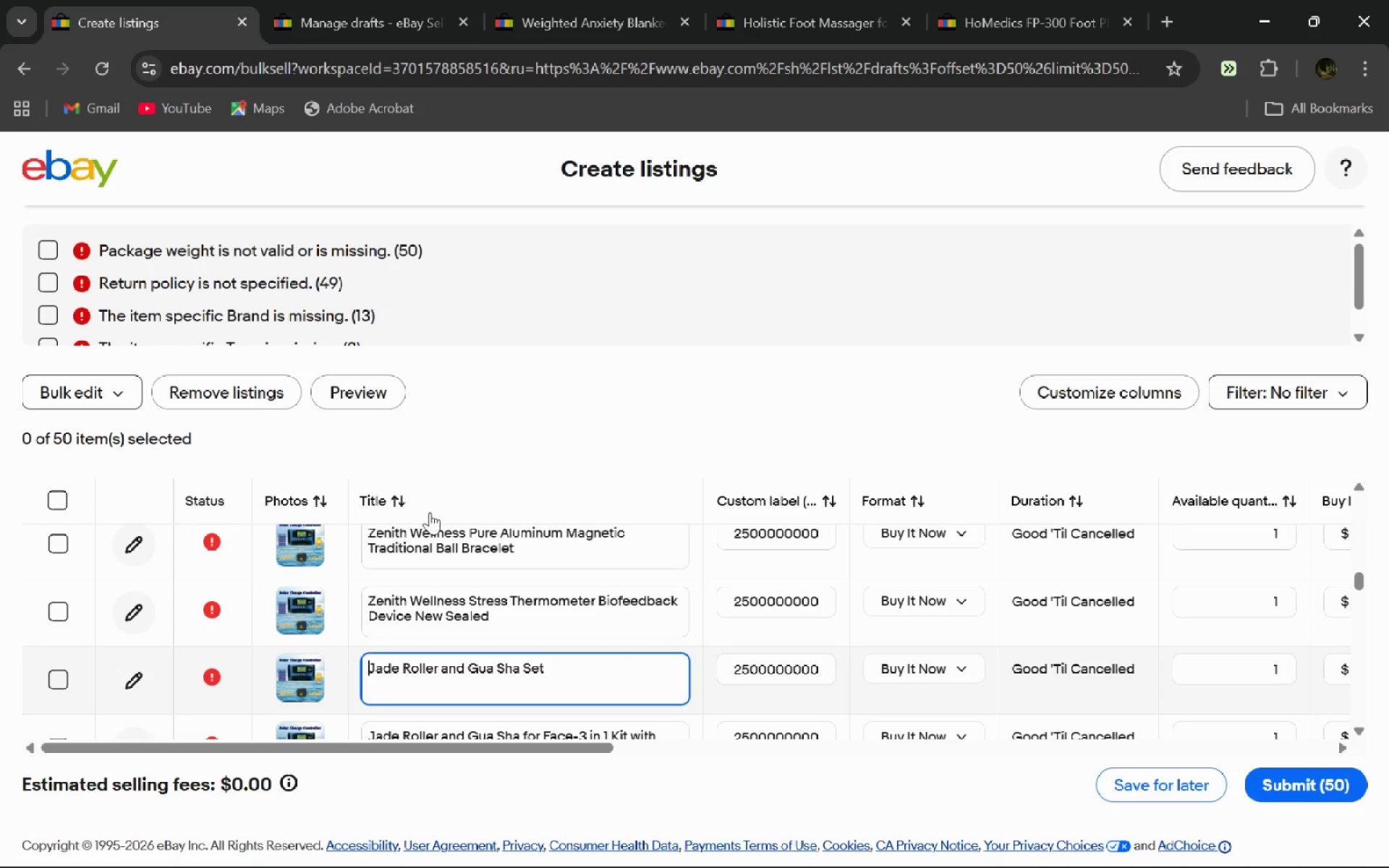 
key(Control+A)
 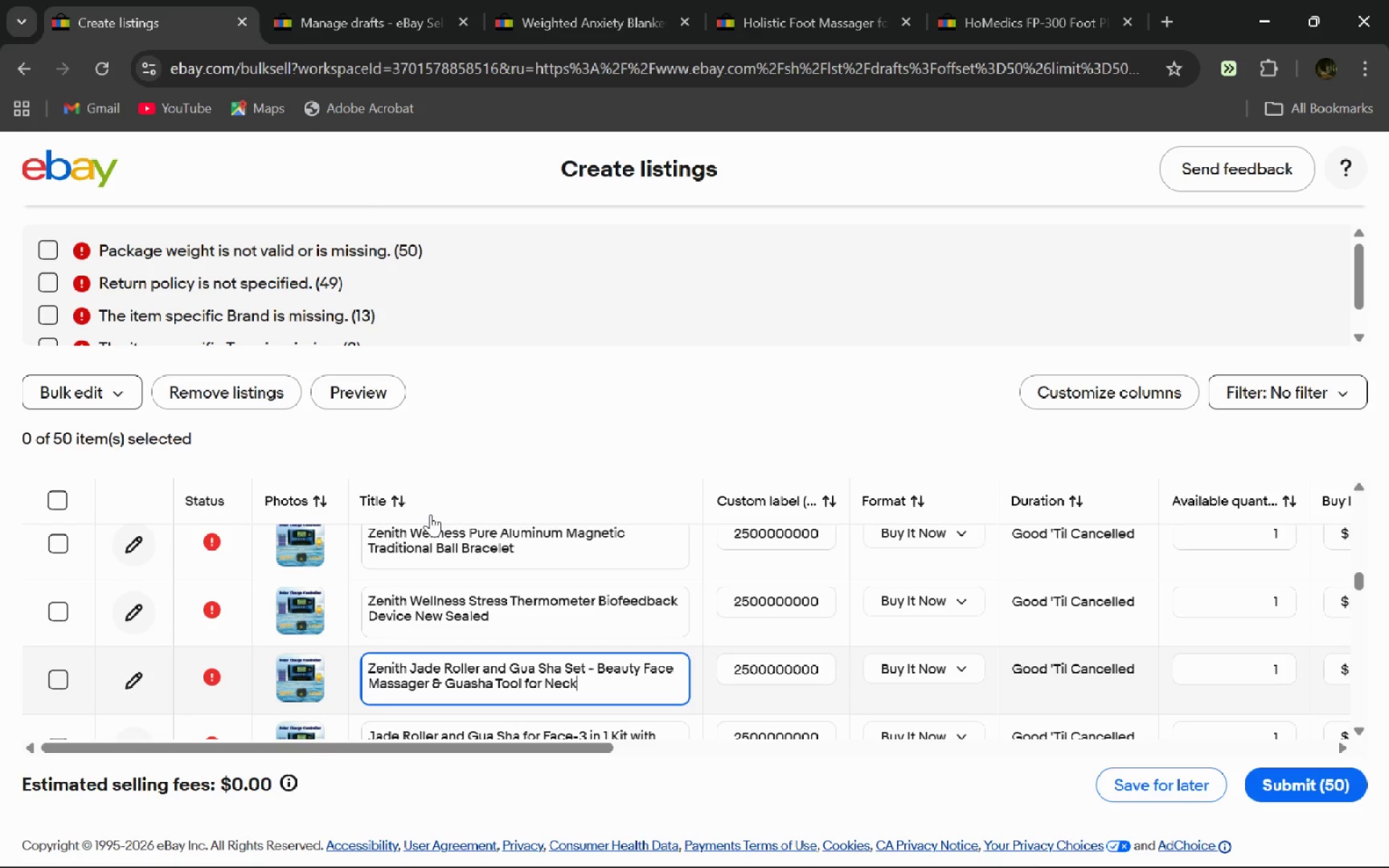 
key(Control+V)
 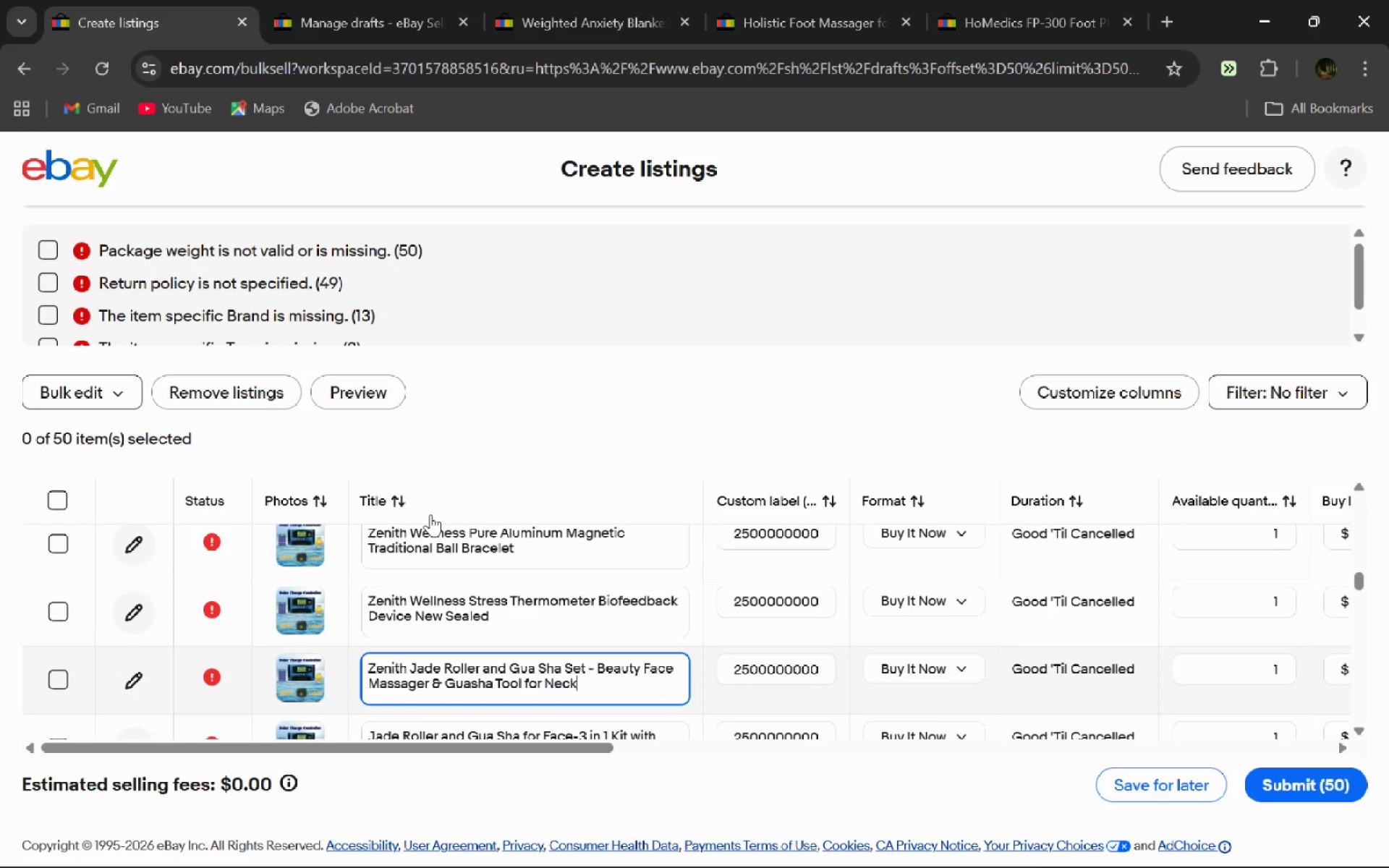 
key(Enter)
 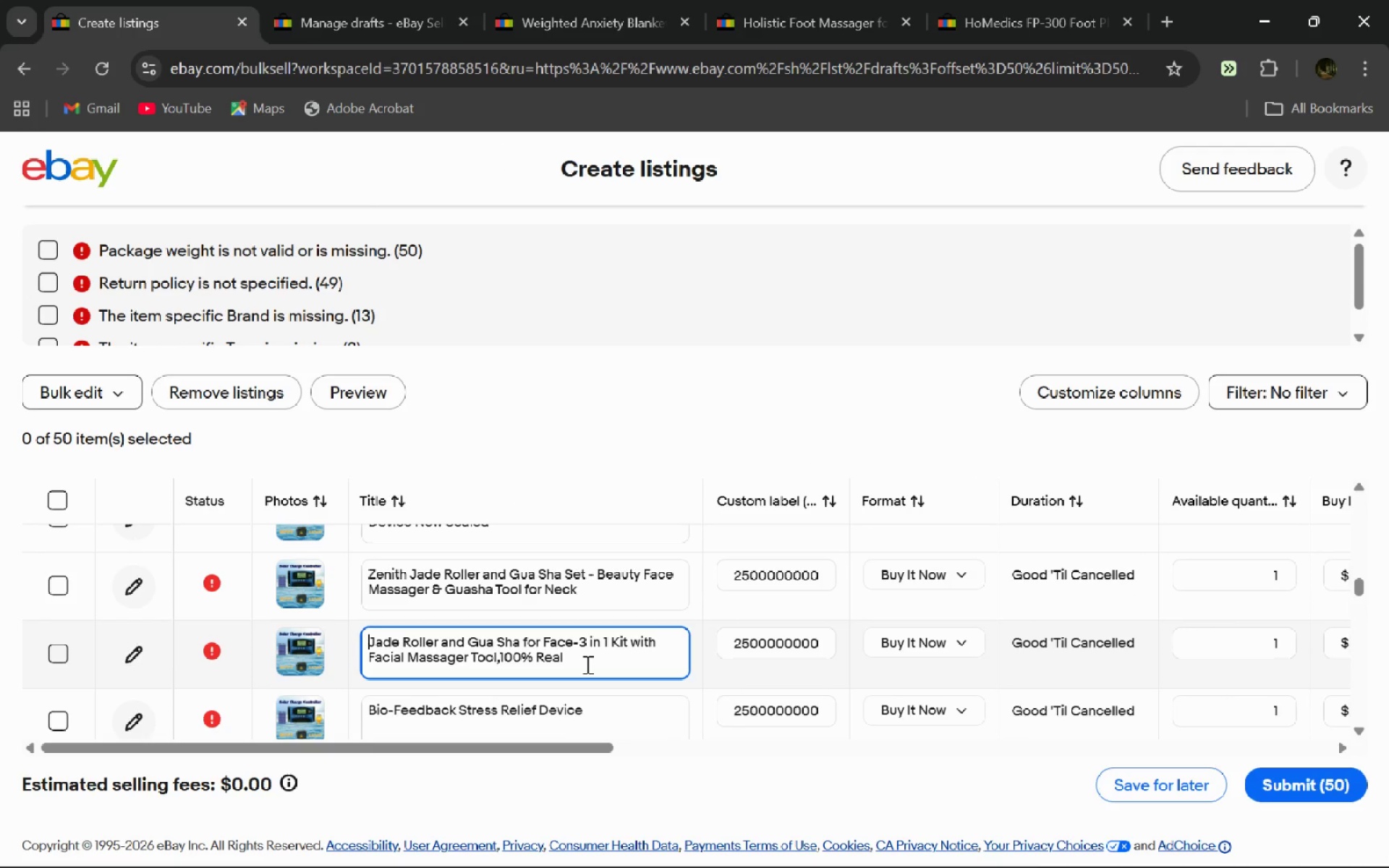 
key(Enter)
 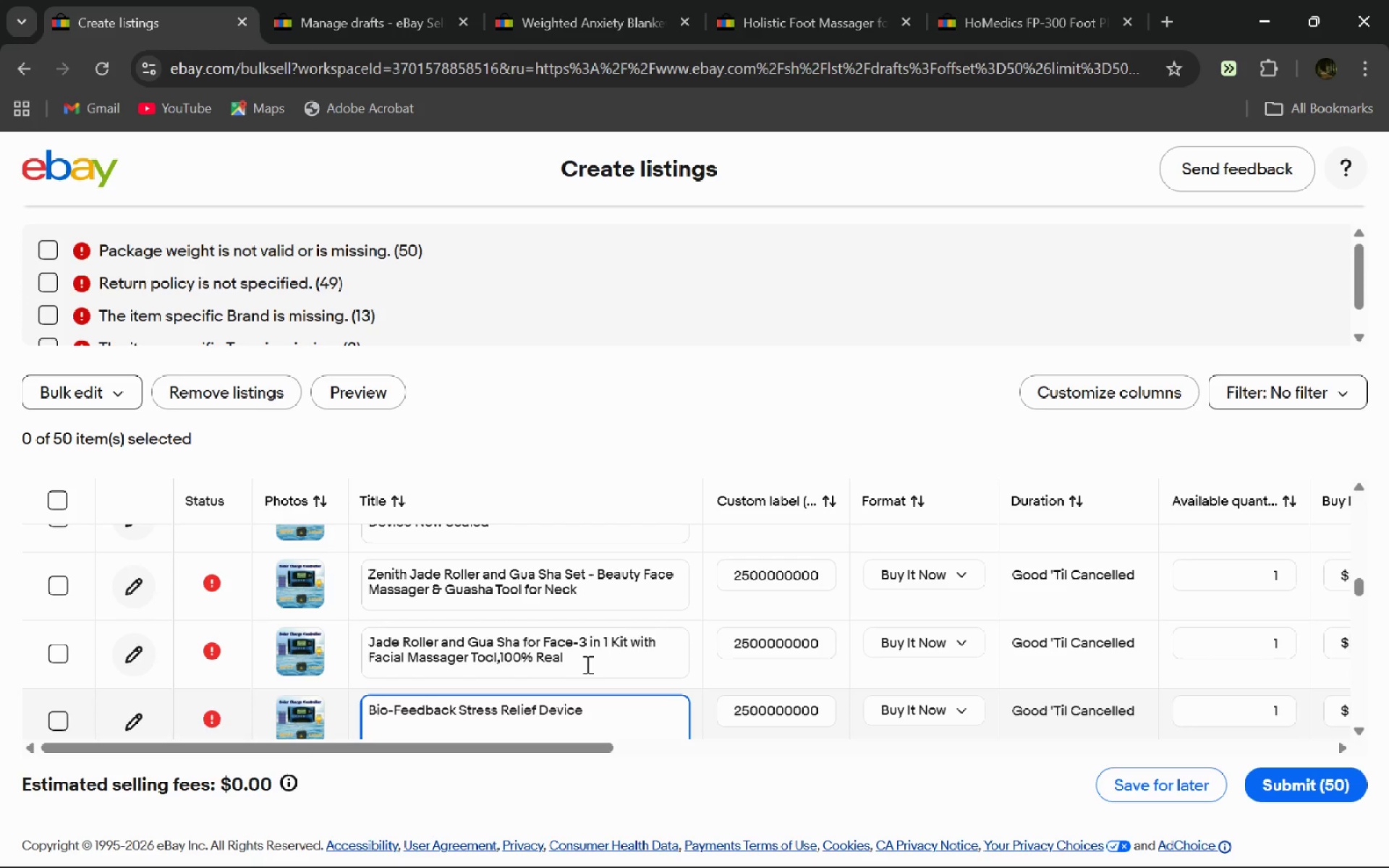 
key(Control+A)
 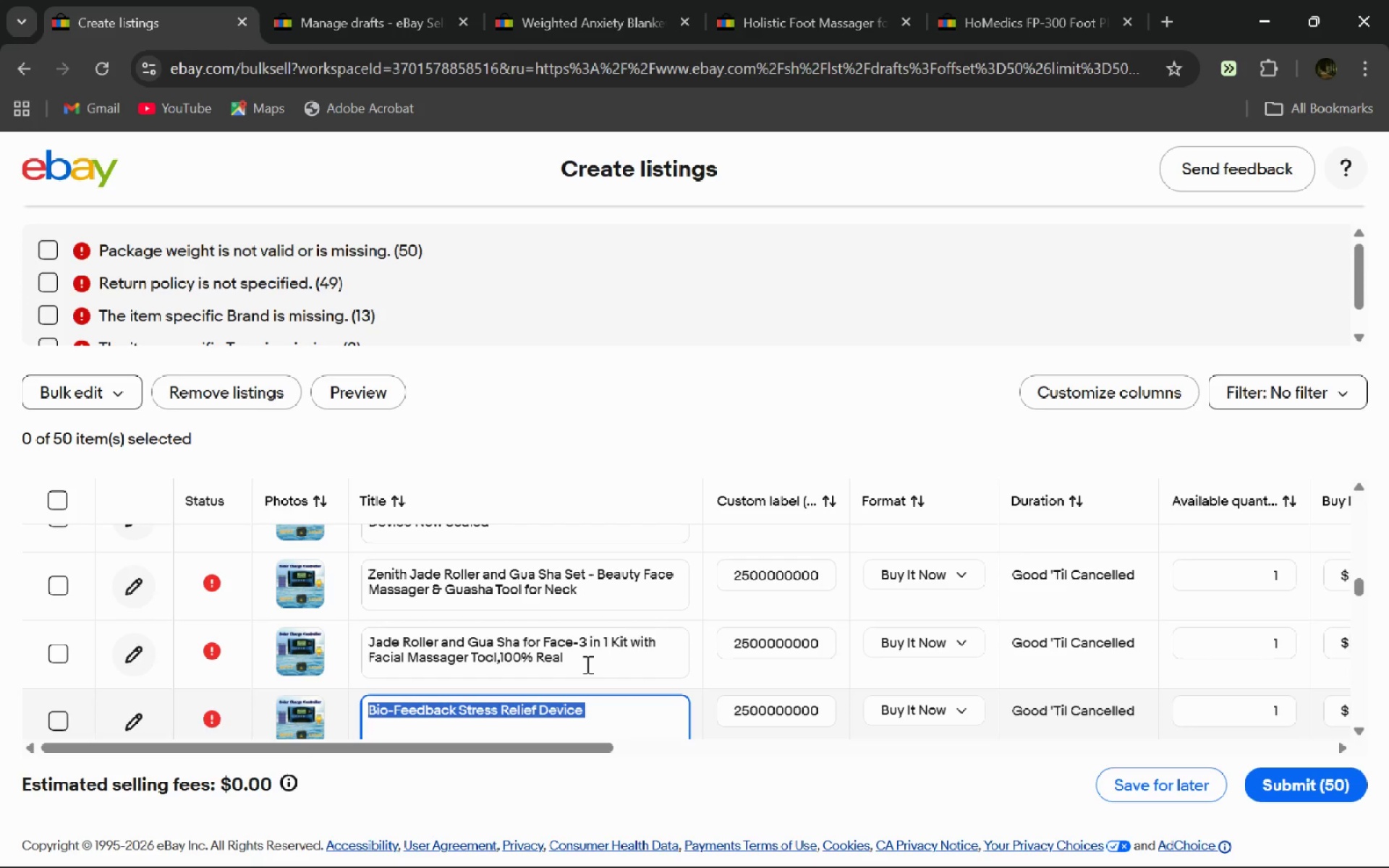 
key(Meta+MetaLeft)
 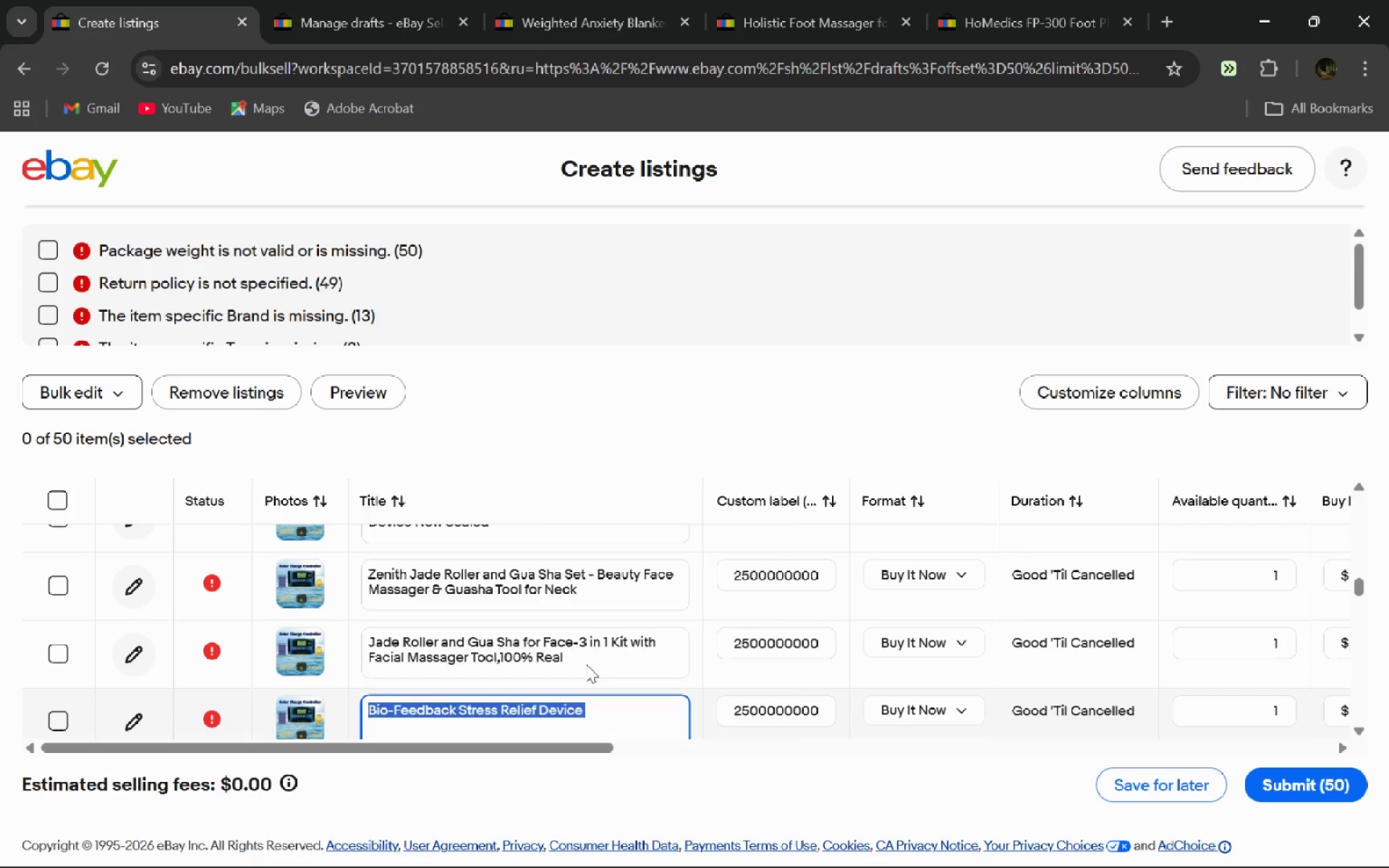 
key(Meta+V)
 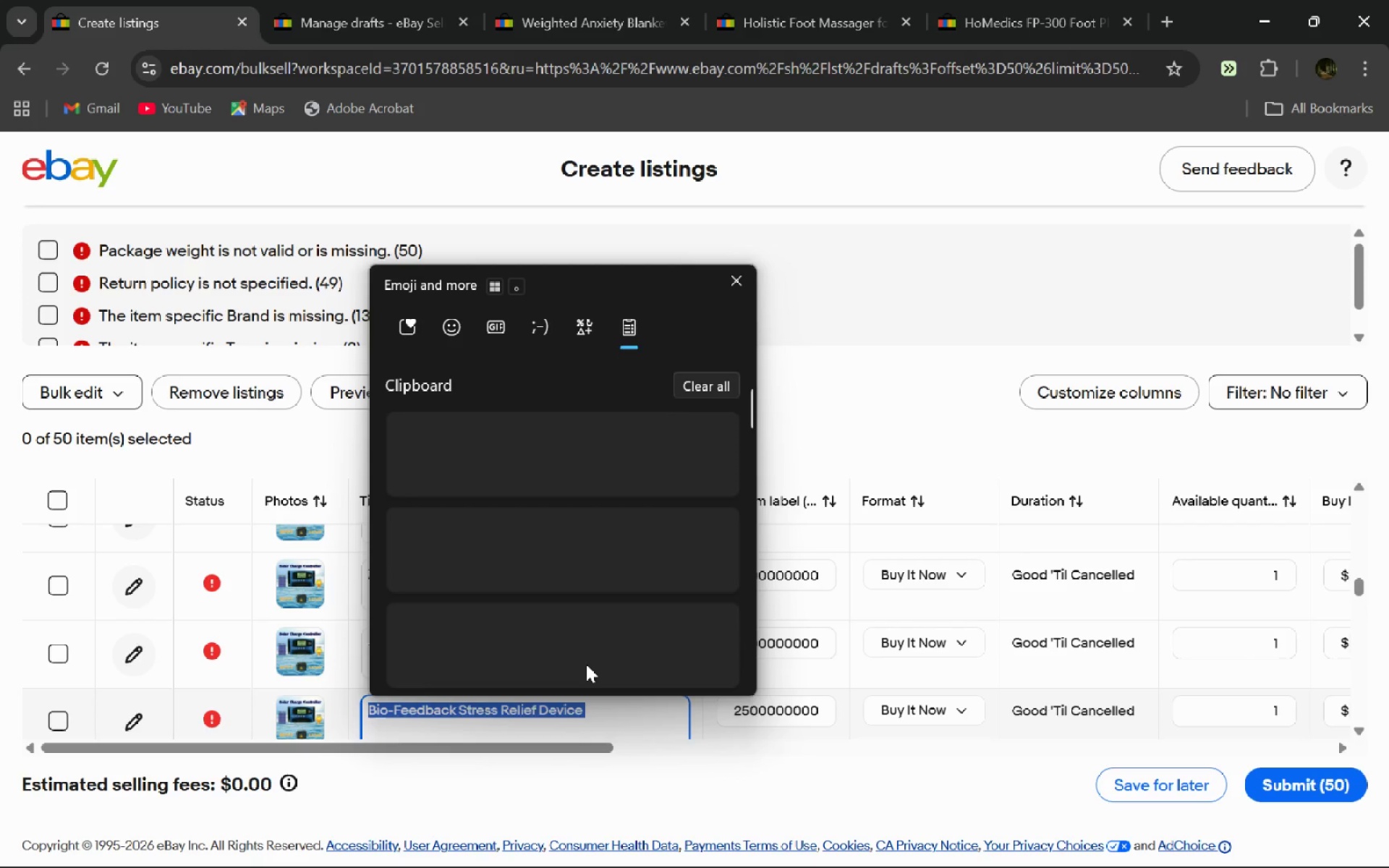 
key(ArrowDown)
 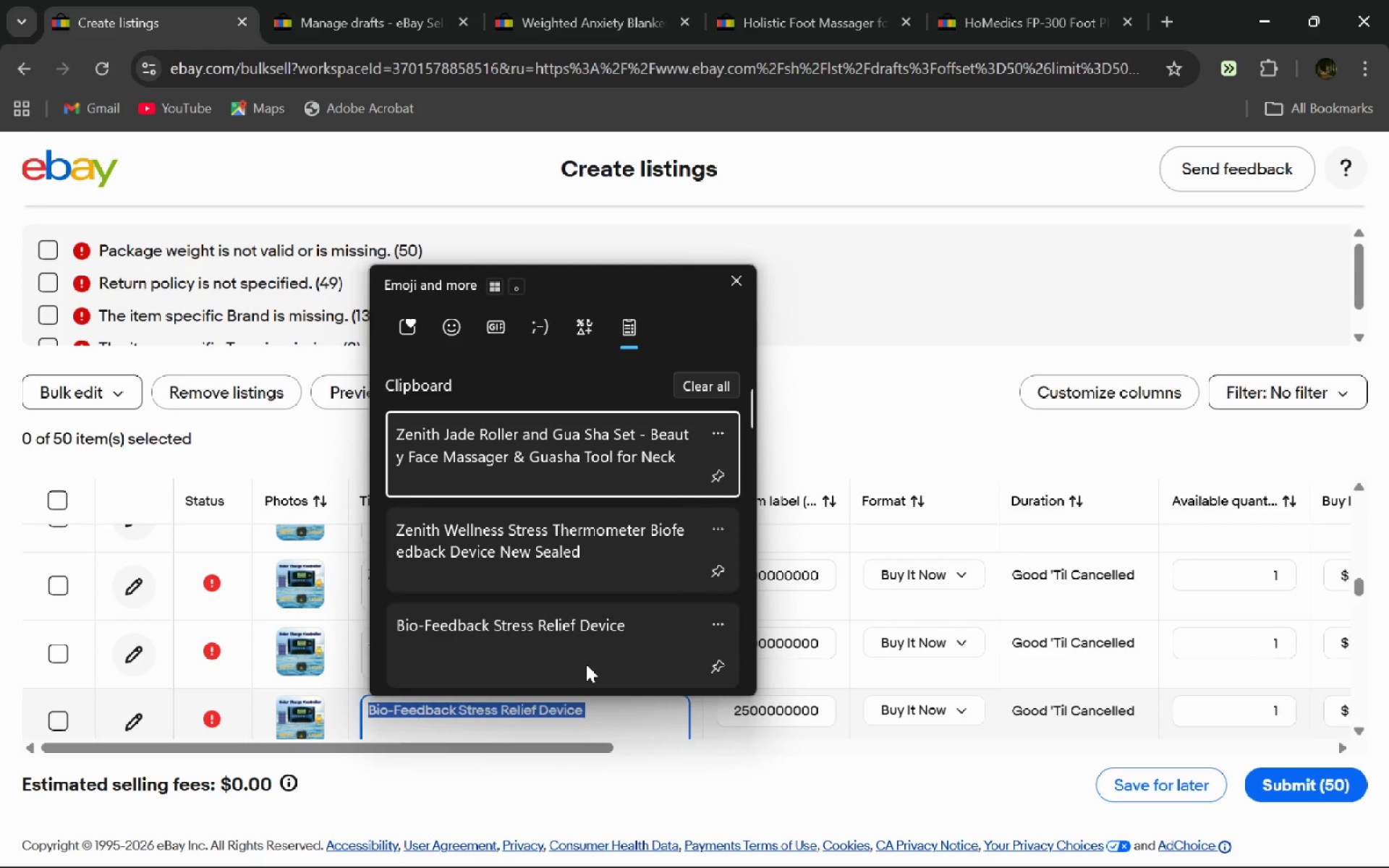 
key(ArrowDown)
 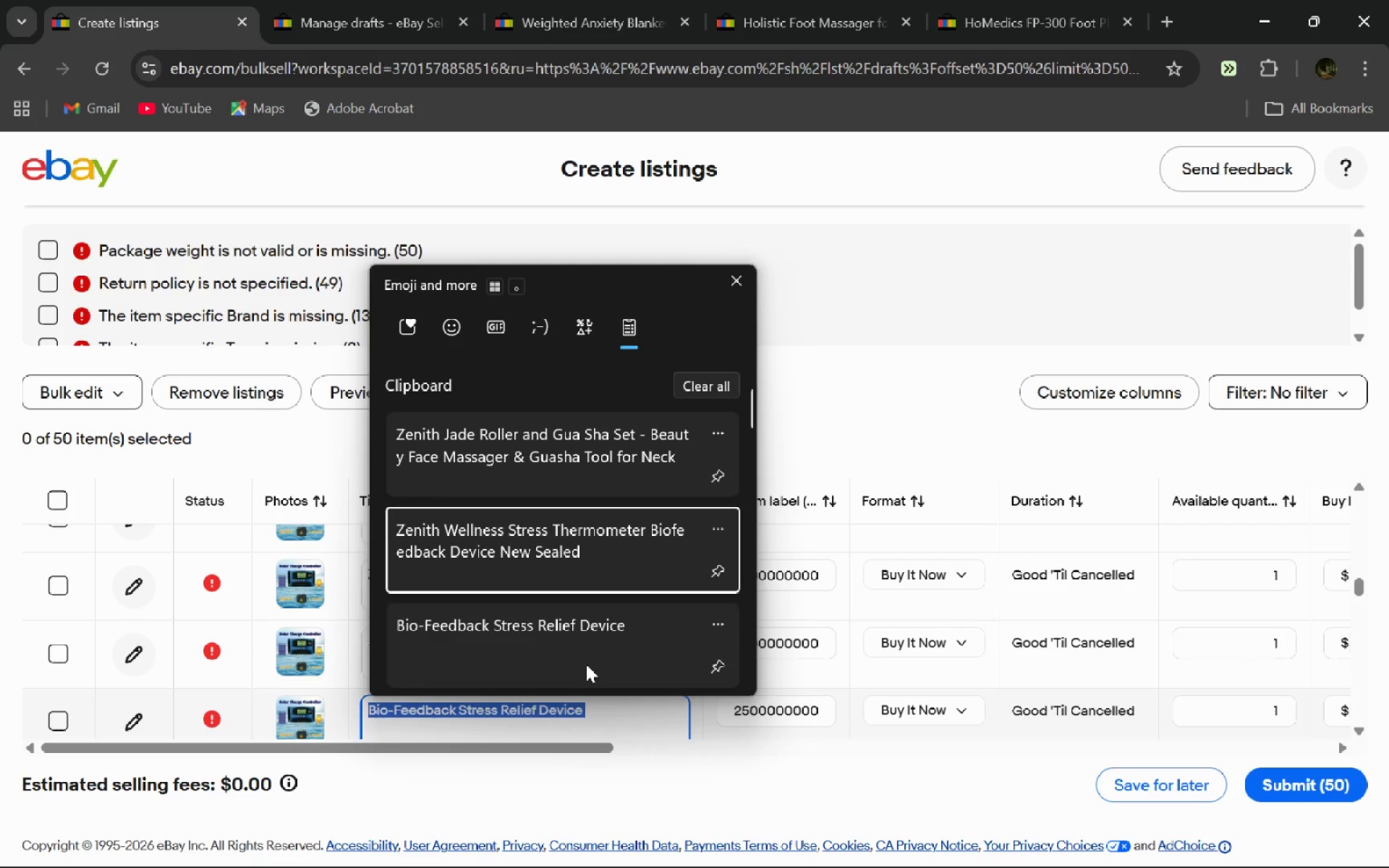 
key(ArrowDown)
 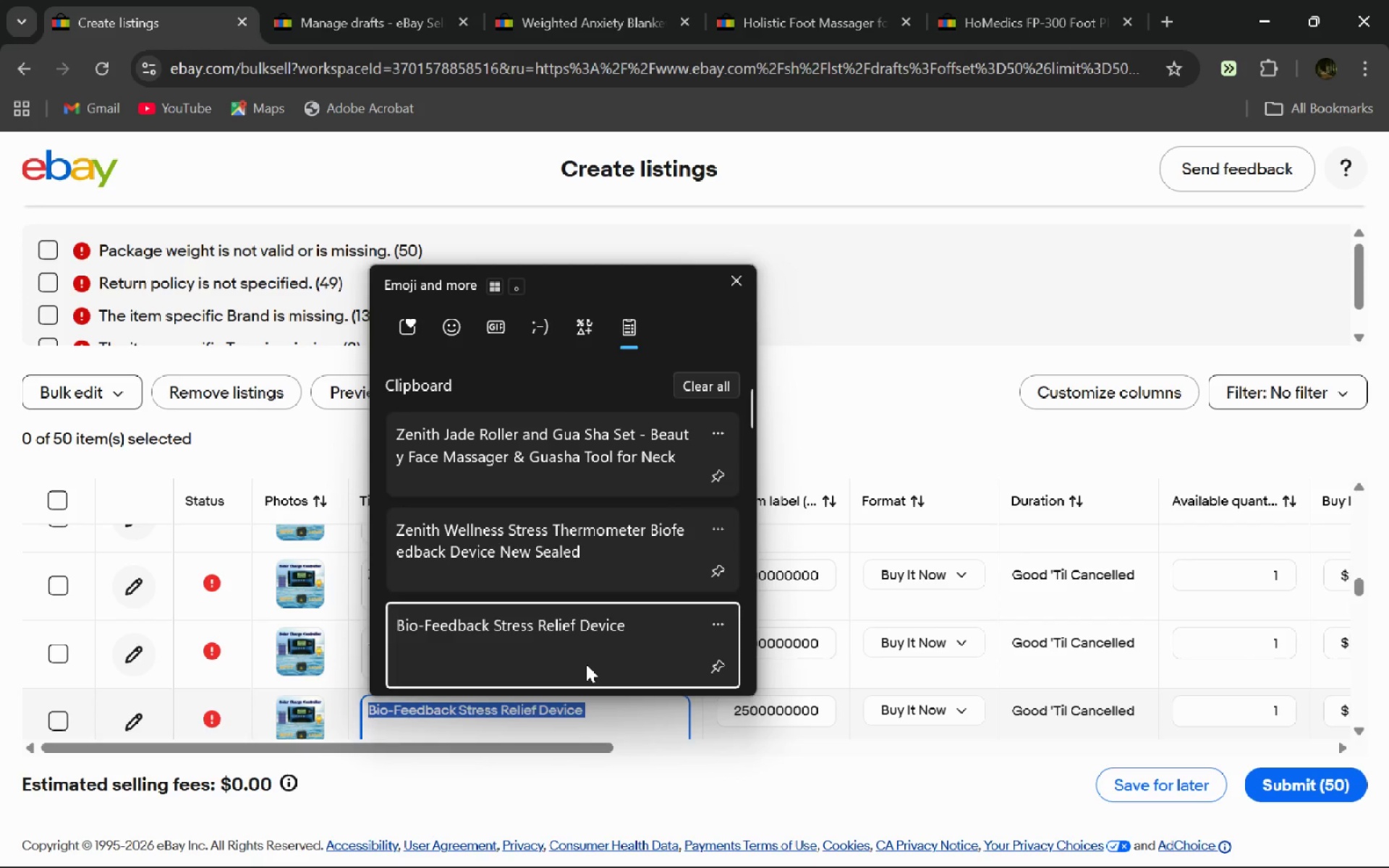 
key(ArrowDown)
 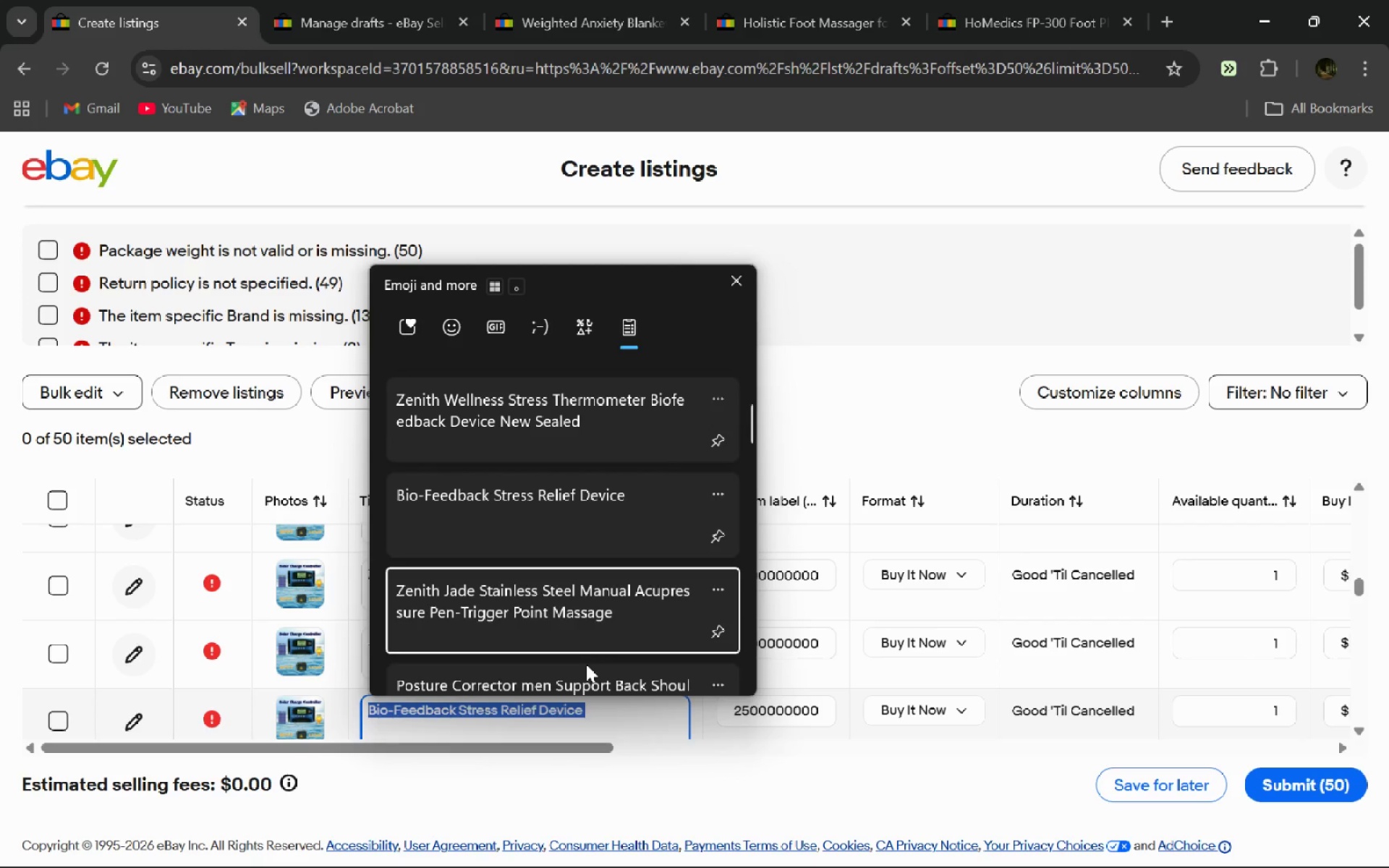 
key(ArrowDown)
 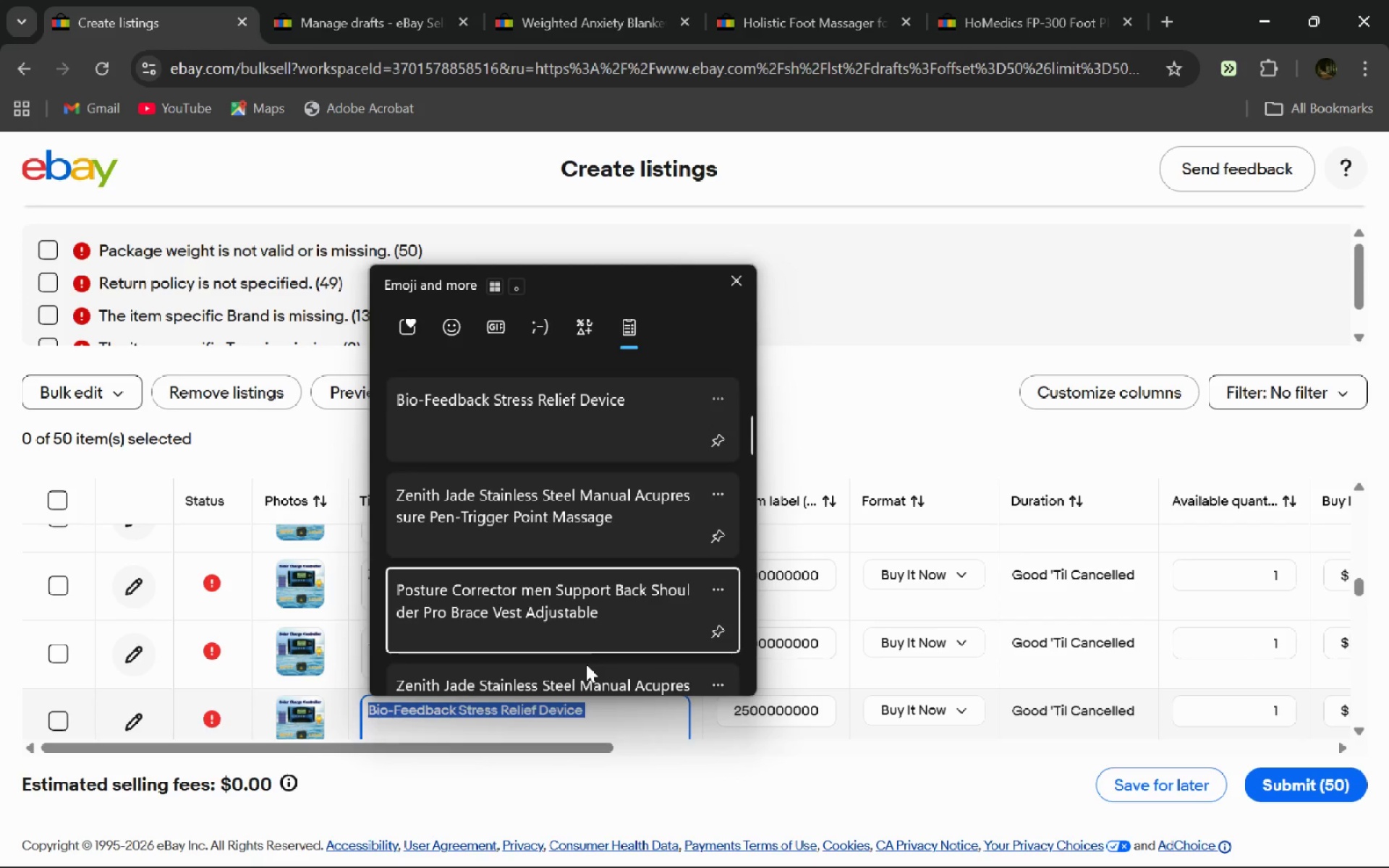 
key(ArrowUp)
 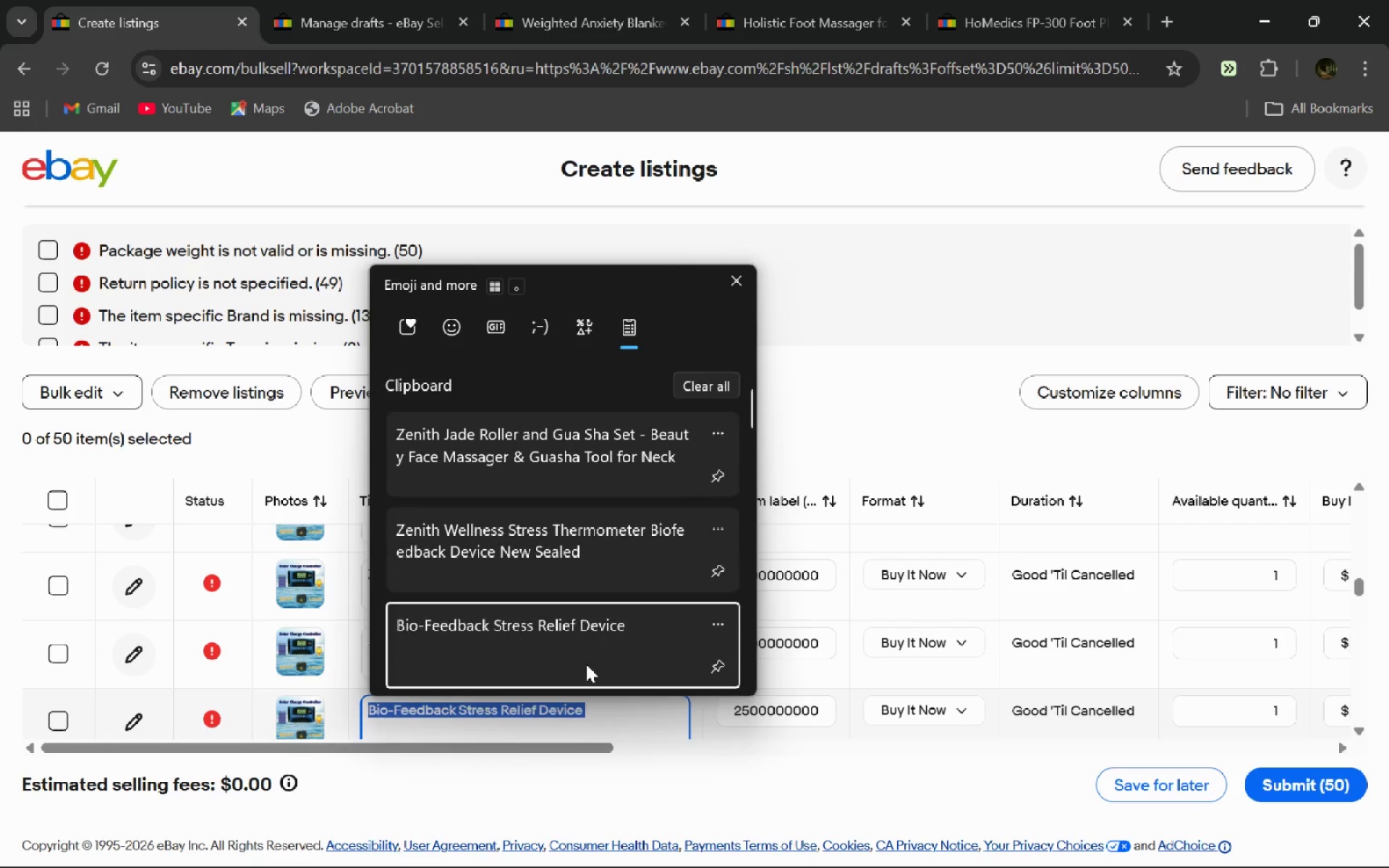 
key(ArrowUp)
 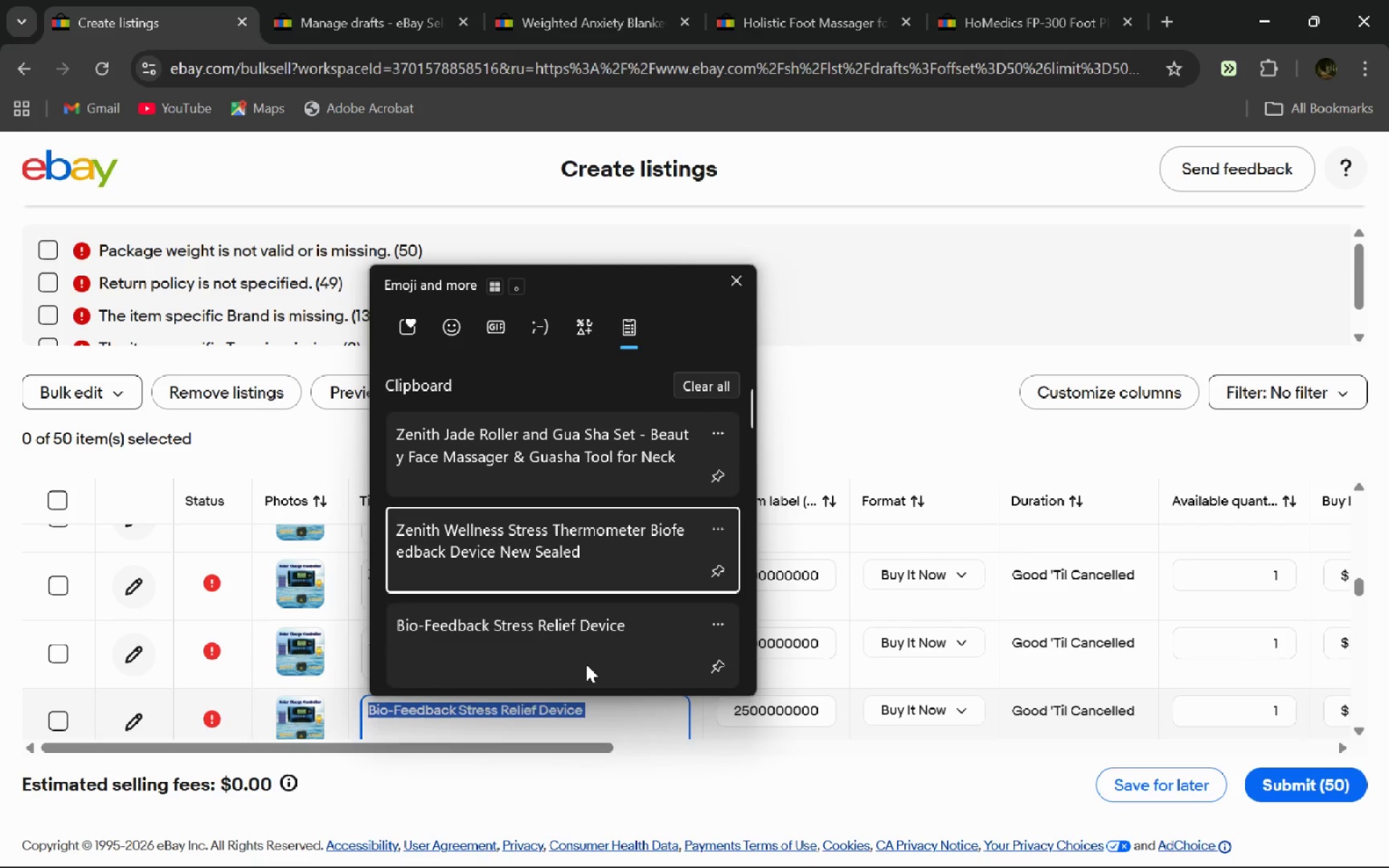 
key(ArrowUp)
 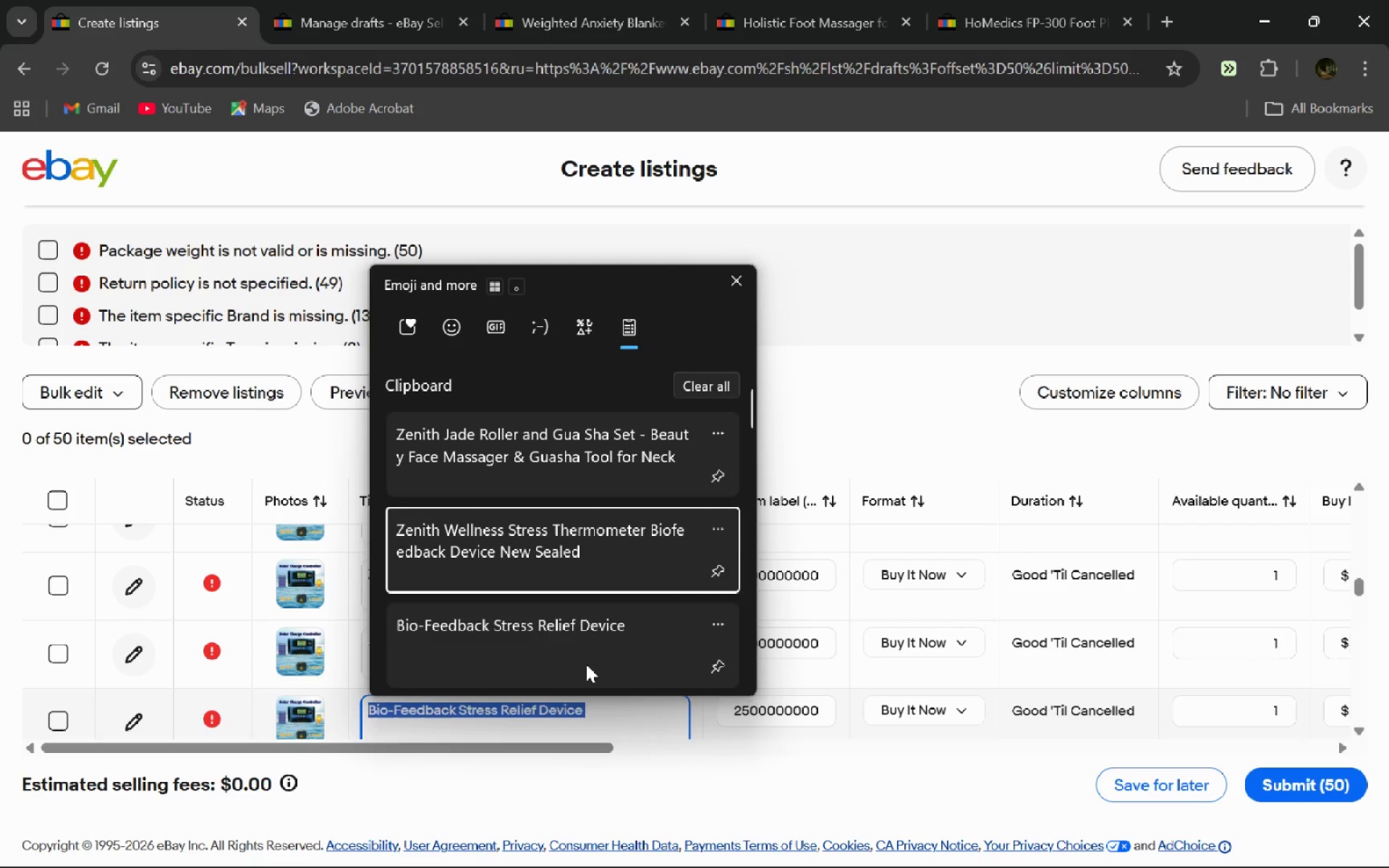 
key(Enter)
 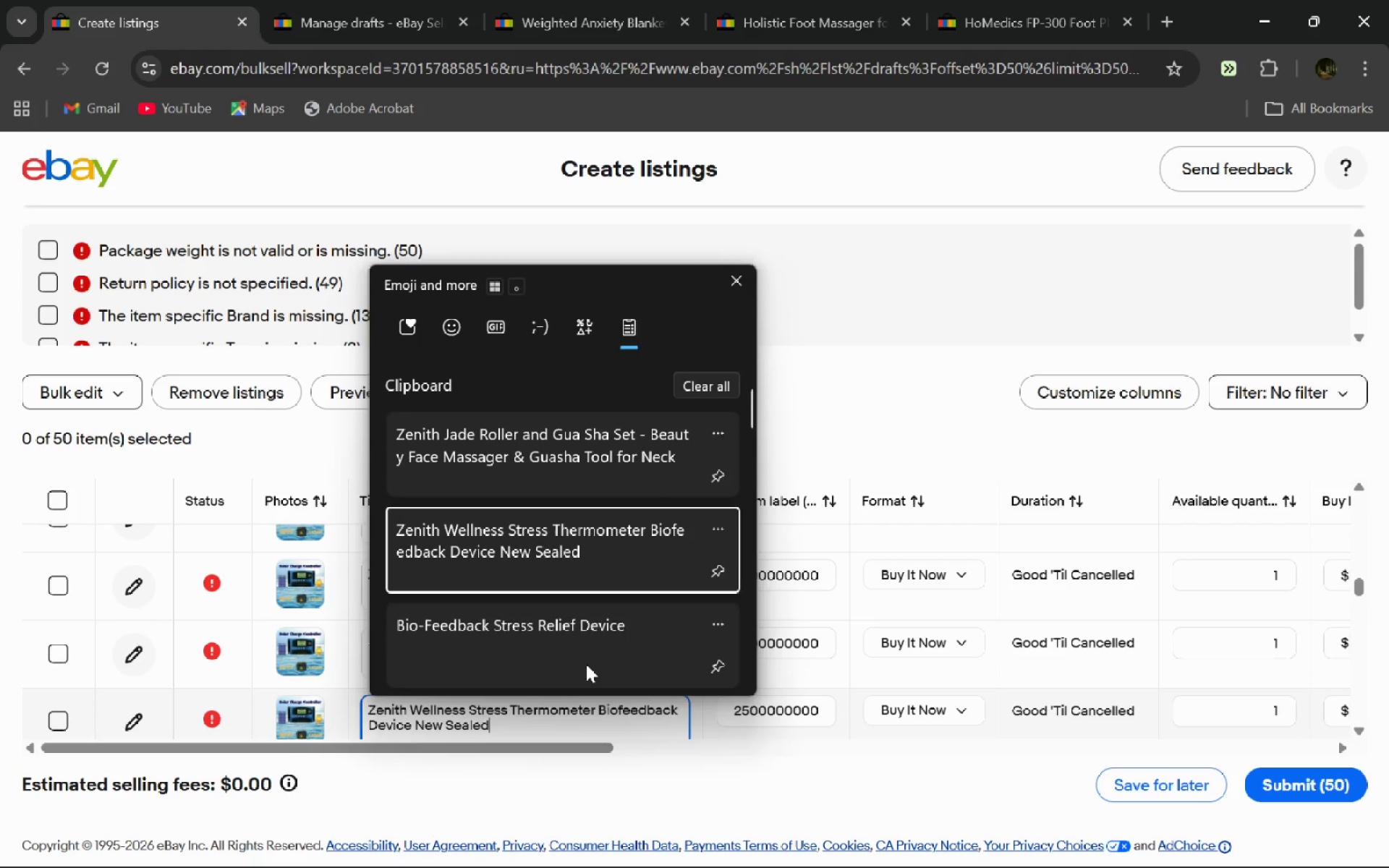 
key(Control+ControlLeft)
 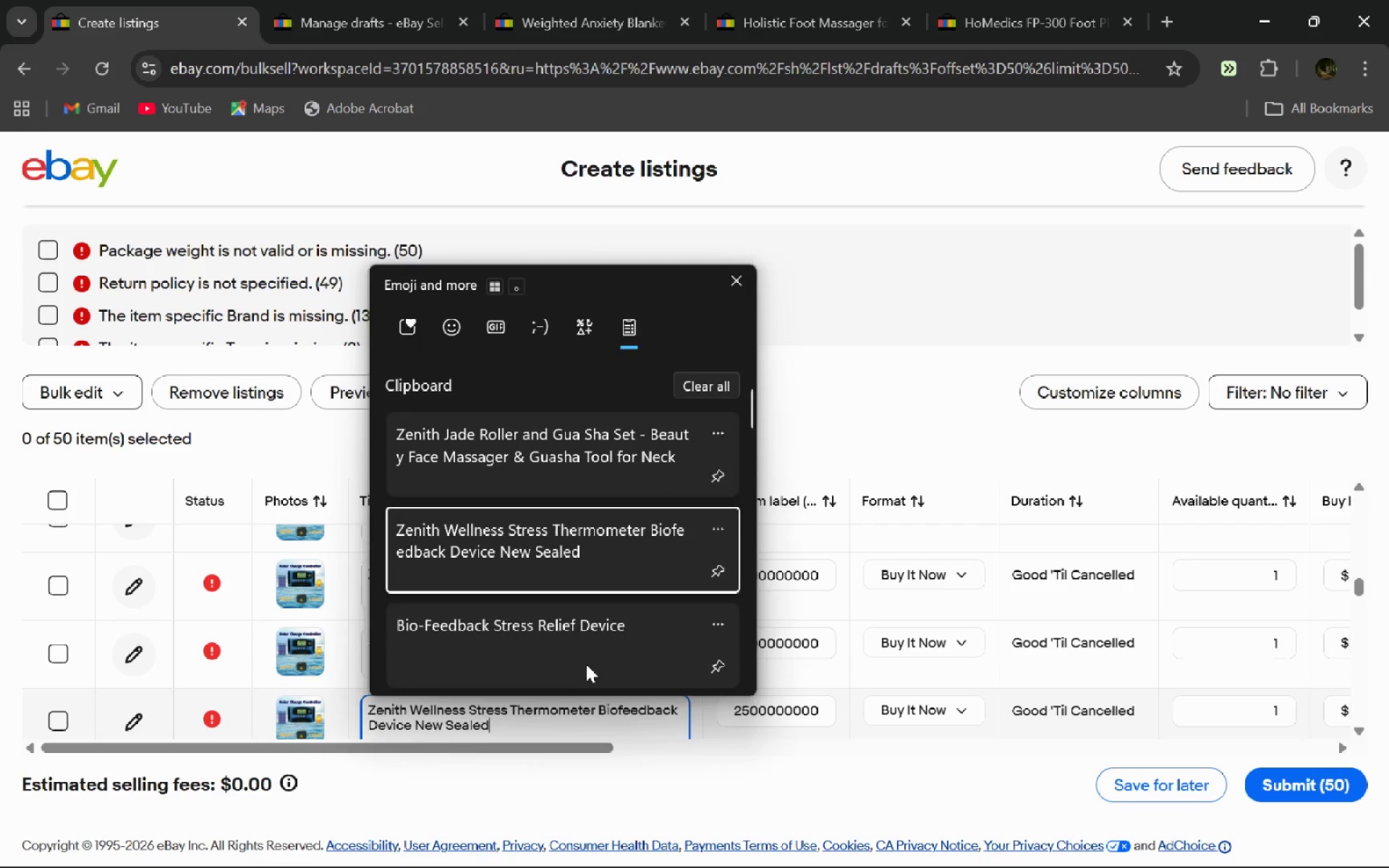 
key(Control+V)
 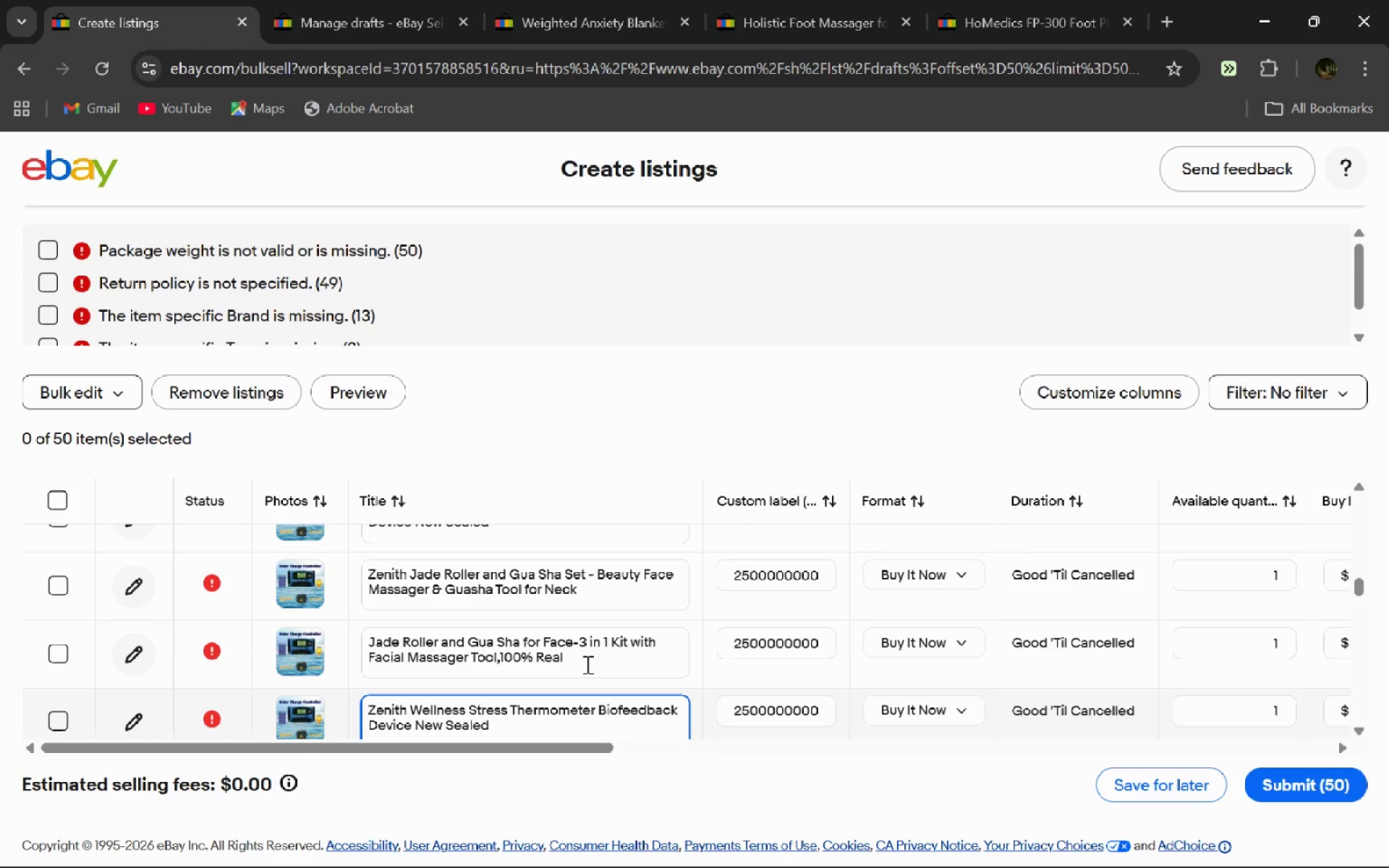 
key(Enter)
 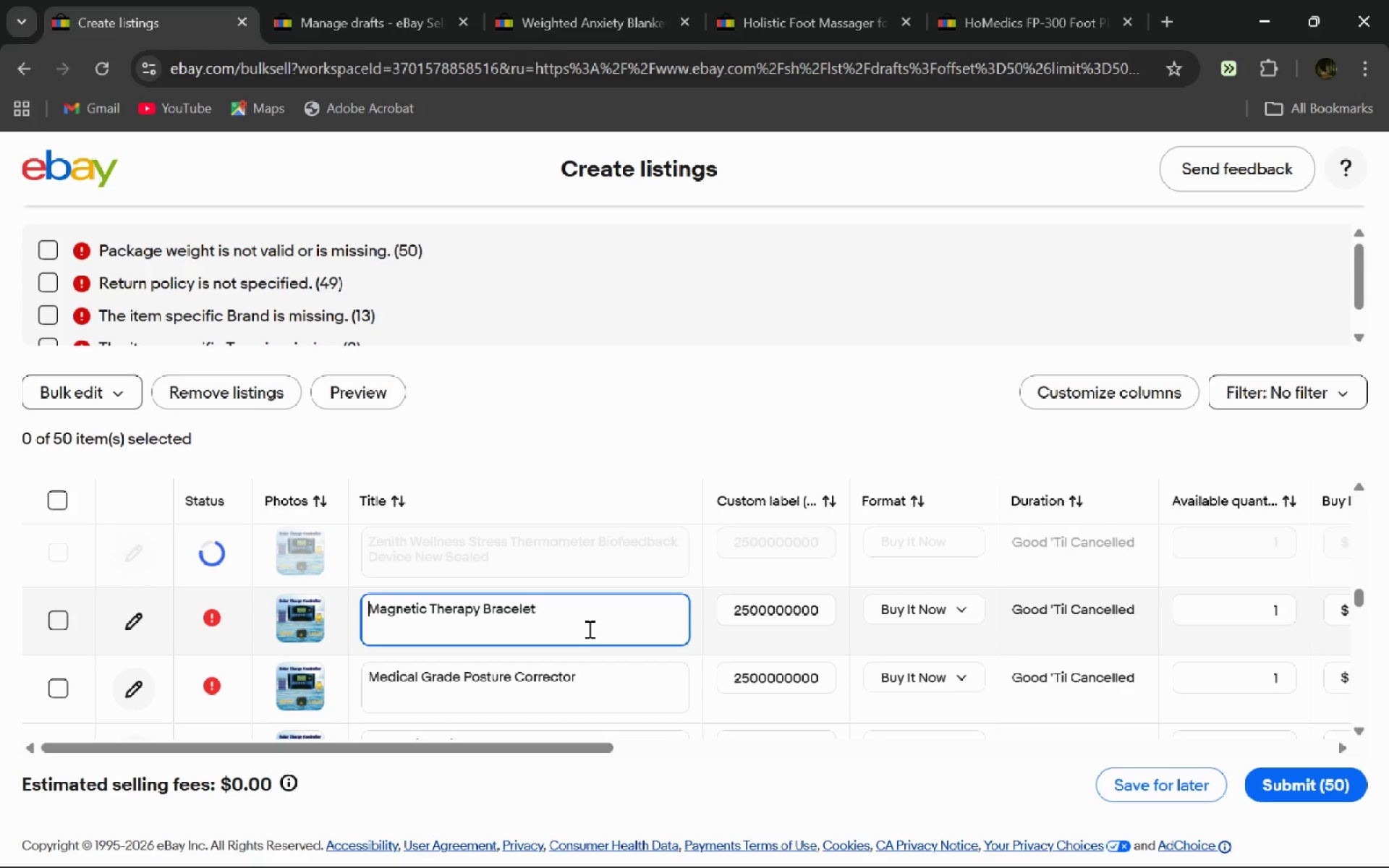 
left_click([592, 618])
 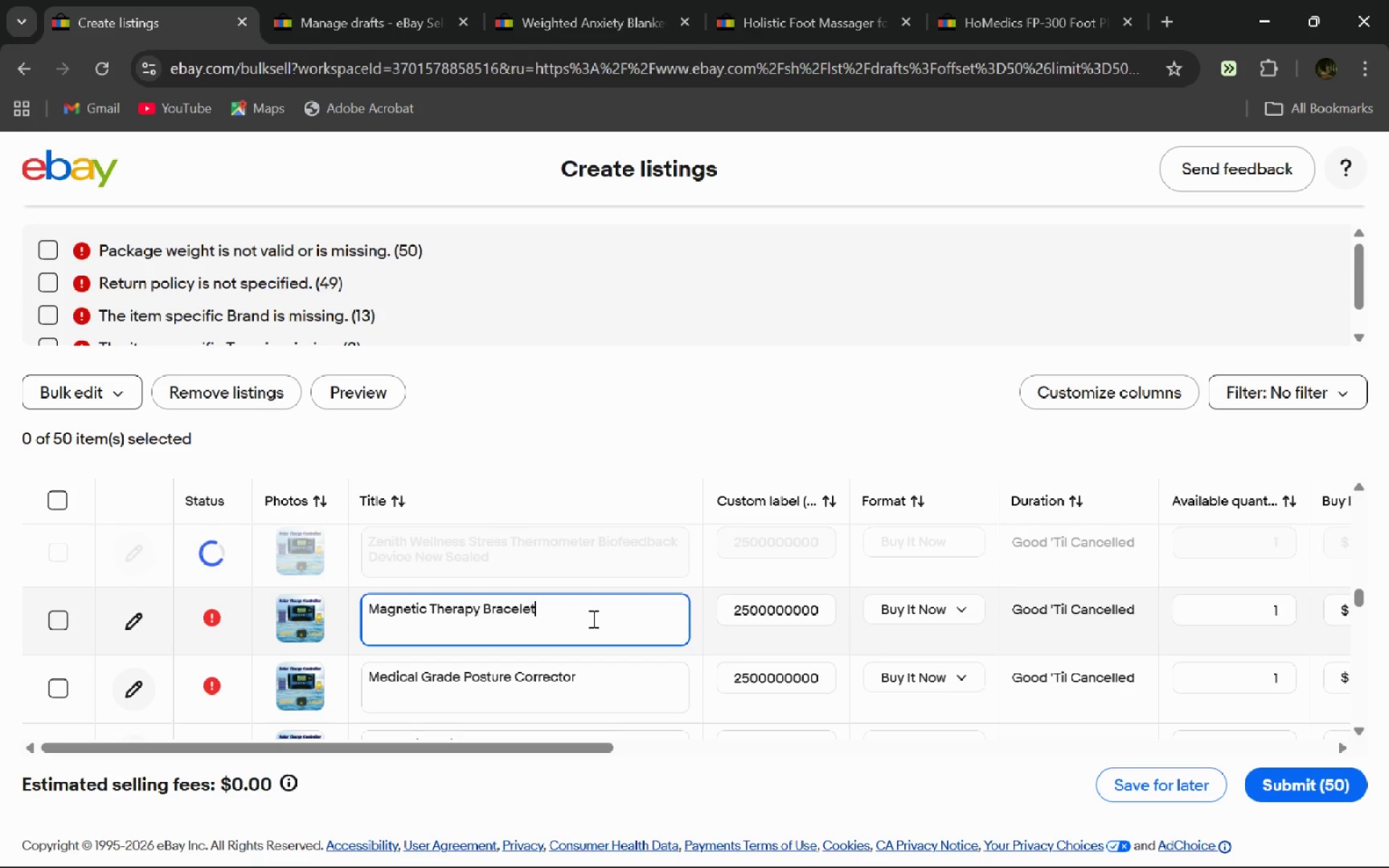 
key(Control+A)
 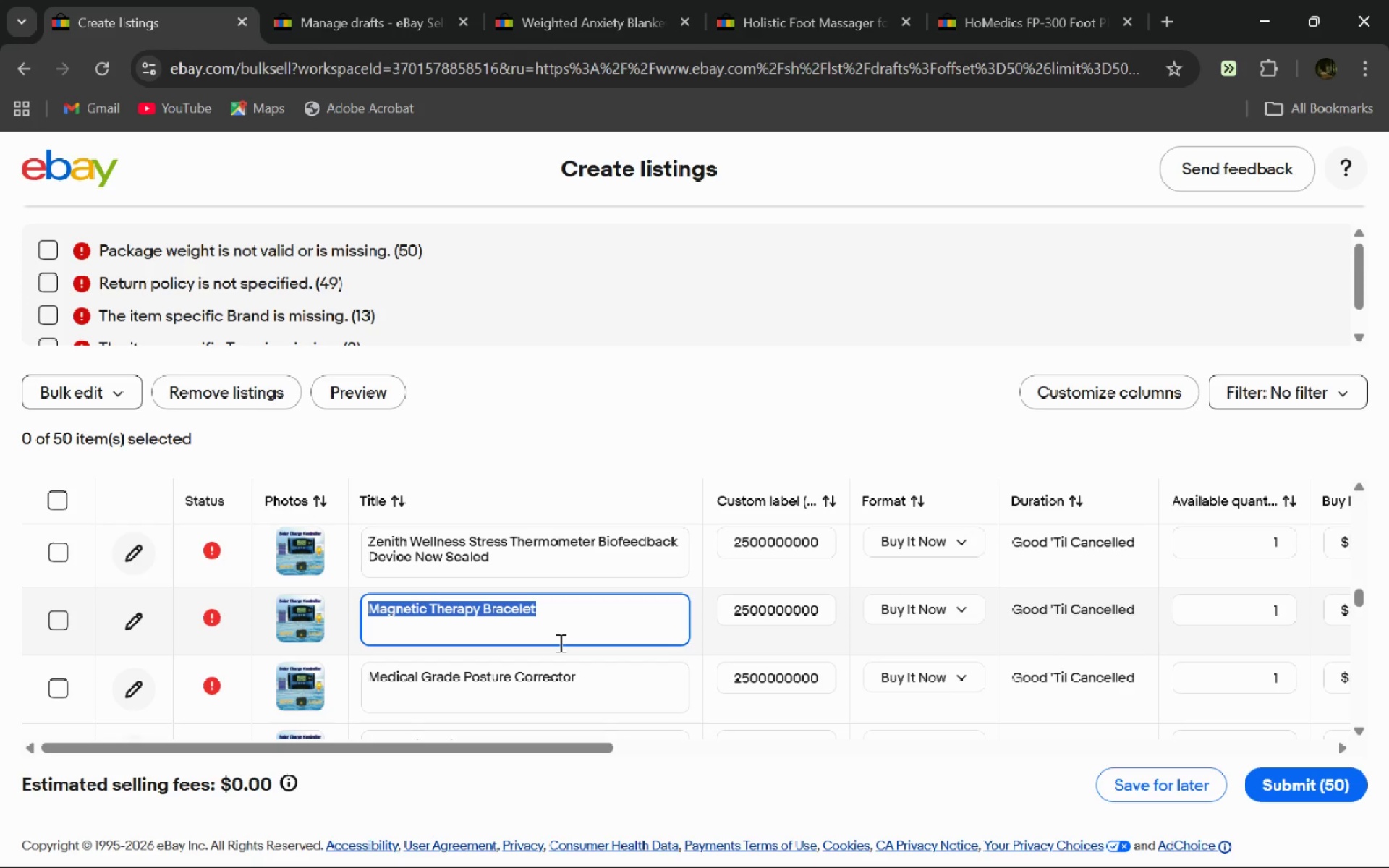 
key(Meta+V)
 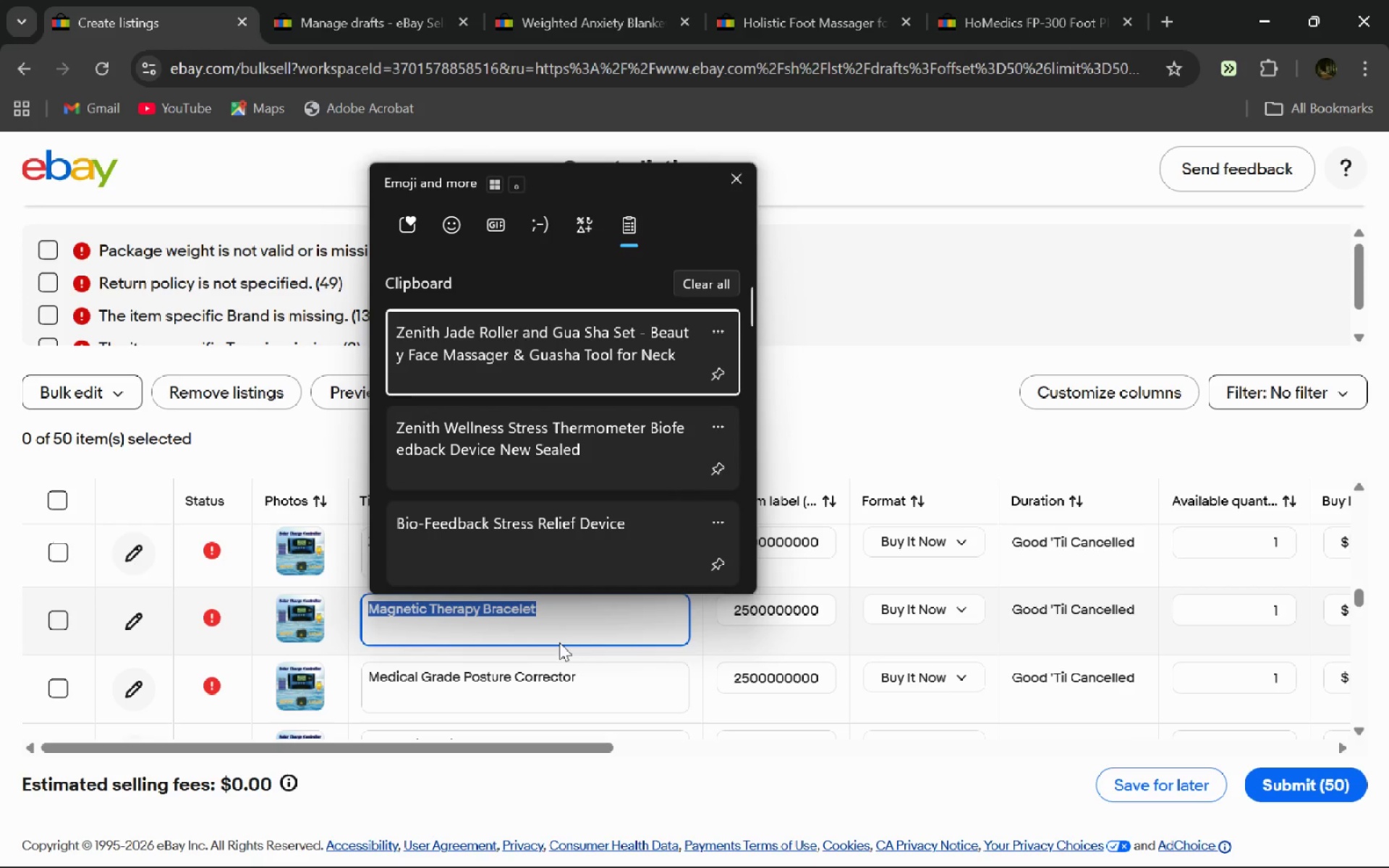 
key(Escape)
 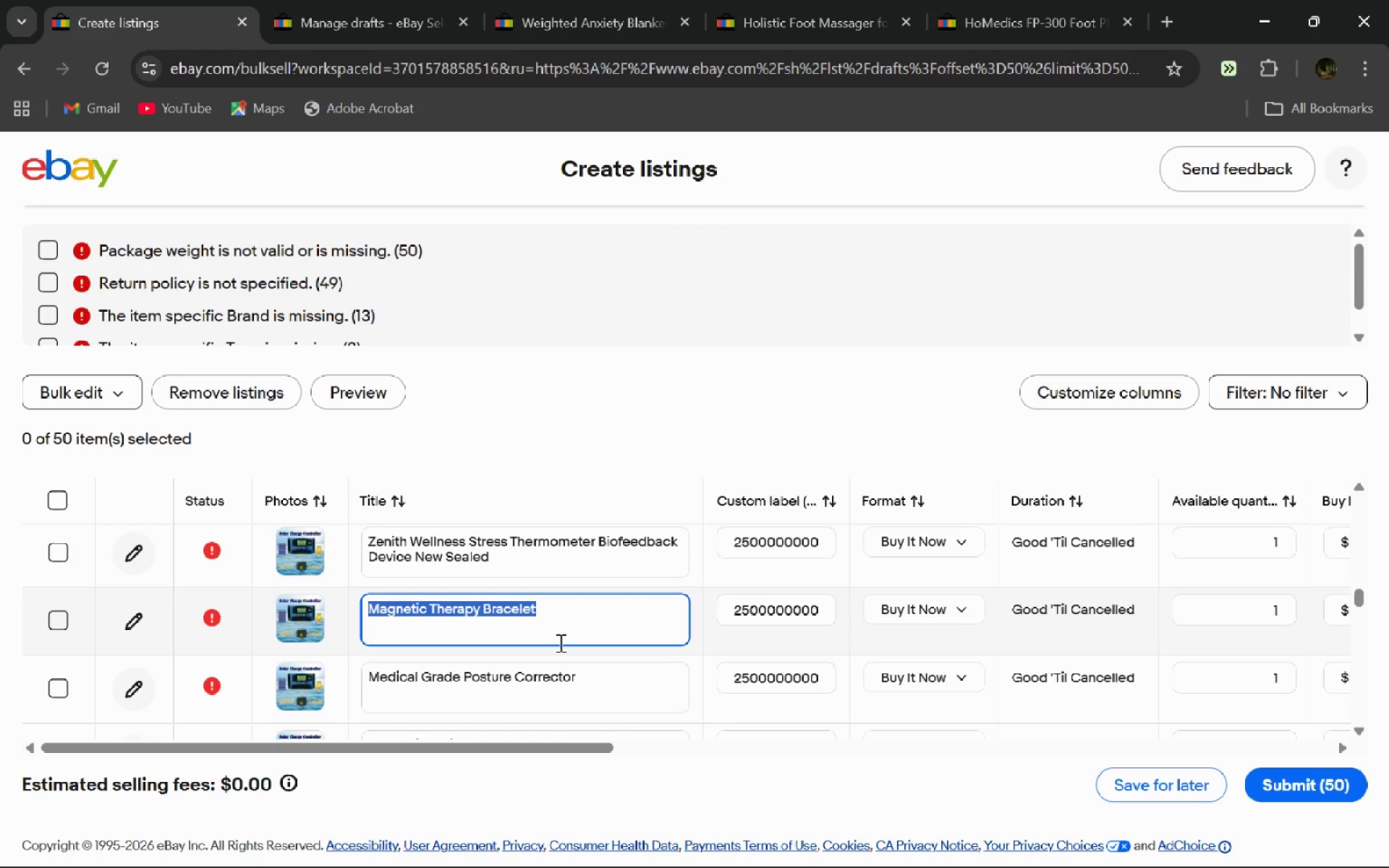 
key(Alt+Space)
 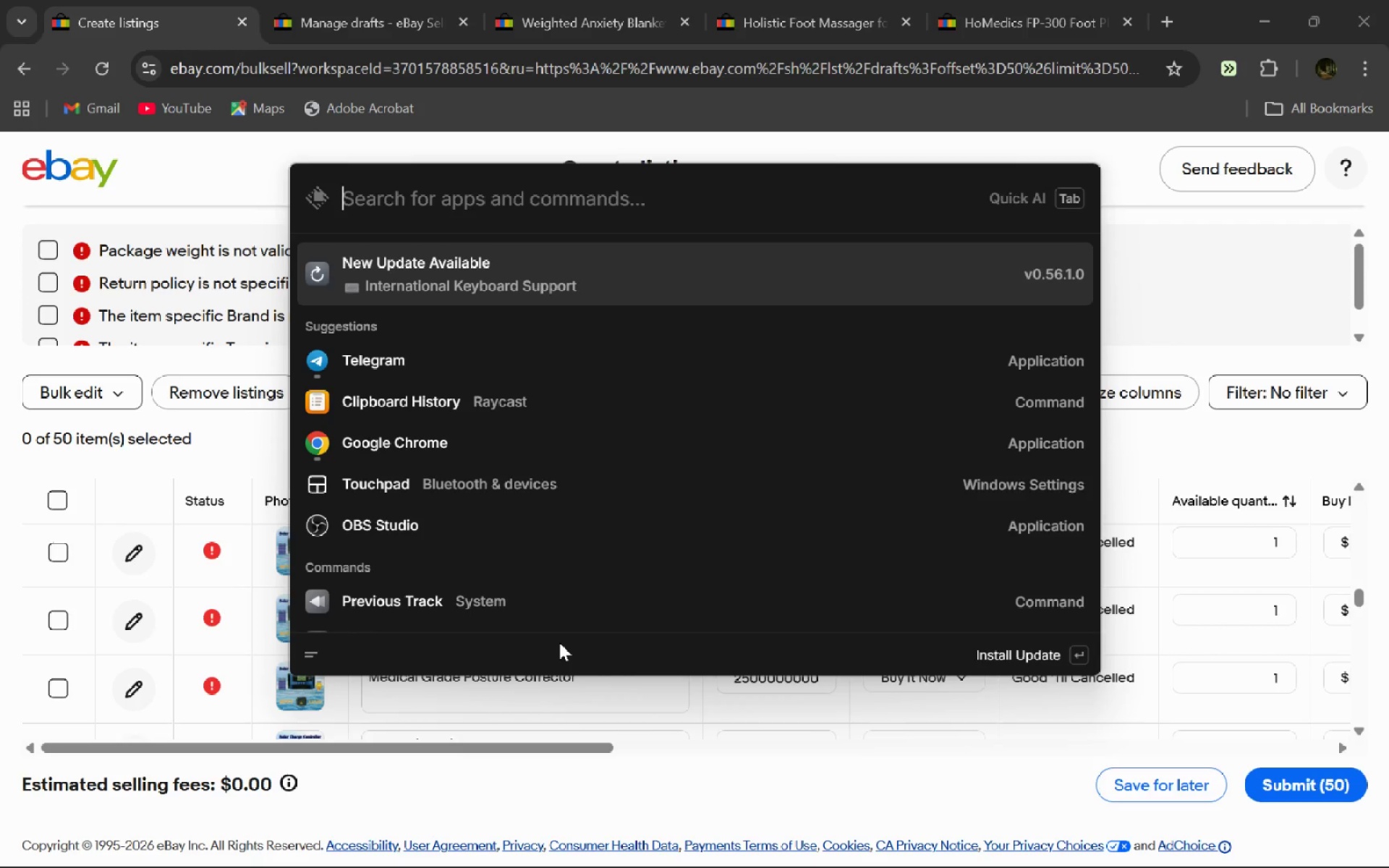 
key(ArrowDown)
 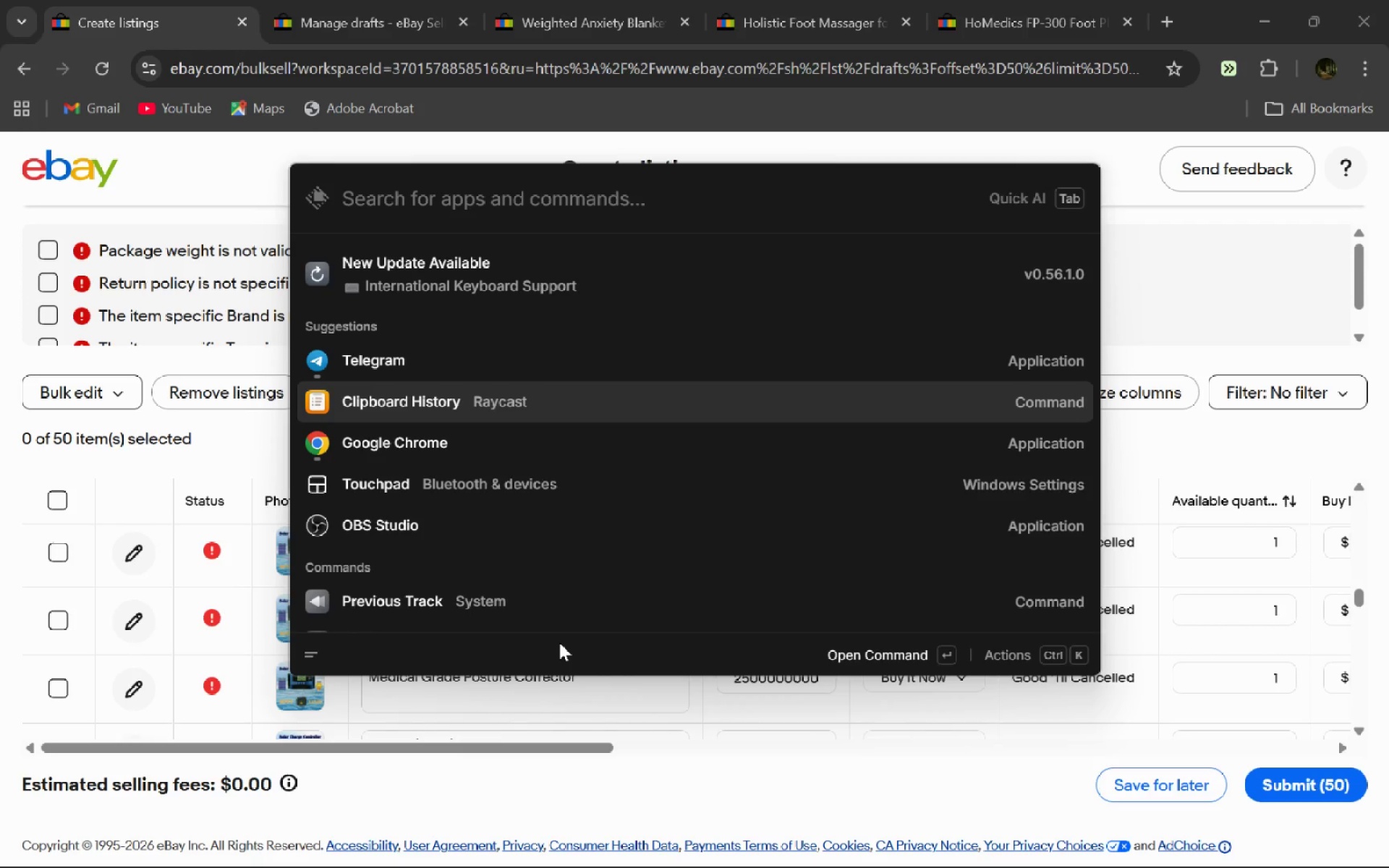 
key(ArrowDown)
 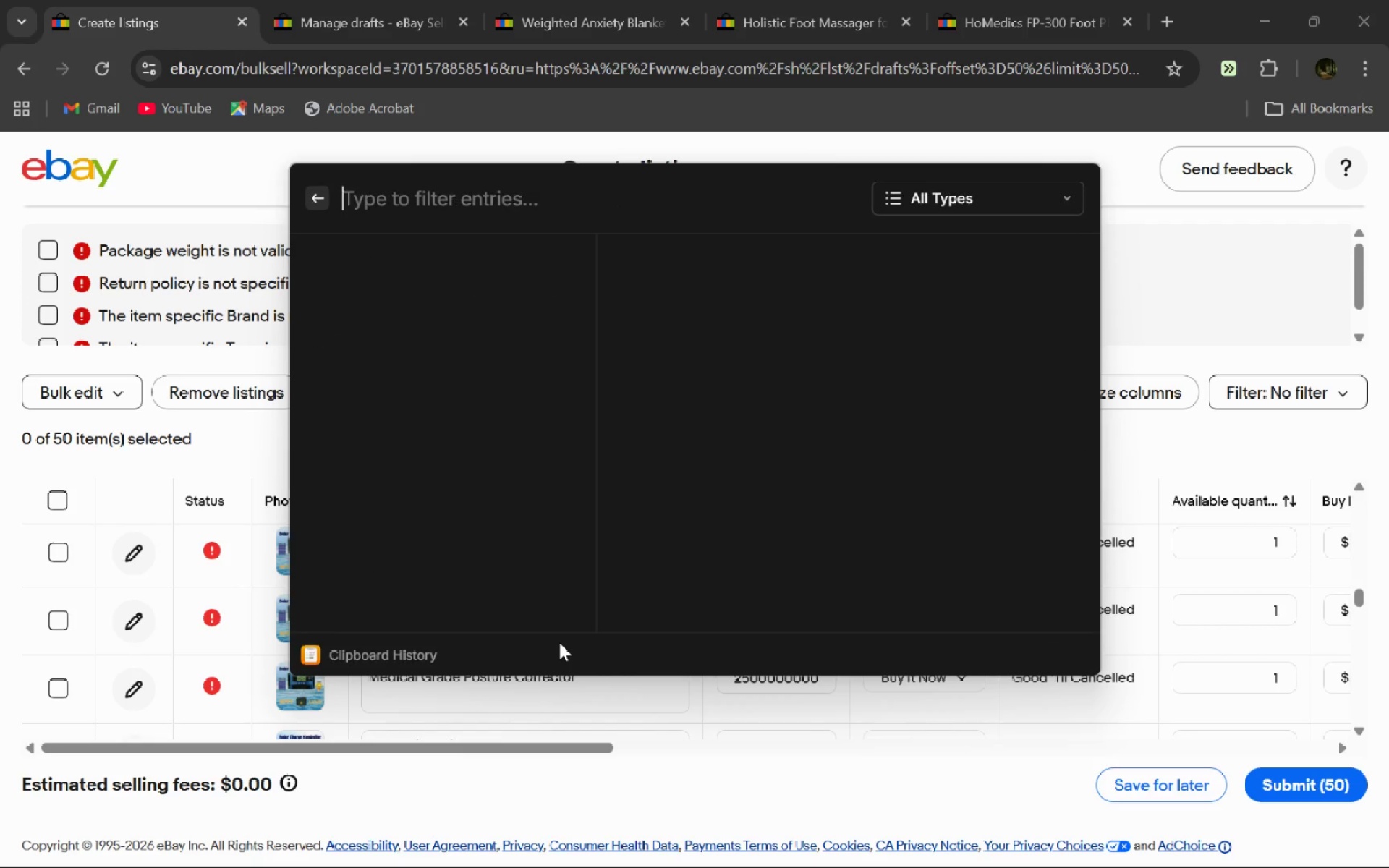 
key(Enter)
 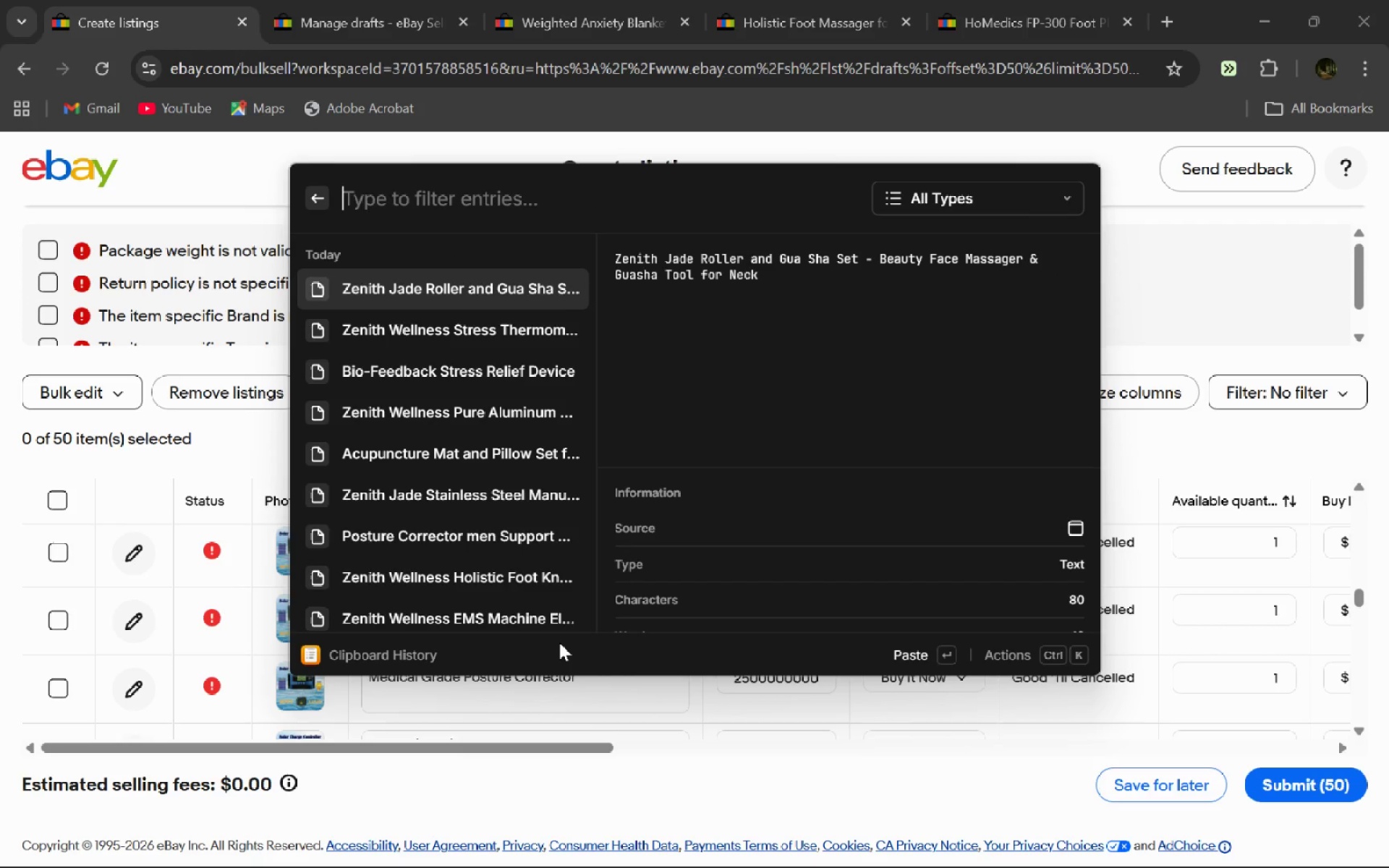 
type(mag)
 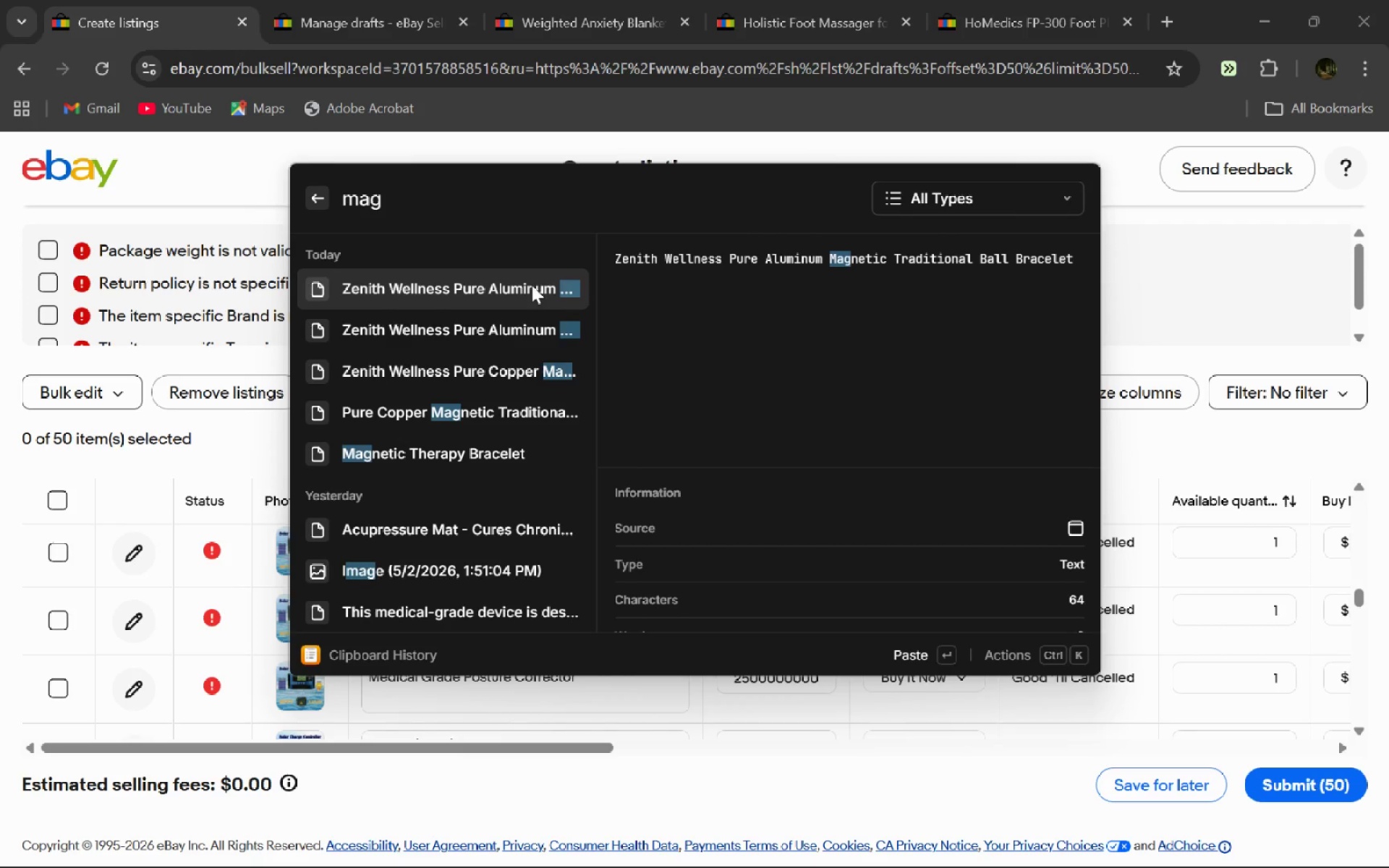 
double_click([491, 294])
 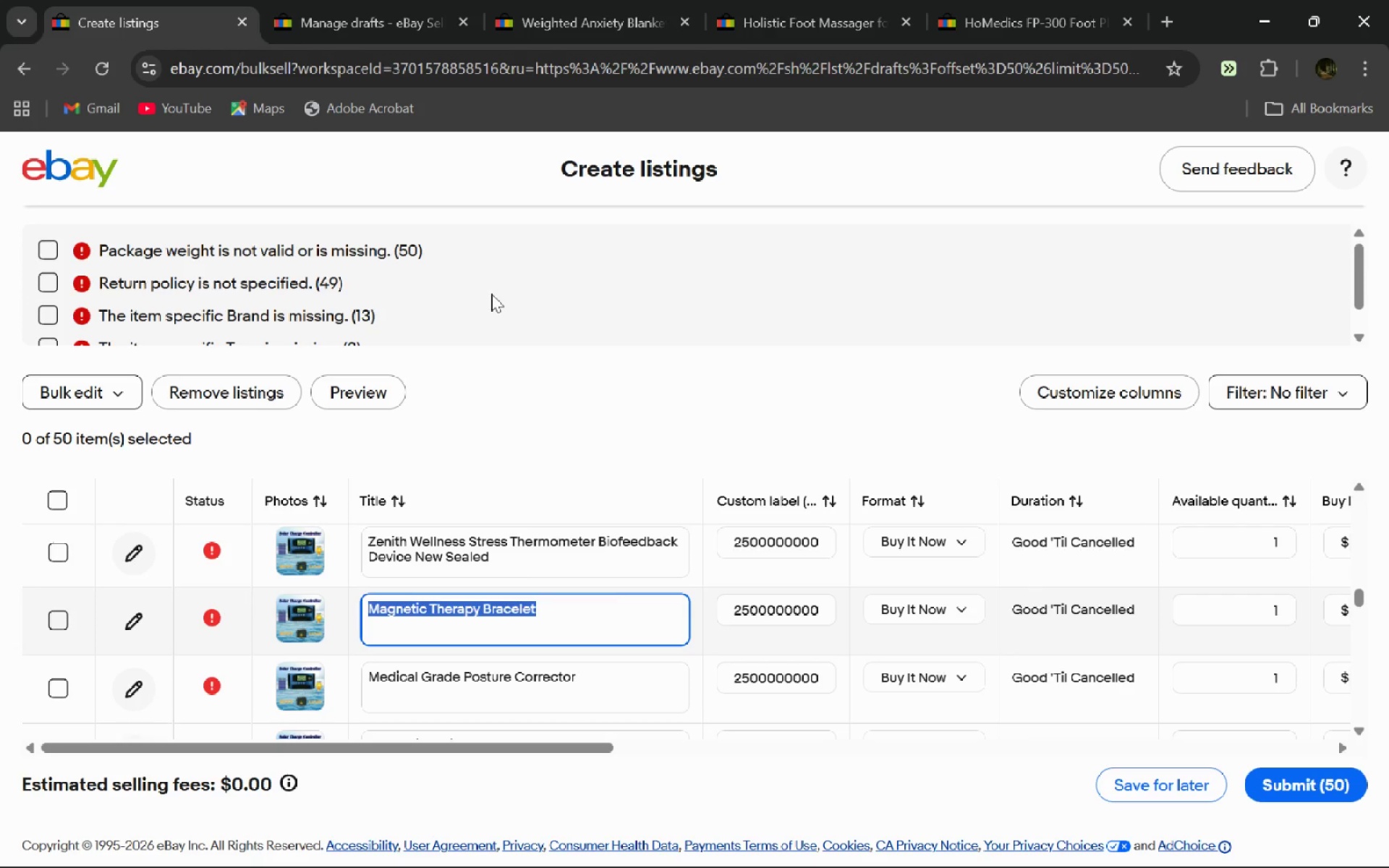 
key(Shift+ShiftLeft)
 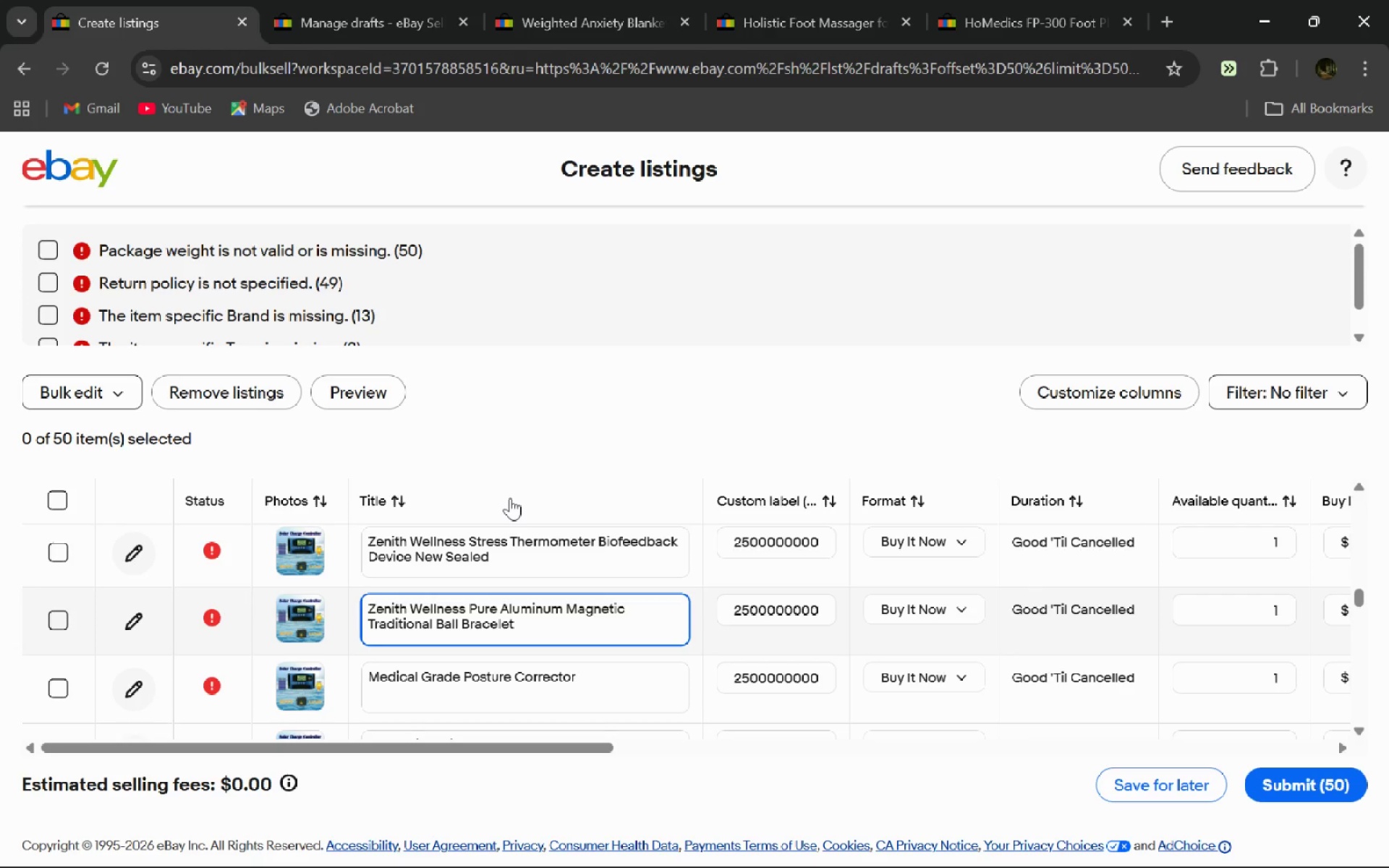 
key(Shift+Insert)
 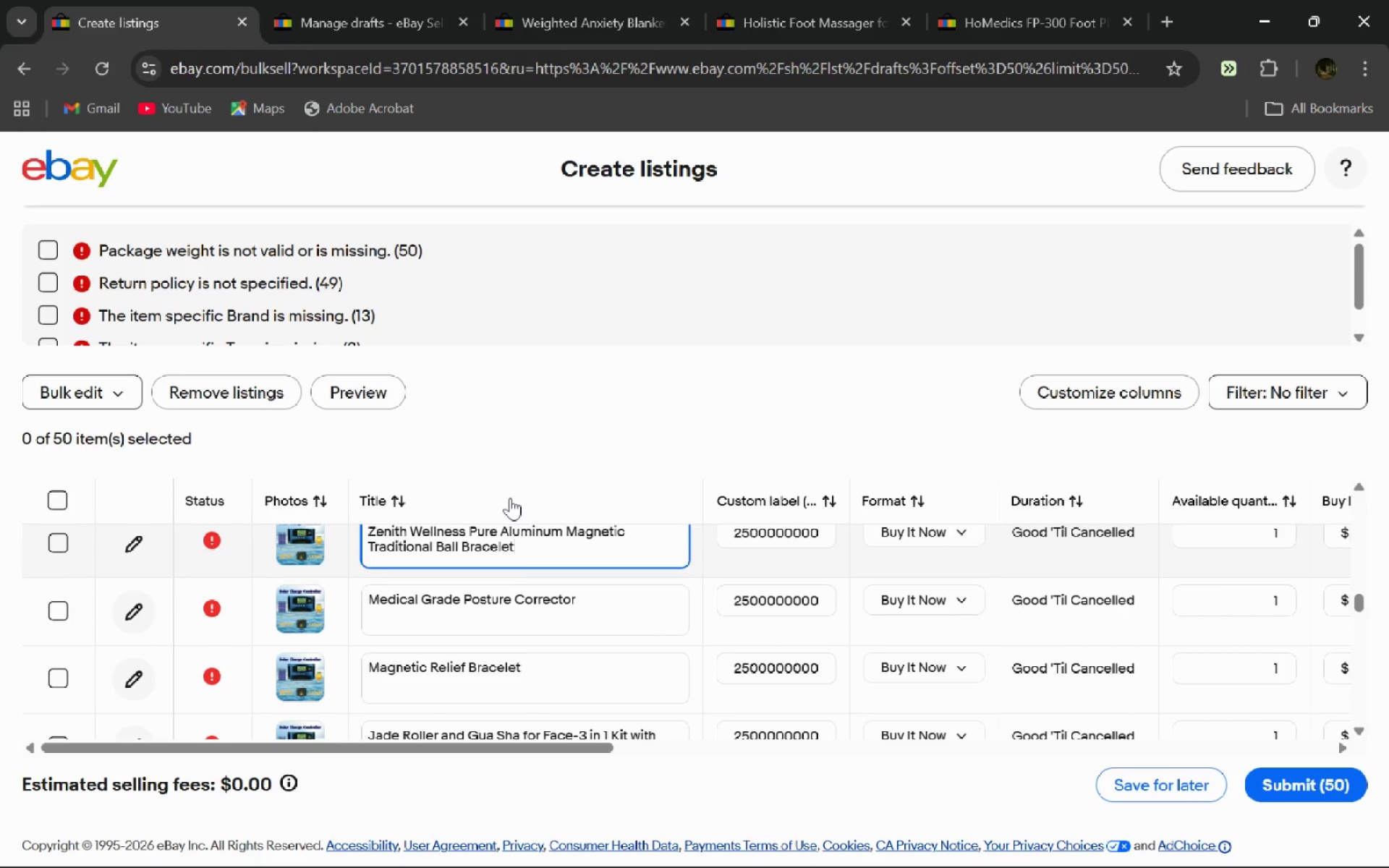 
key(Enter)
 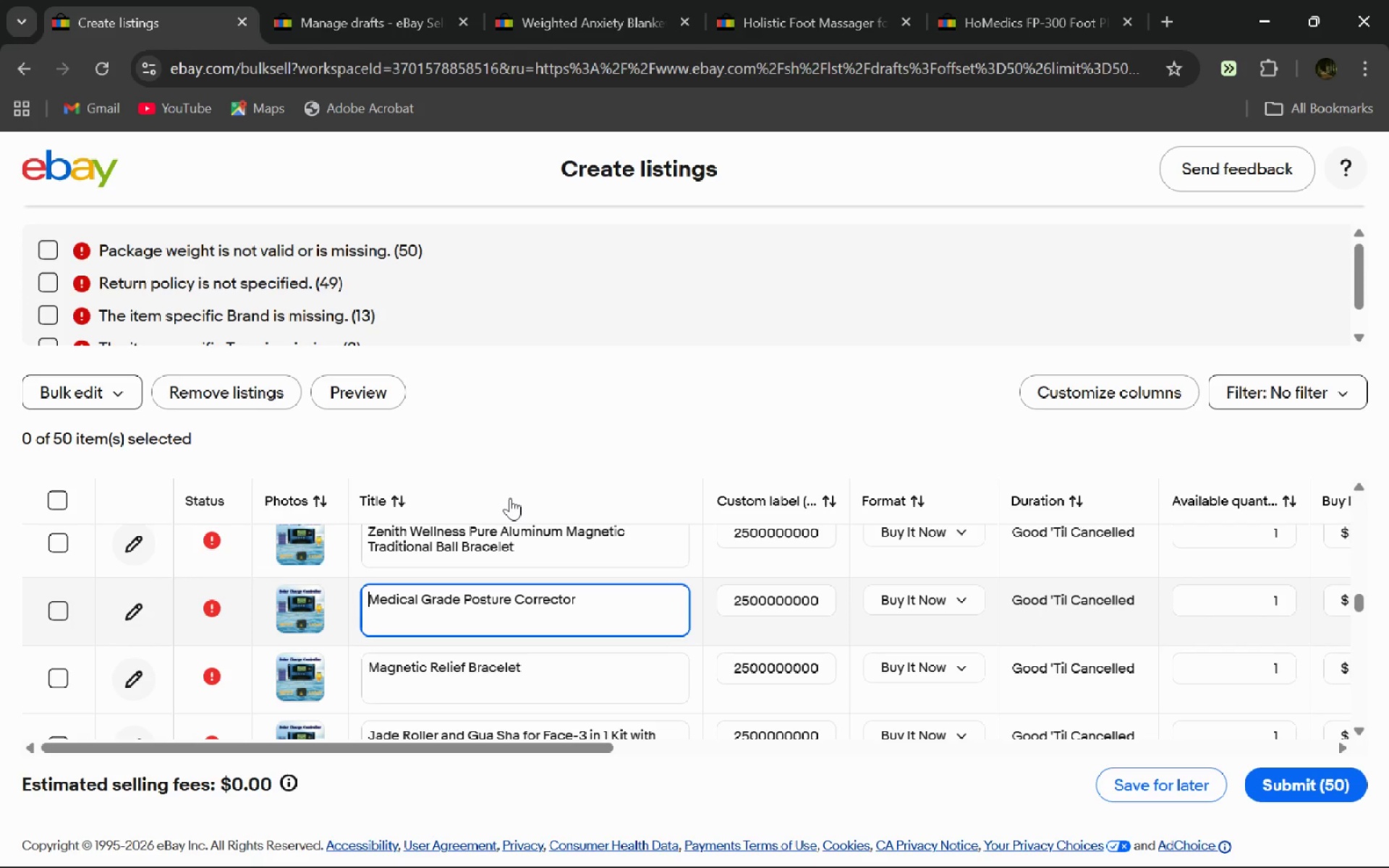 
wait(27.73)
 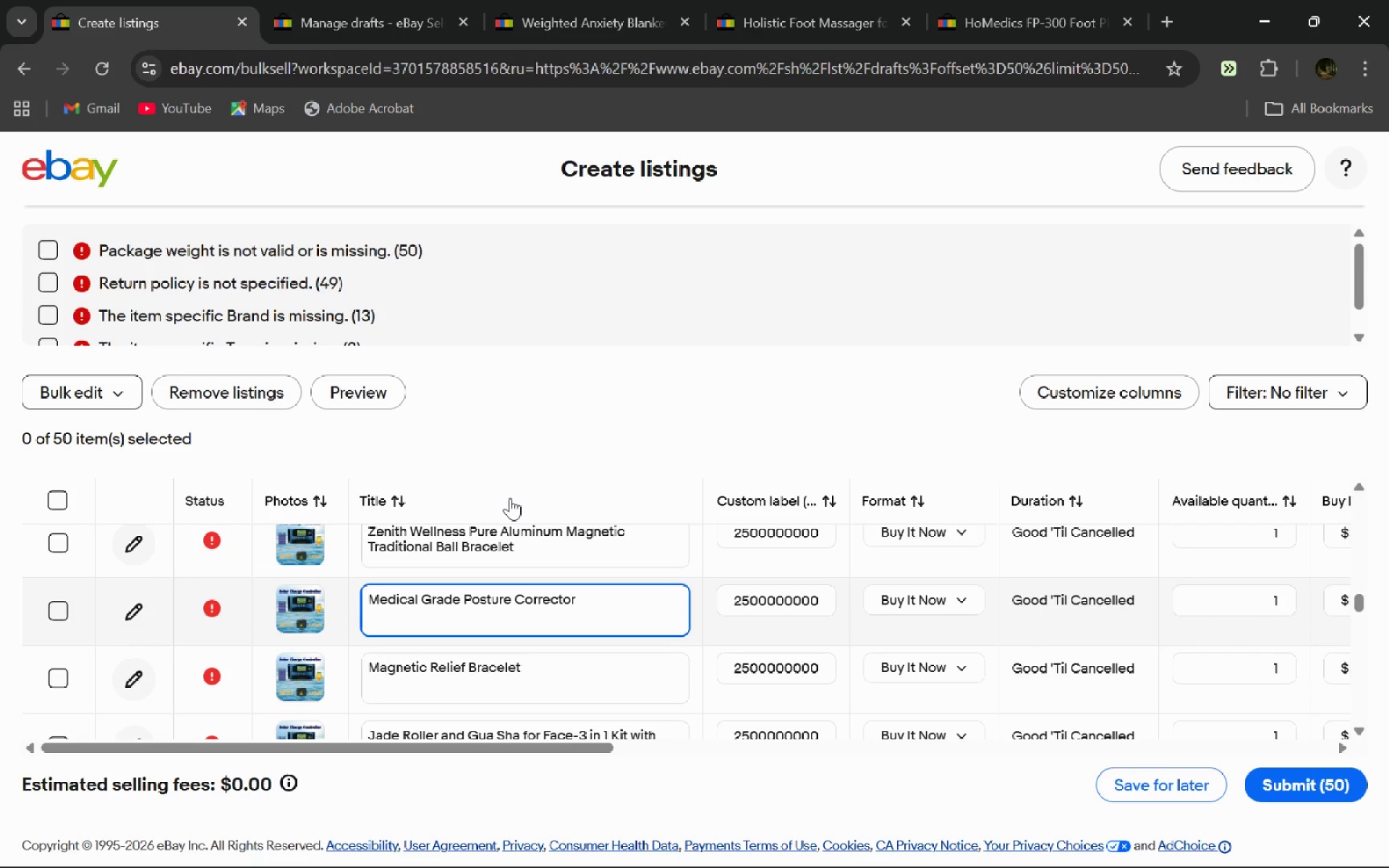 
key(Control+A)
 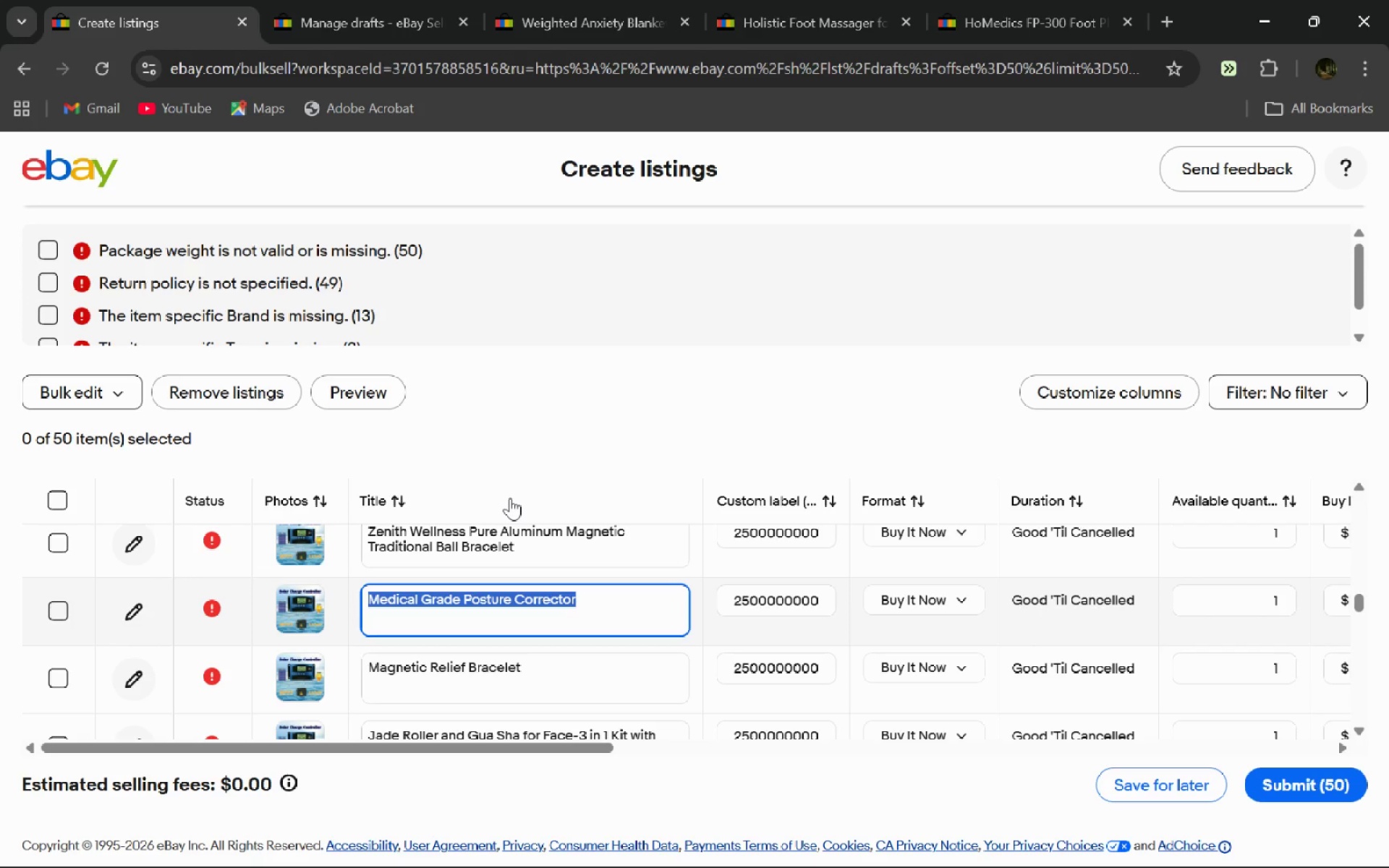 
key(Control+Meta+V)
 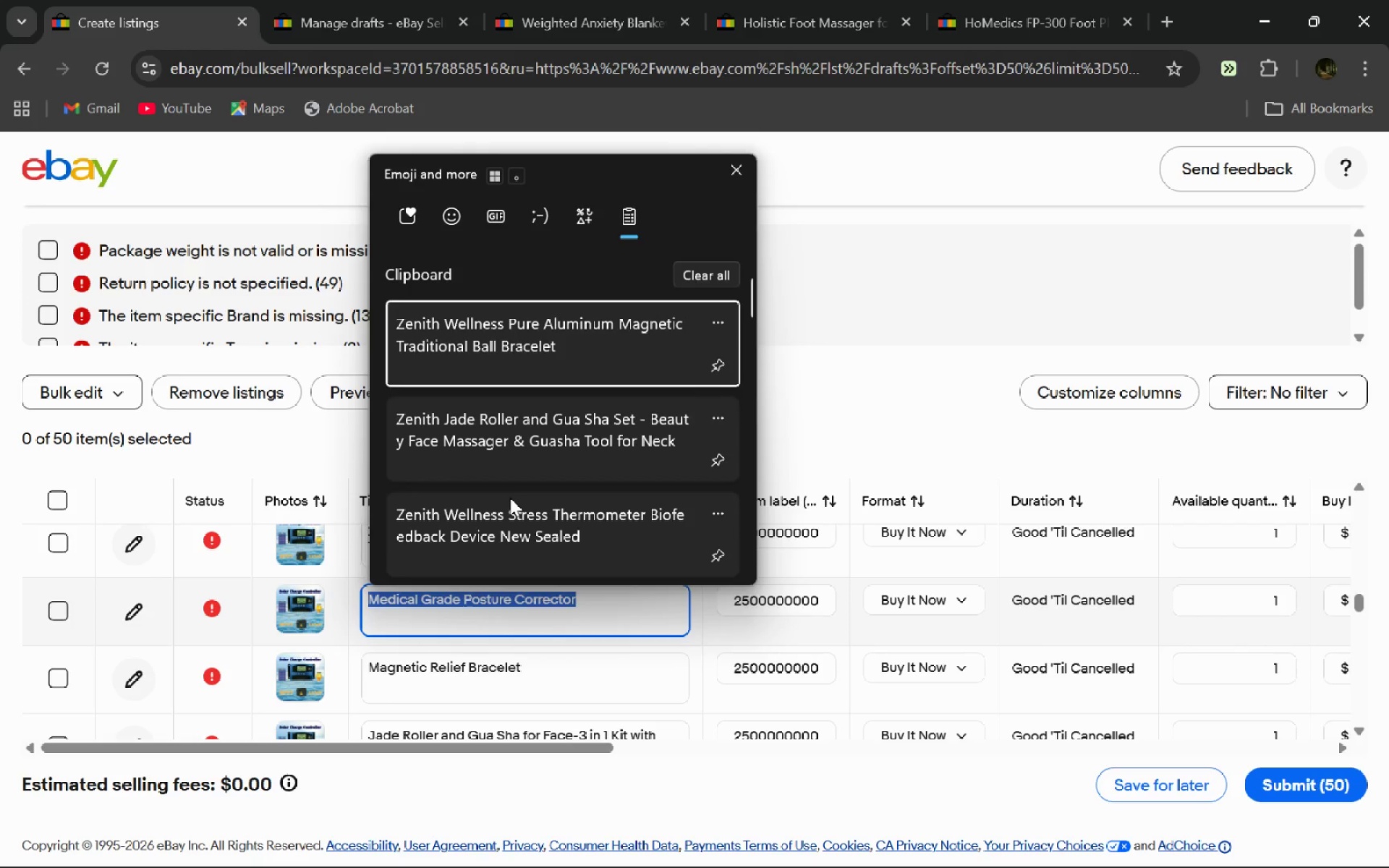 
key(Control+Escape)
 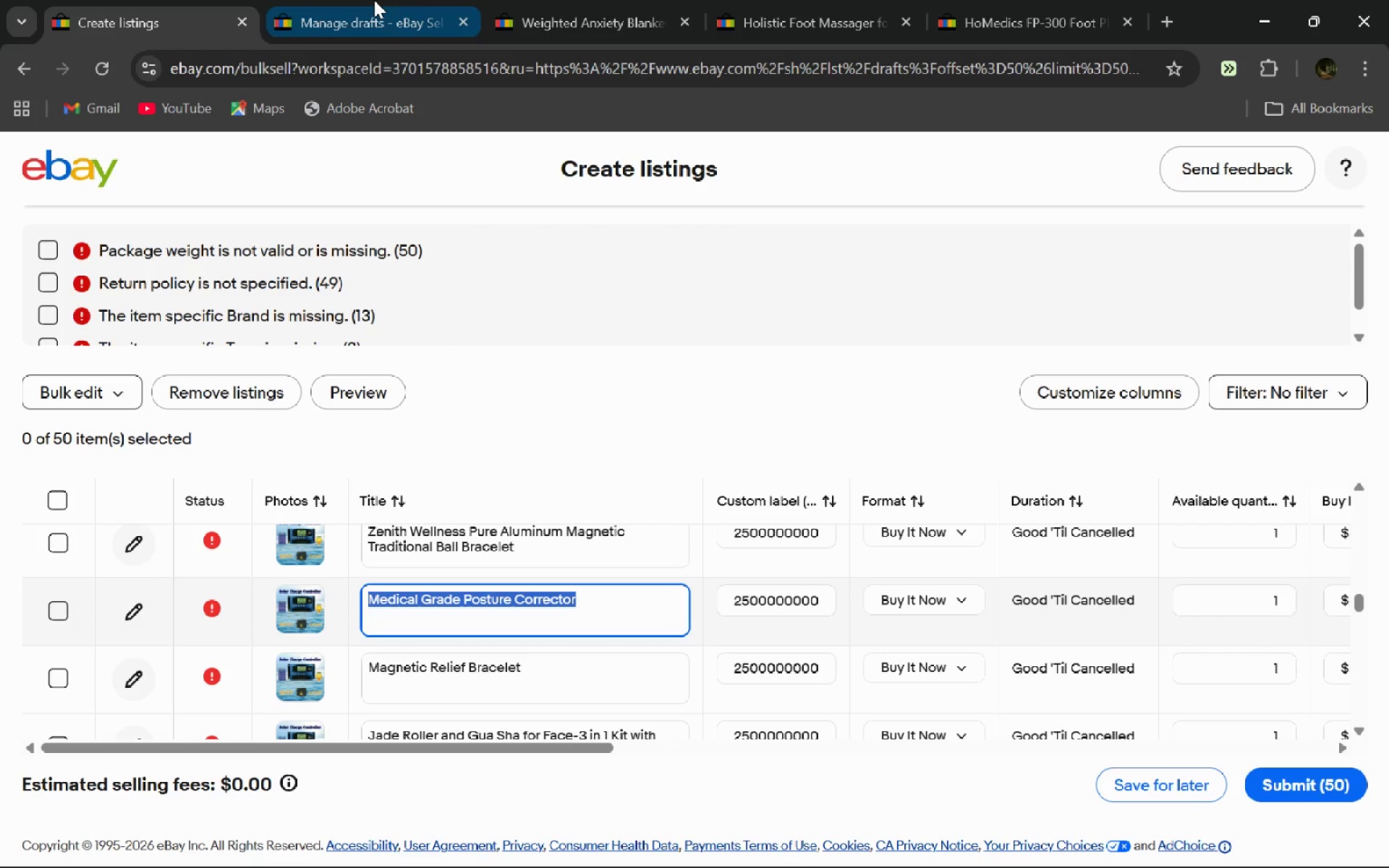 
left_click([374, 0])
 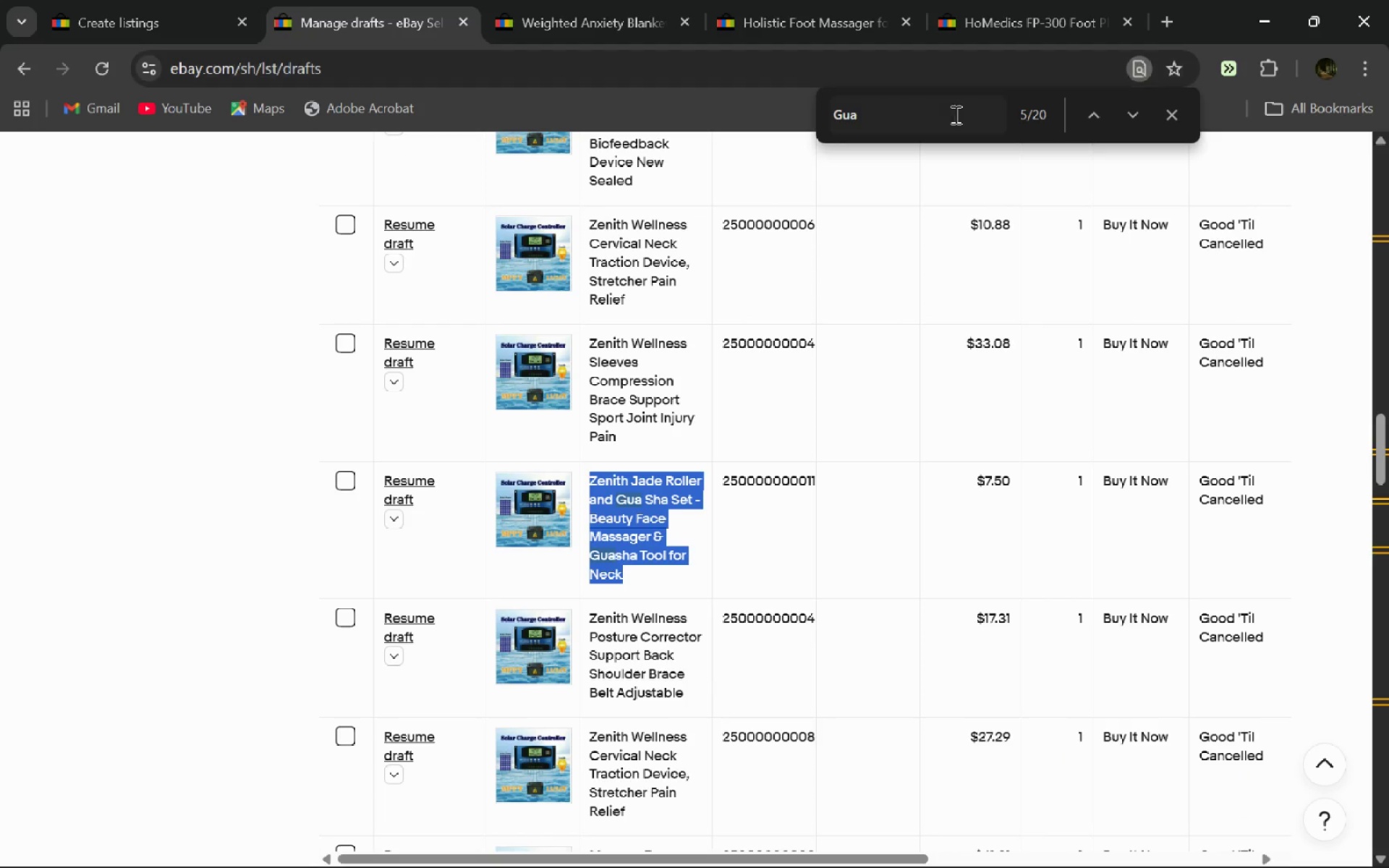 
left_click([954, 114])
 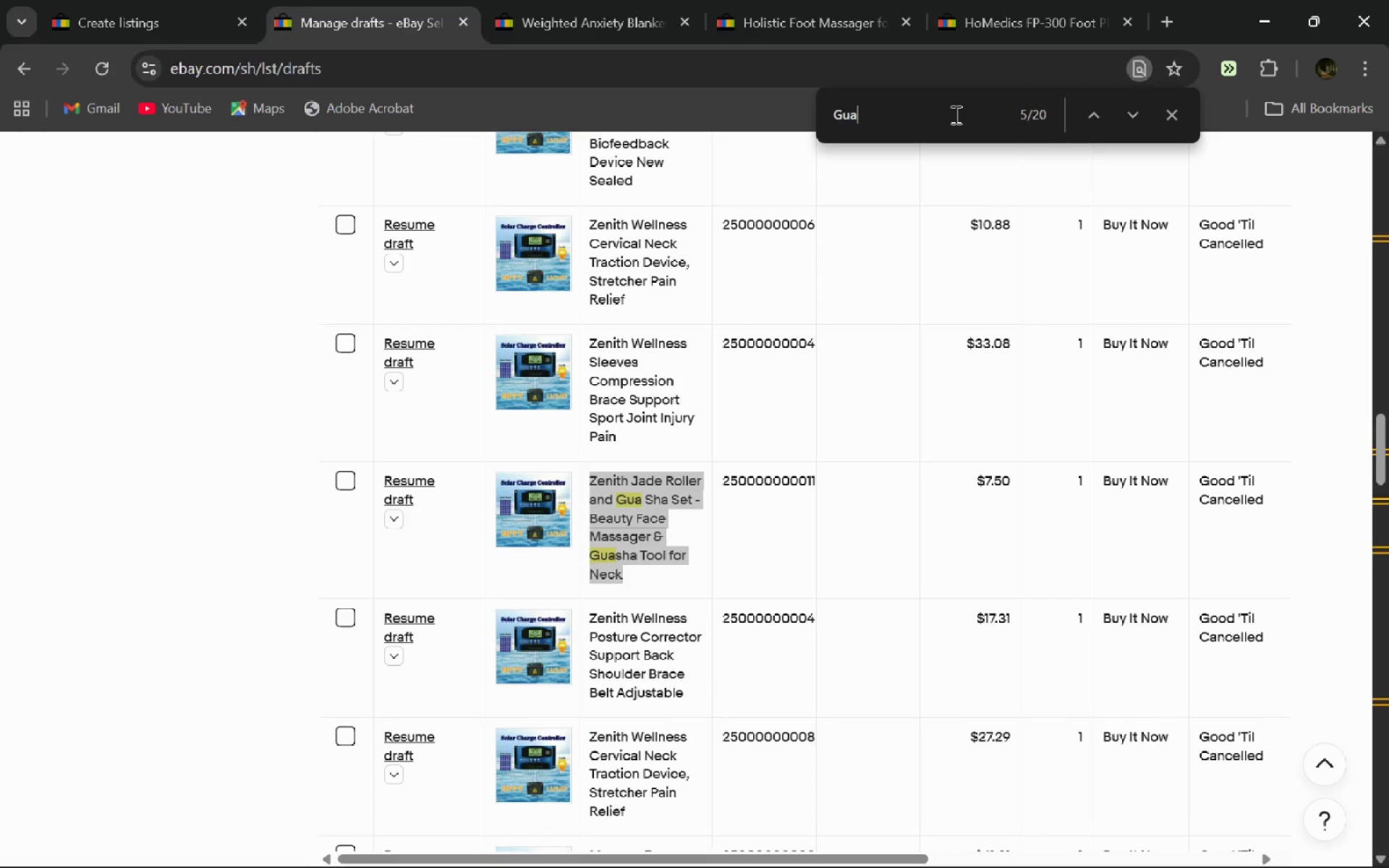 
key(Control+ControlLeft)
 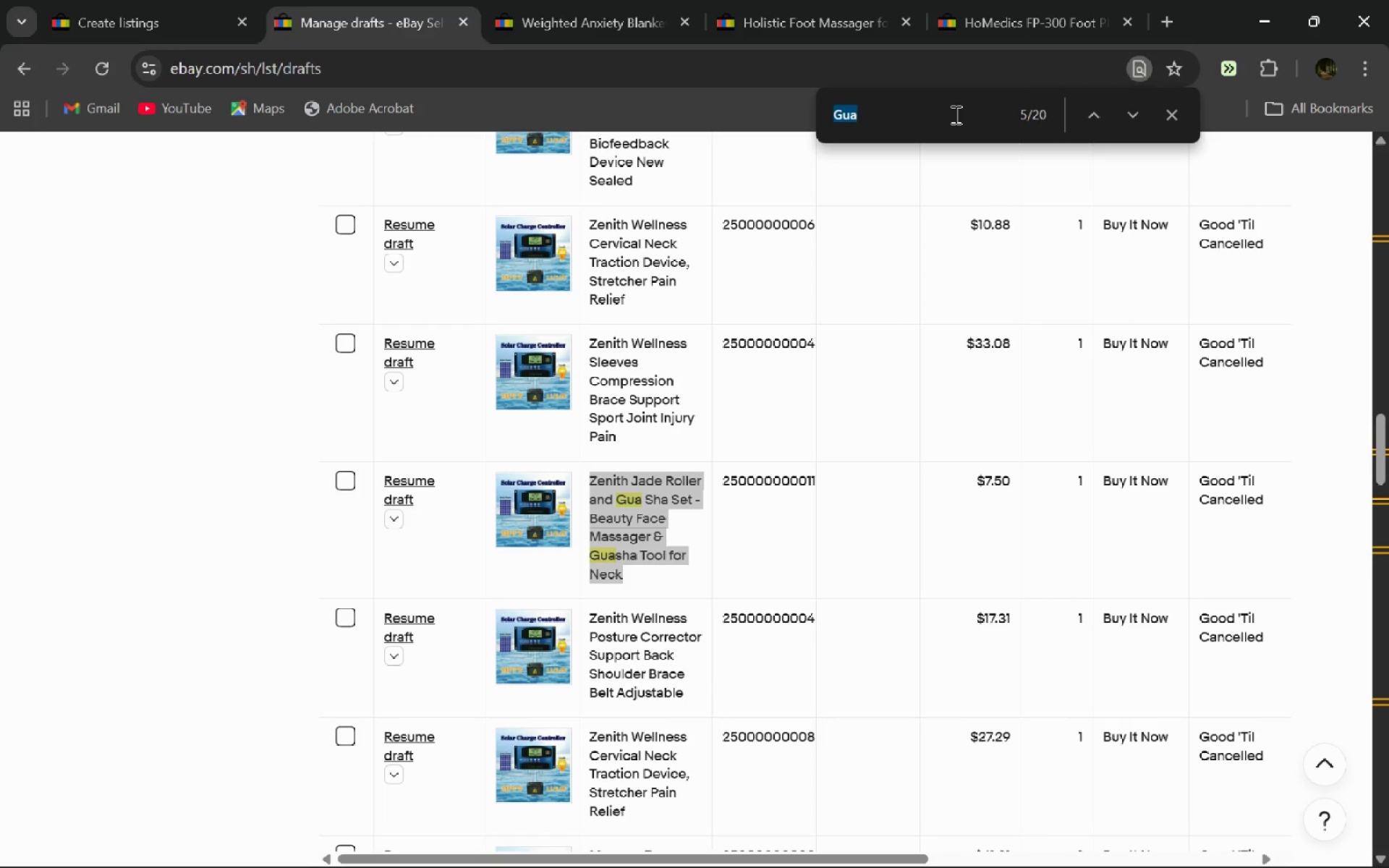 
key(Control+A)
 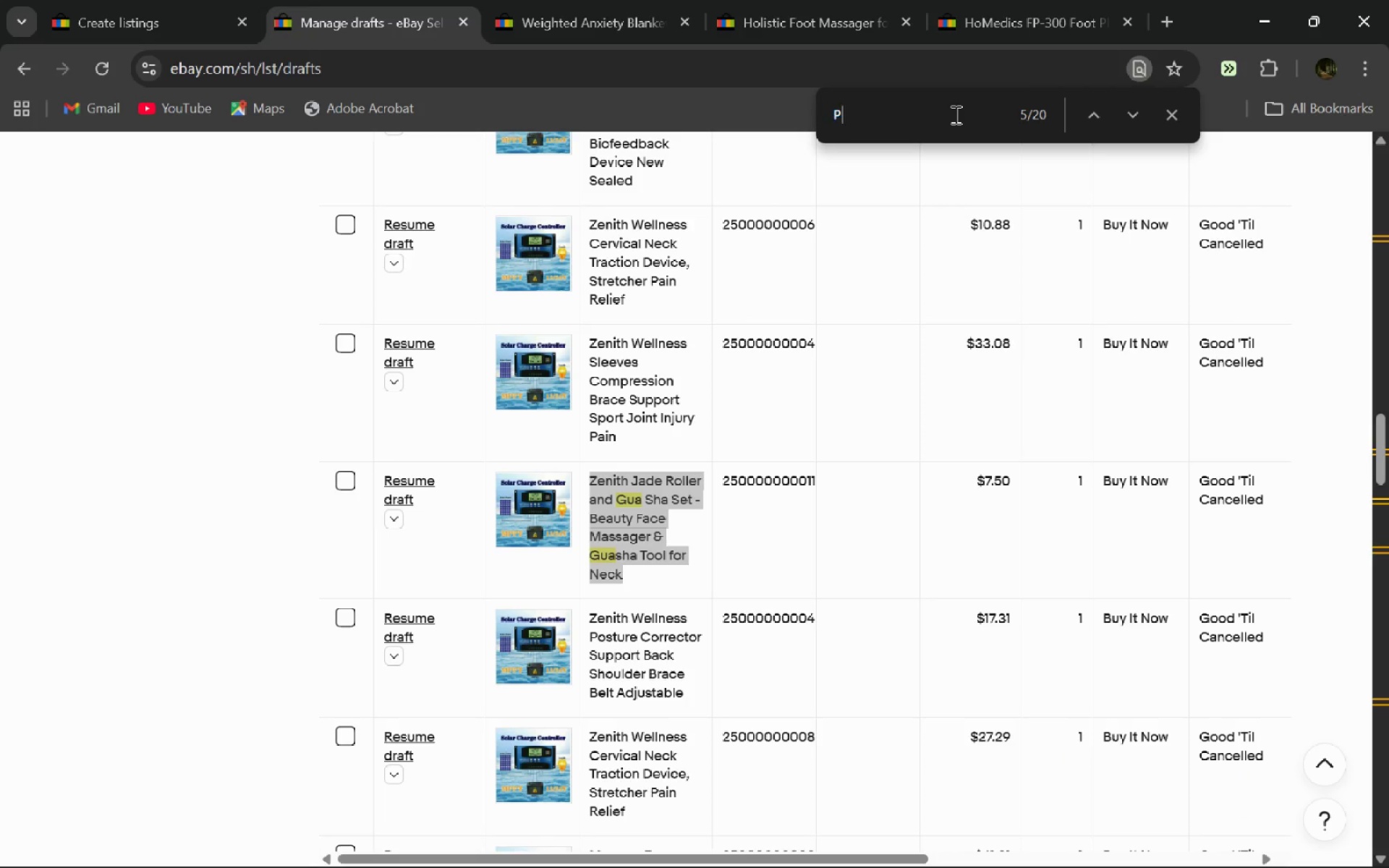 
type(Posture)
 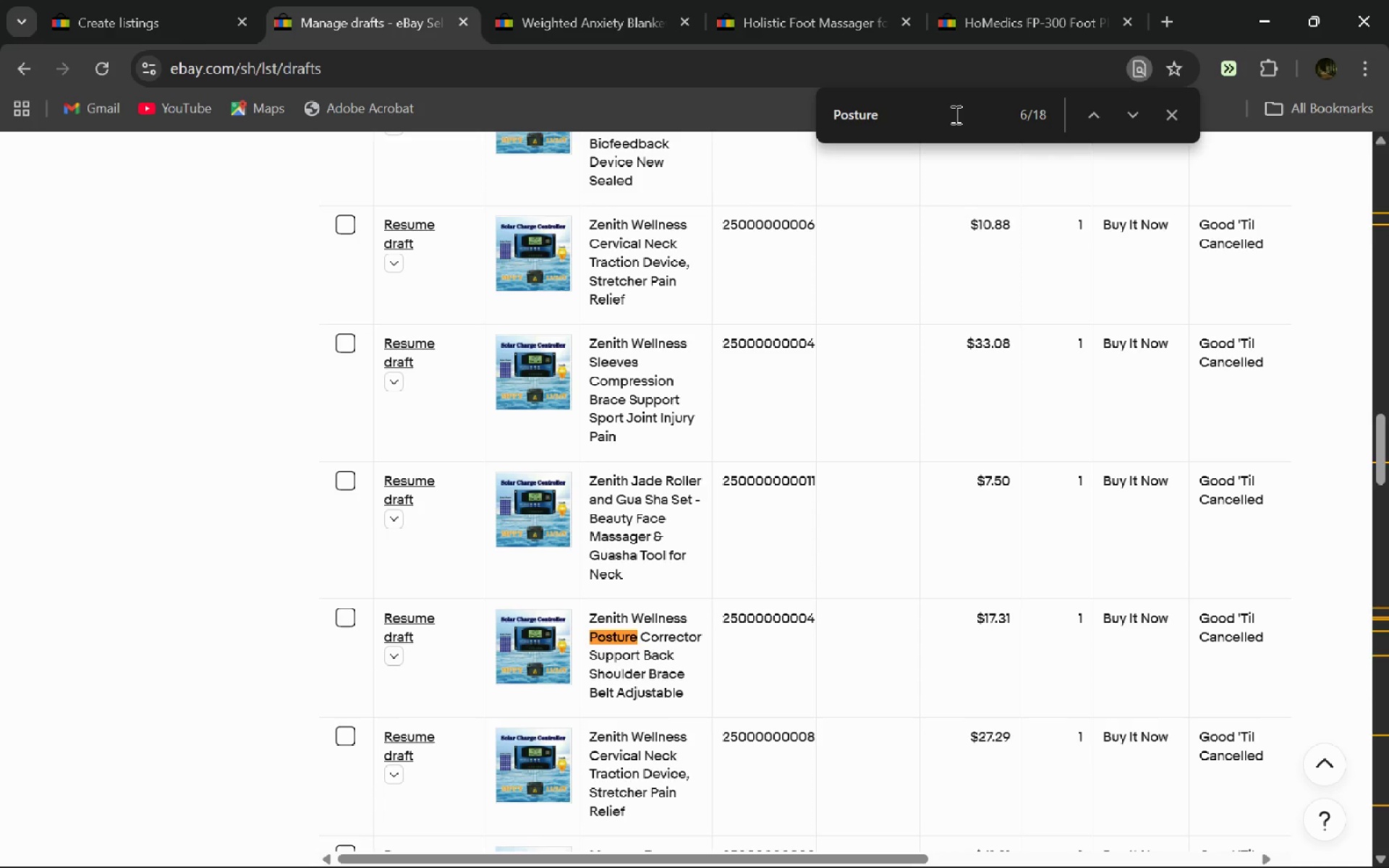 
key(Enter)
 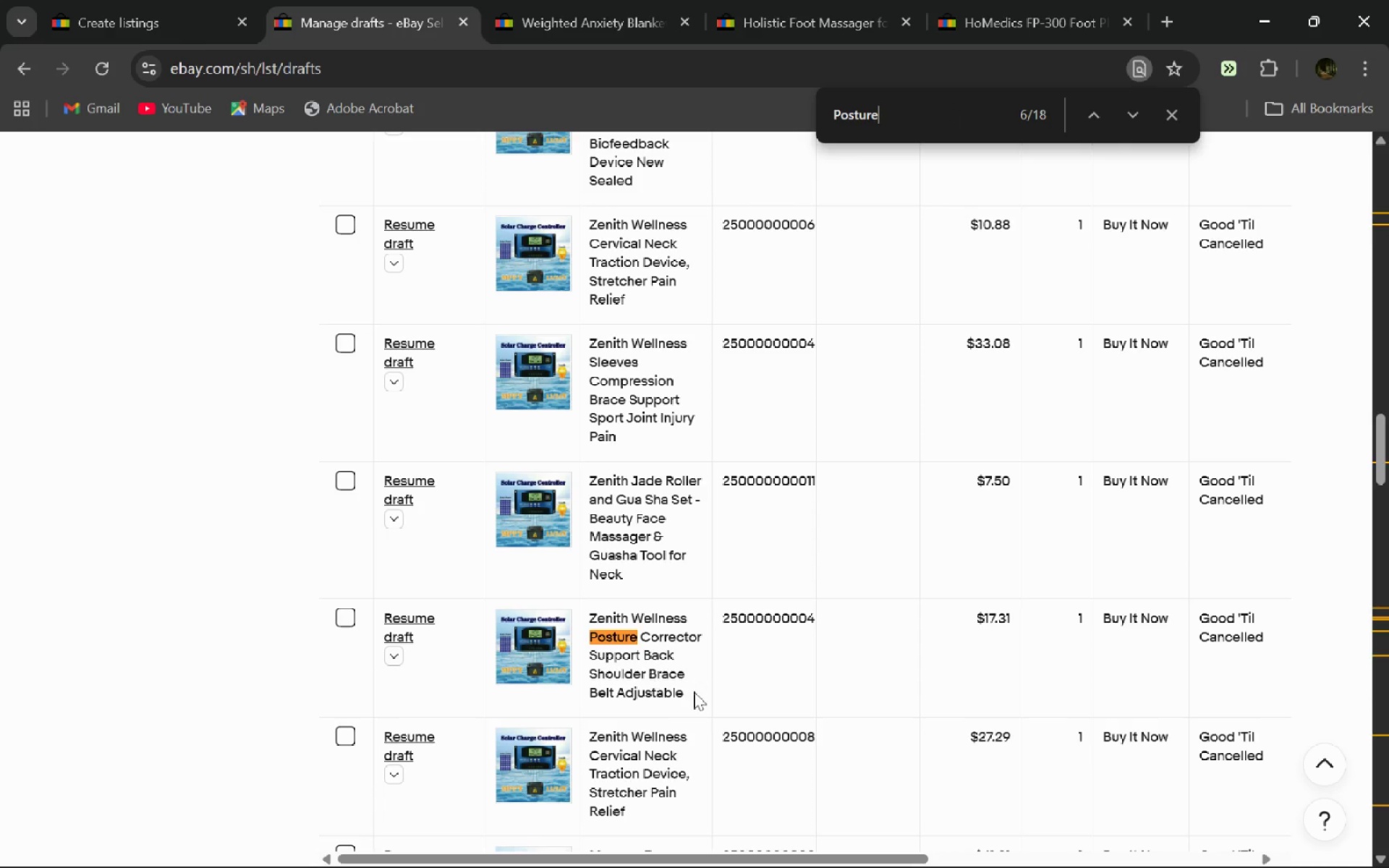 
left_click_drag(start_coordinate=[692, 695], to_coordinate=[587, 619])
 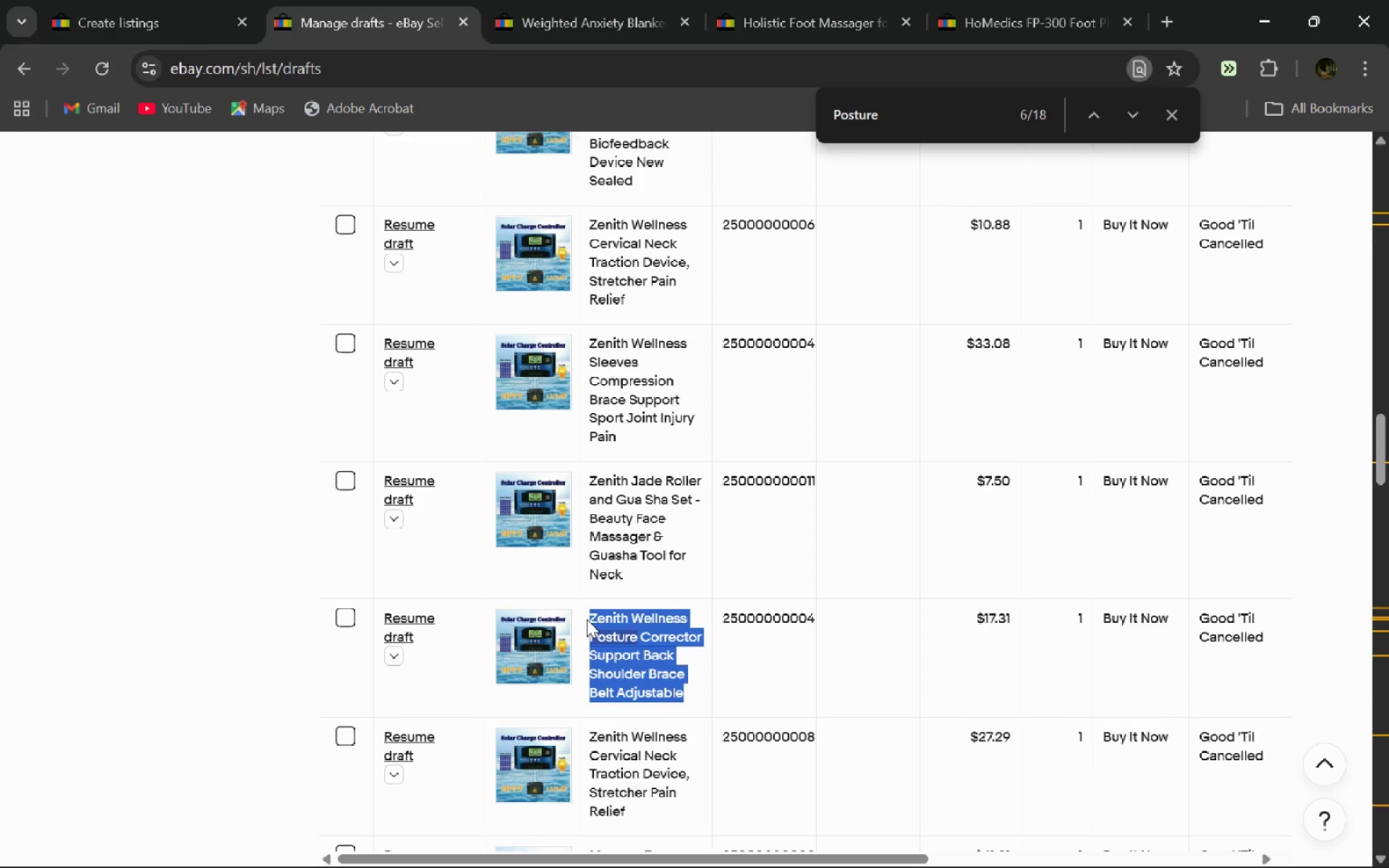 
key(Control+C)
 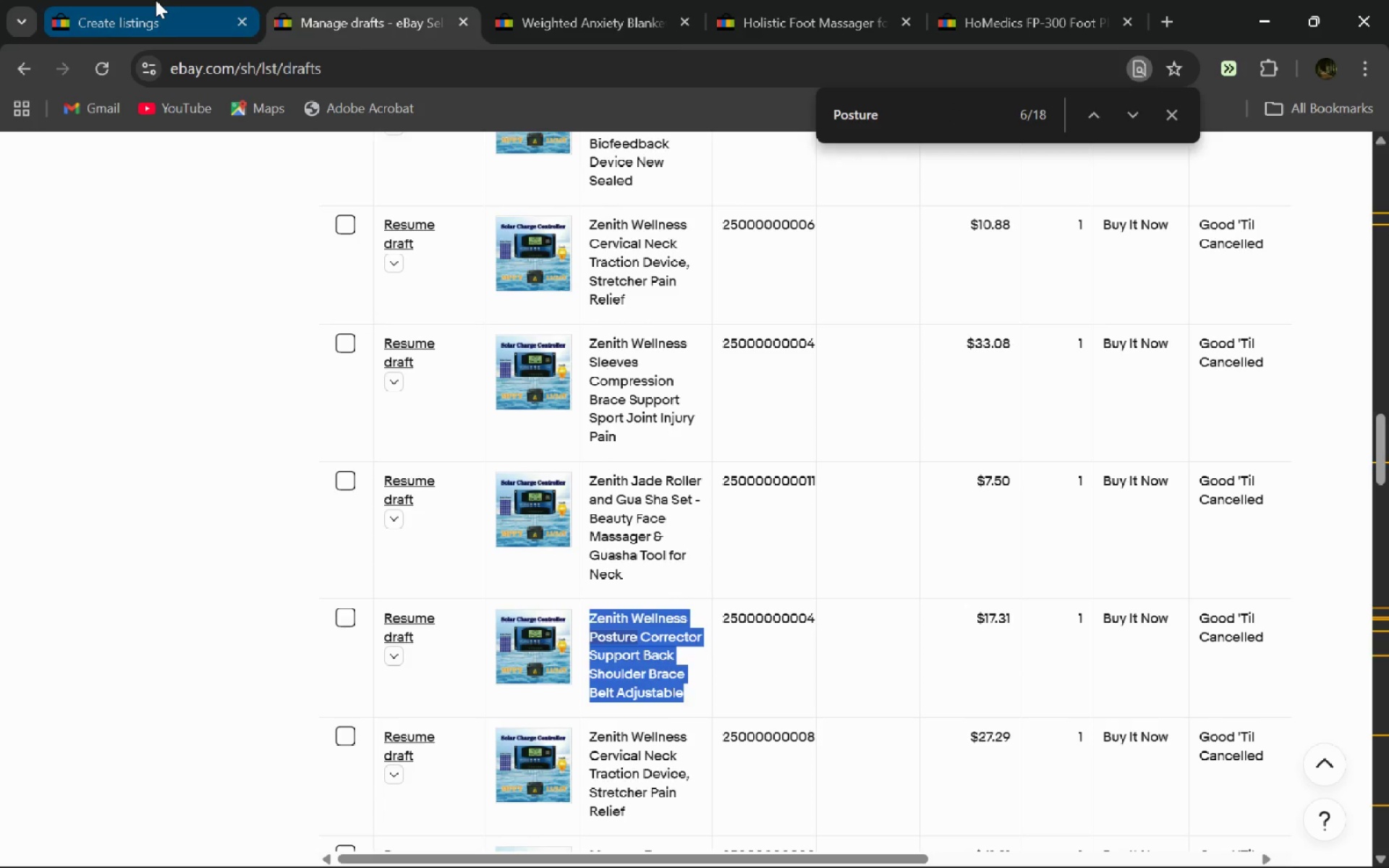 
left_click([156, 0])
 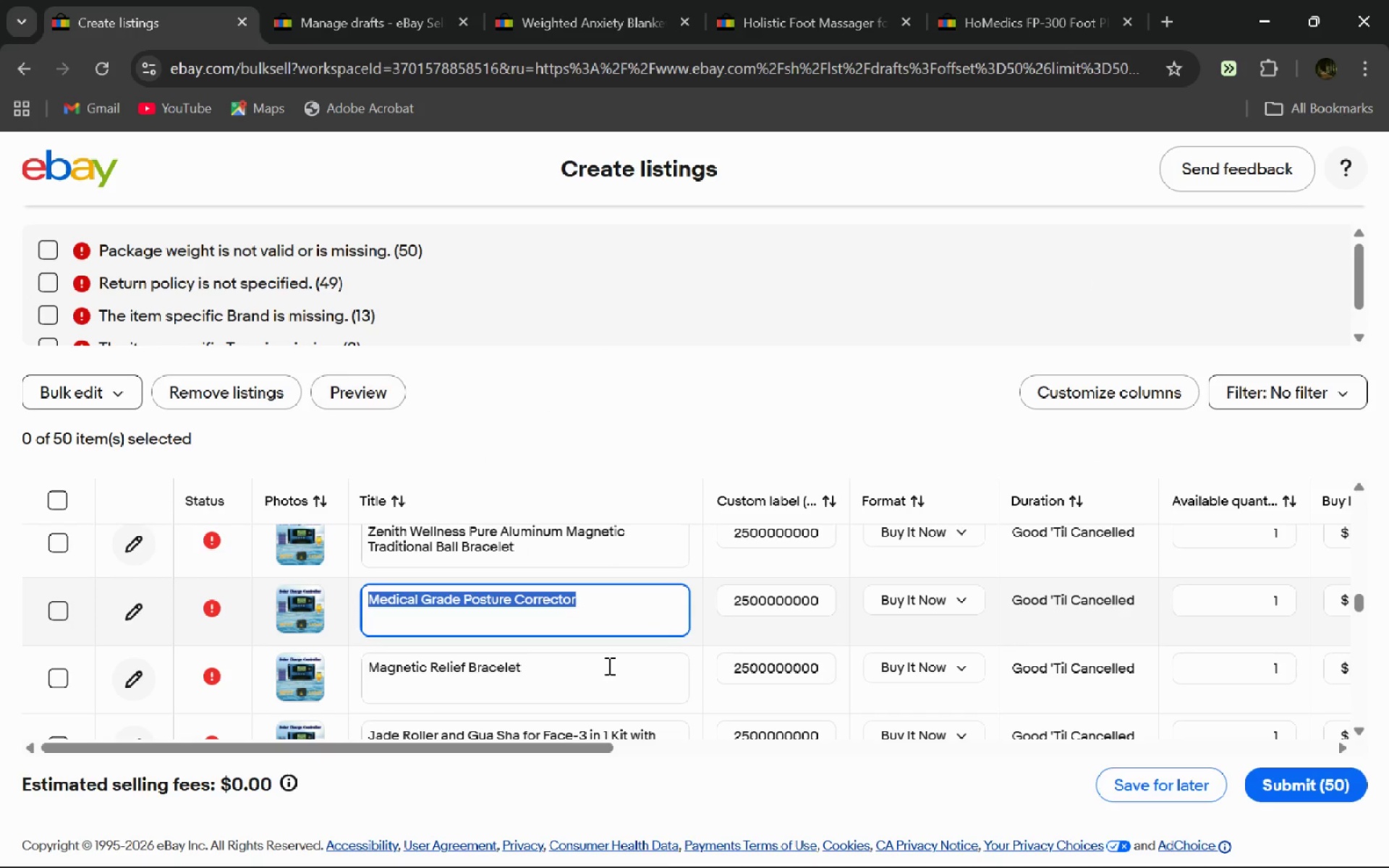 
key(Control+V)
 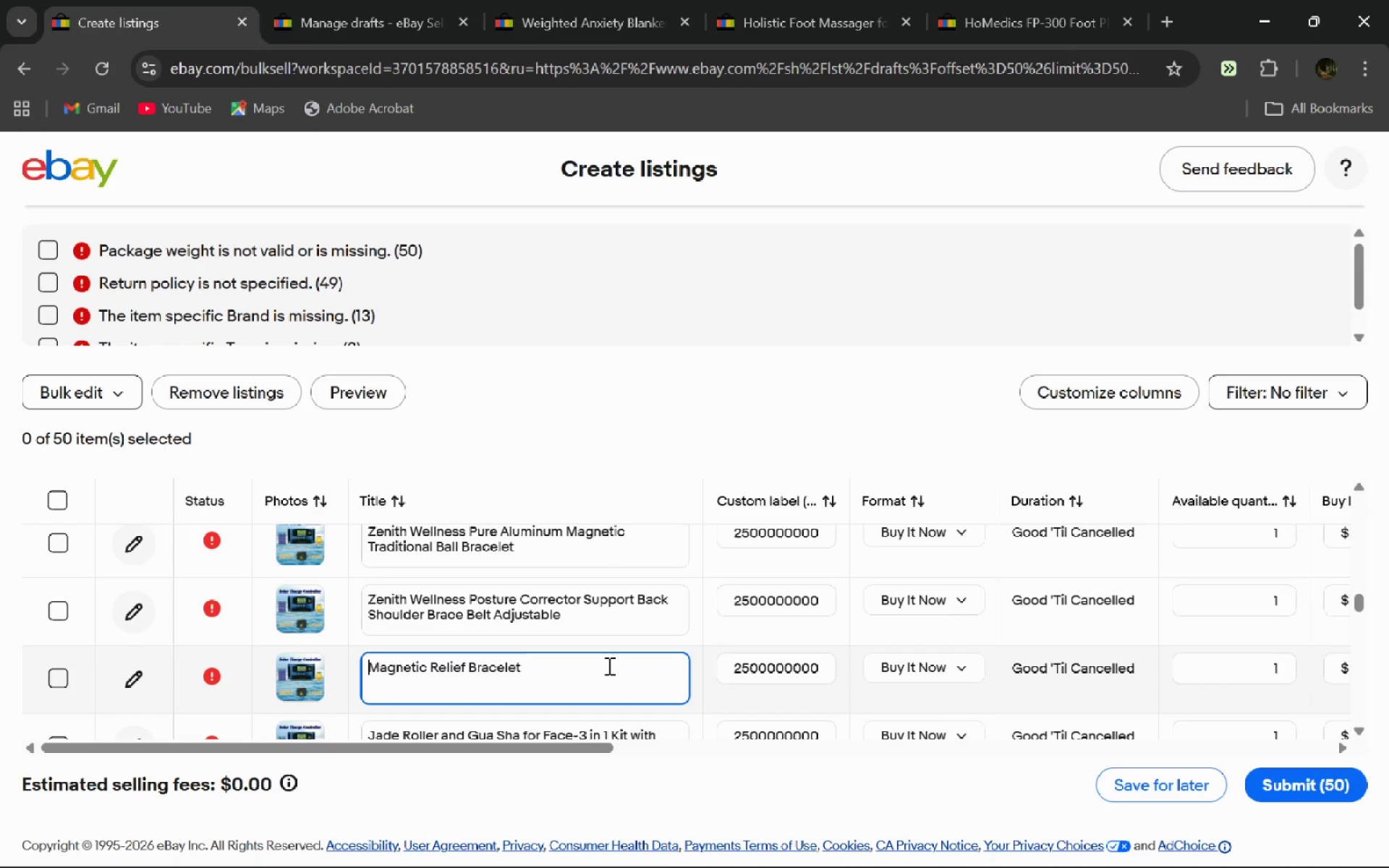 
key(Enter)
 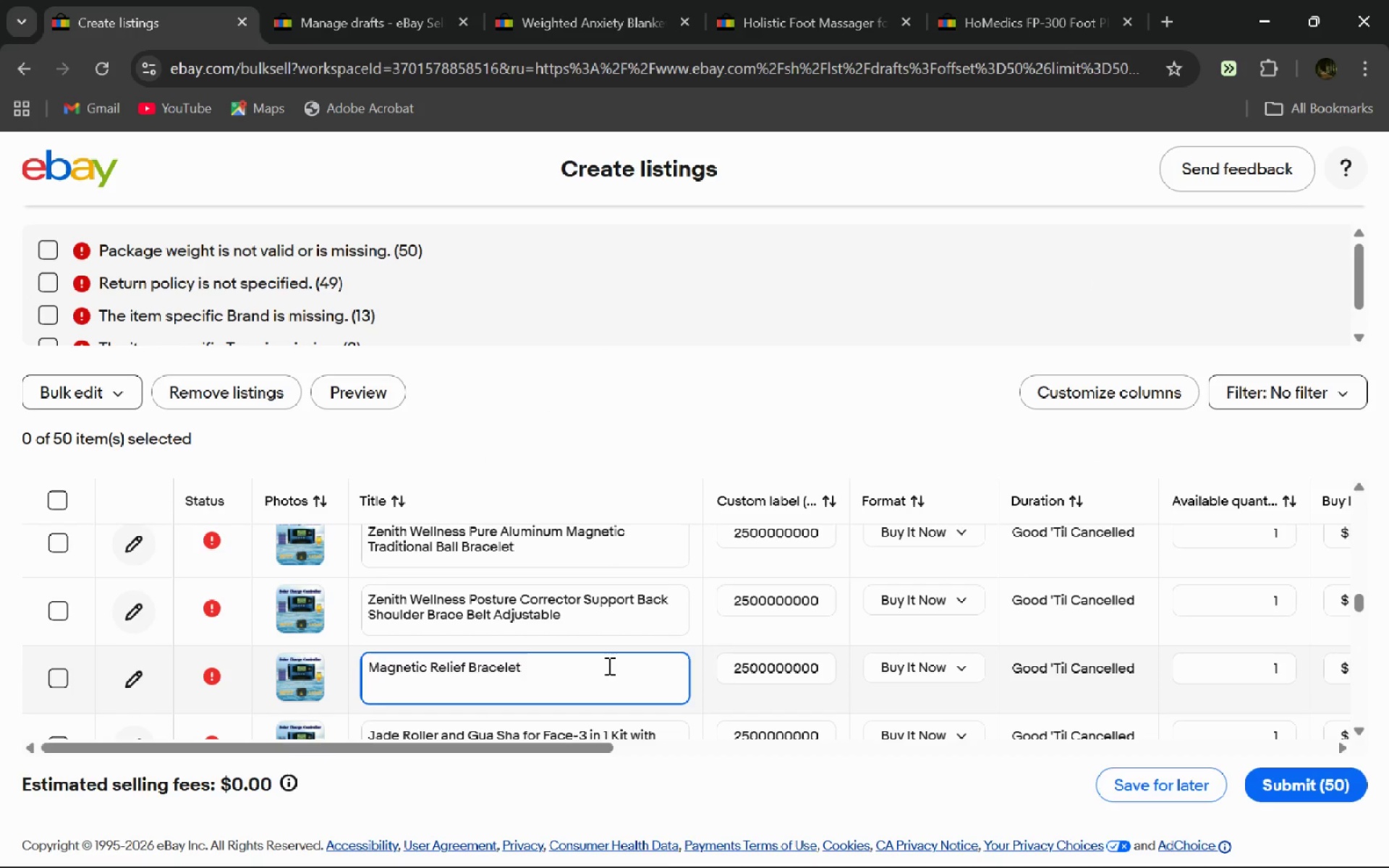 
left_click([608, 665])
 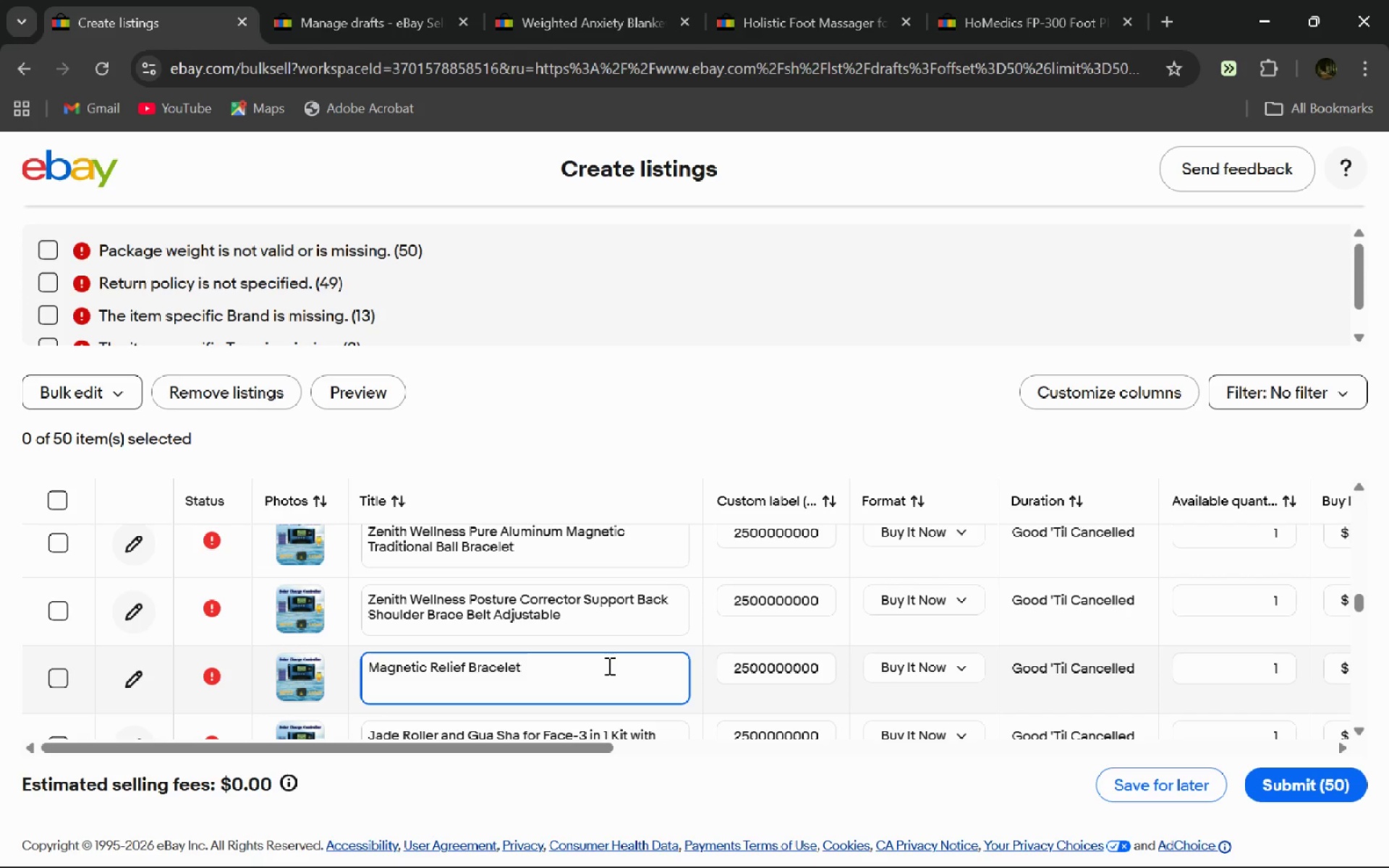 
key(Control+A)
 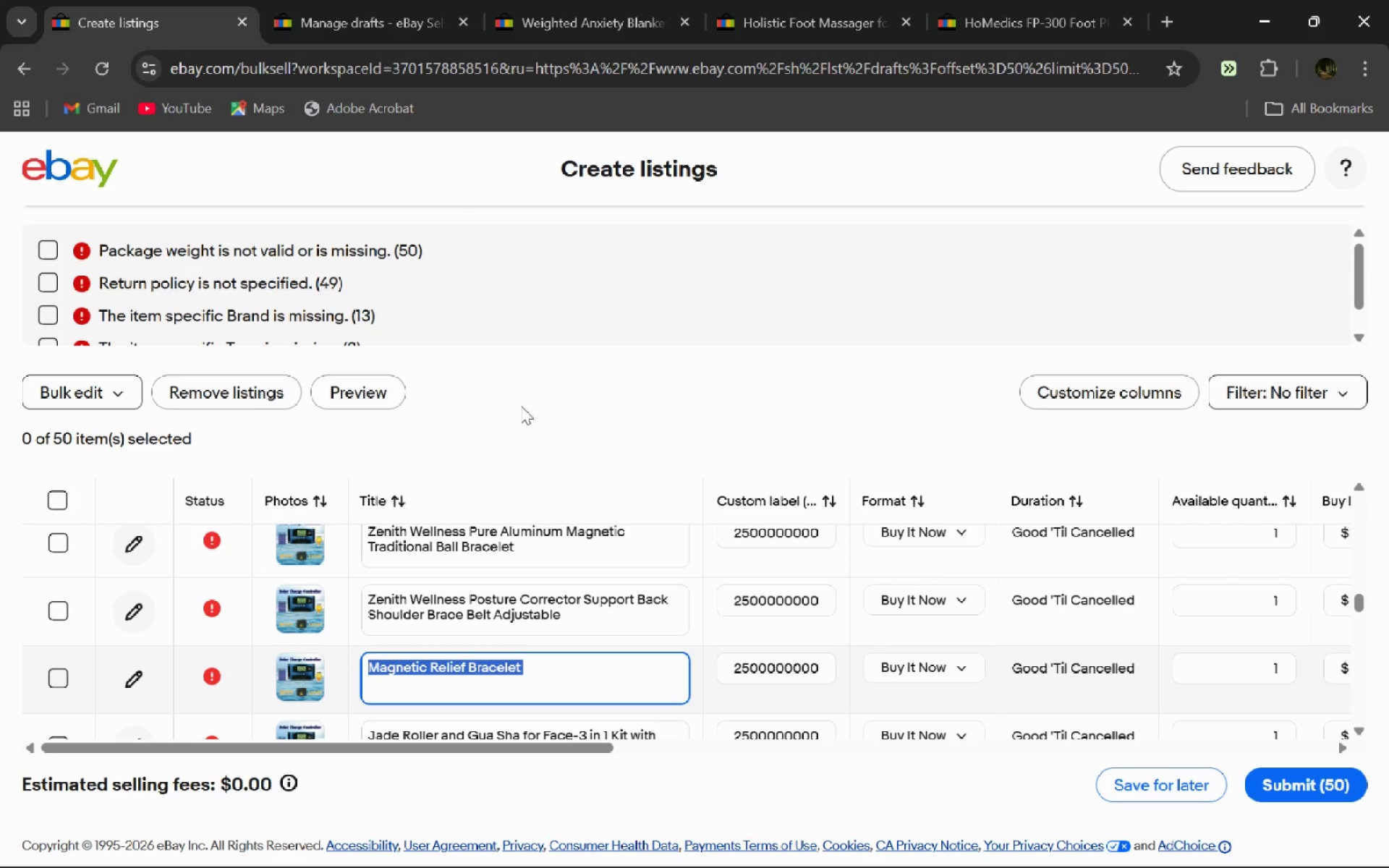 
left_click([411, 0])
 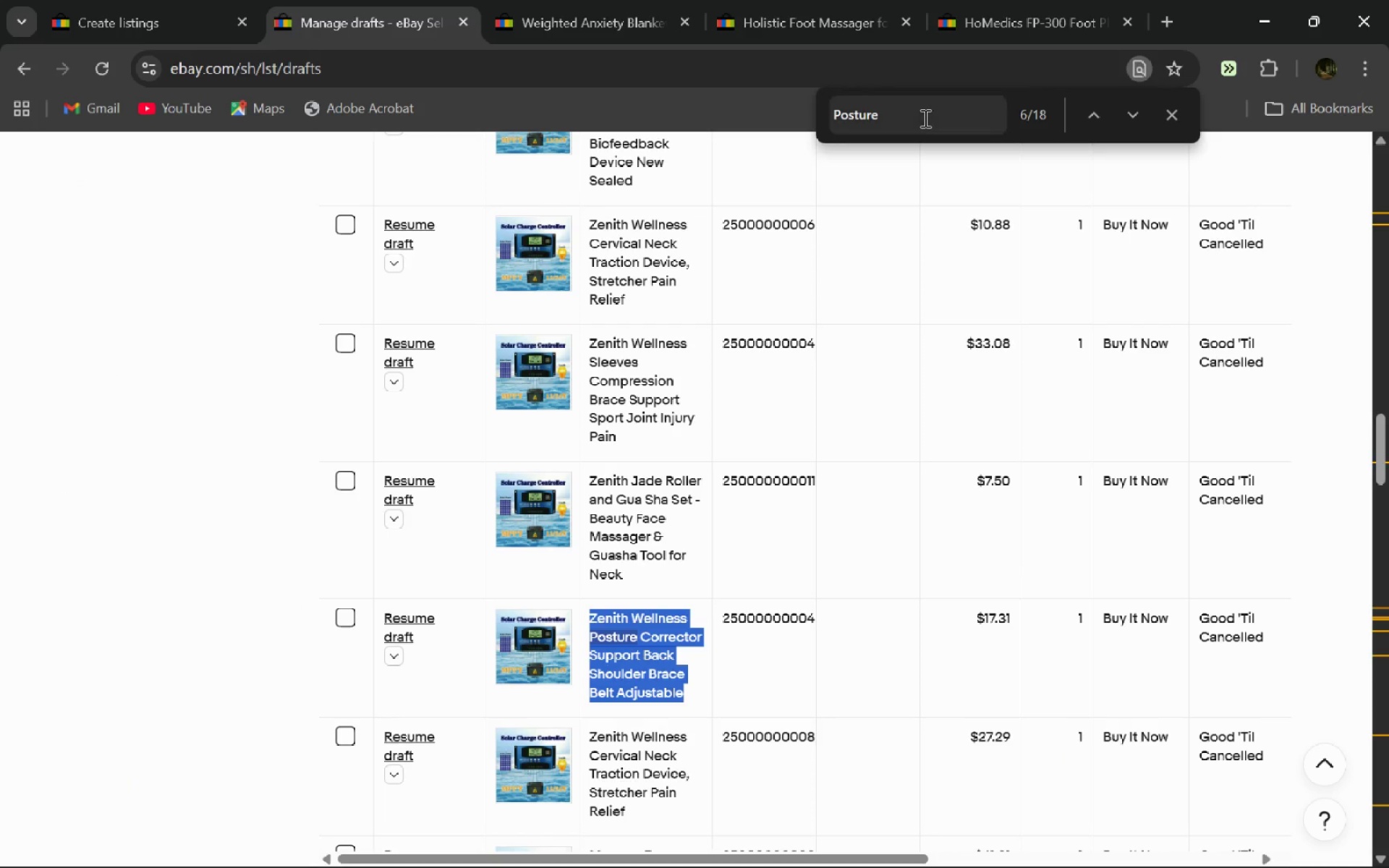 
left_click([924, 118])
 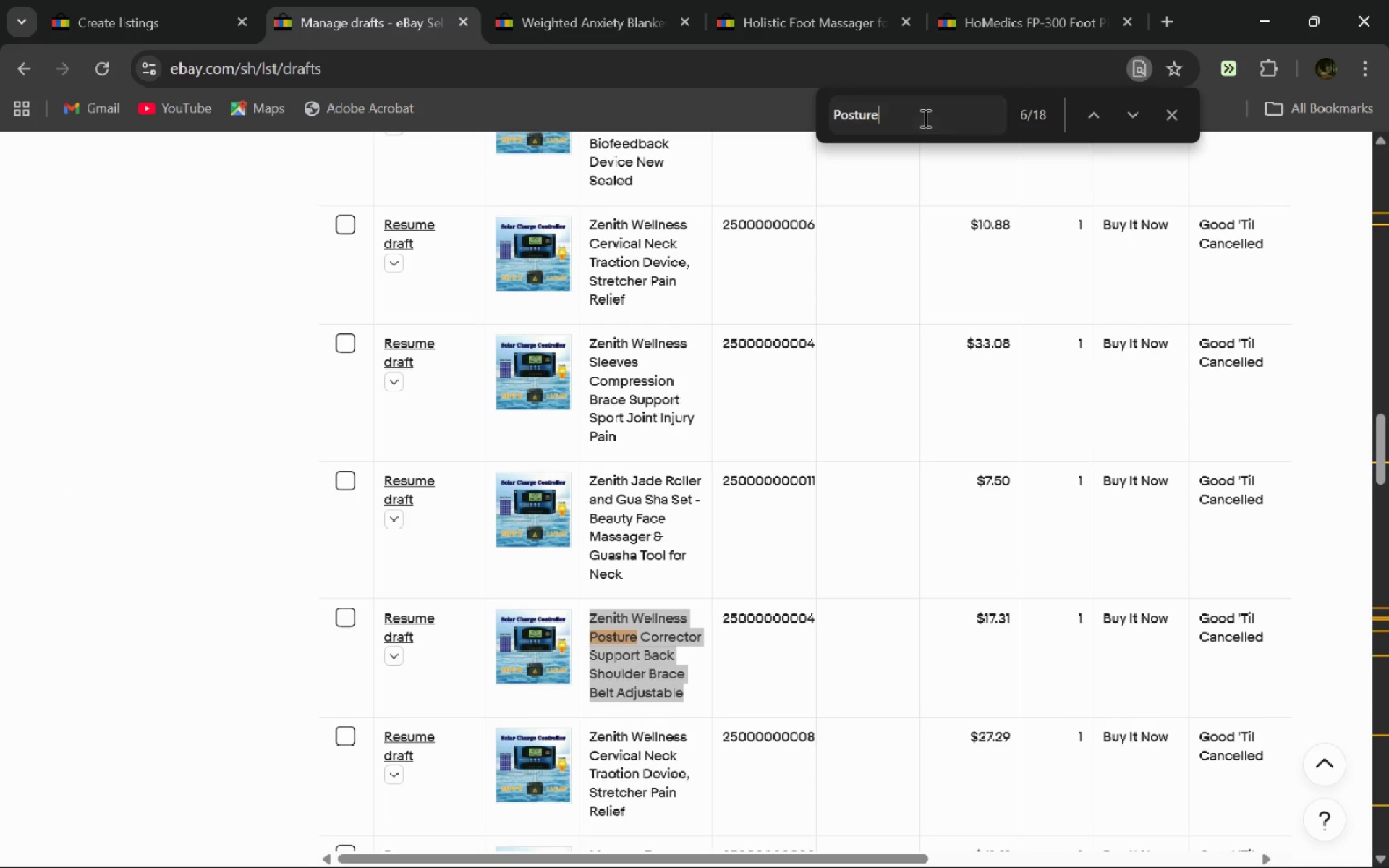 
key(Control+ControlLeft)
 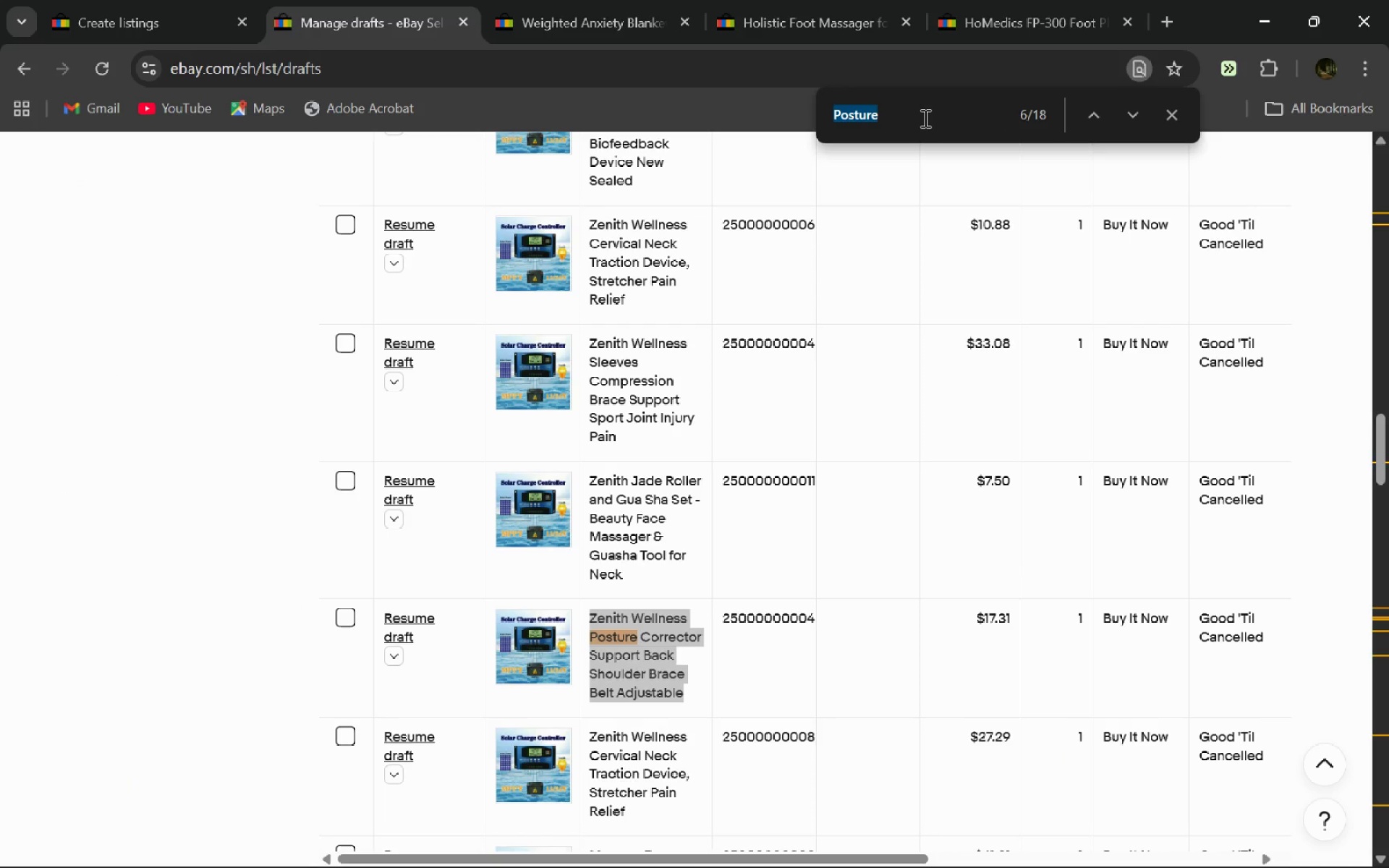 
key(Control+A)
 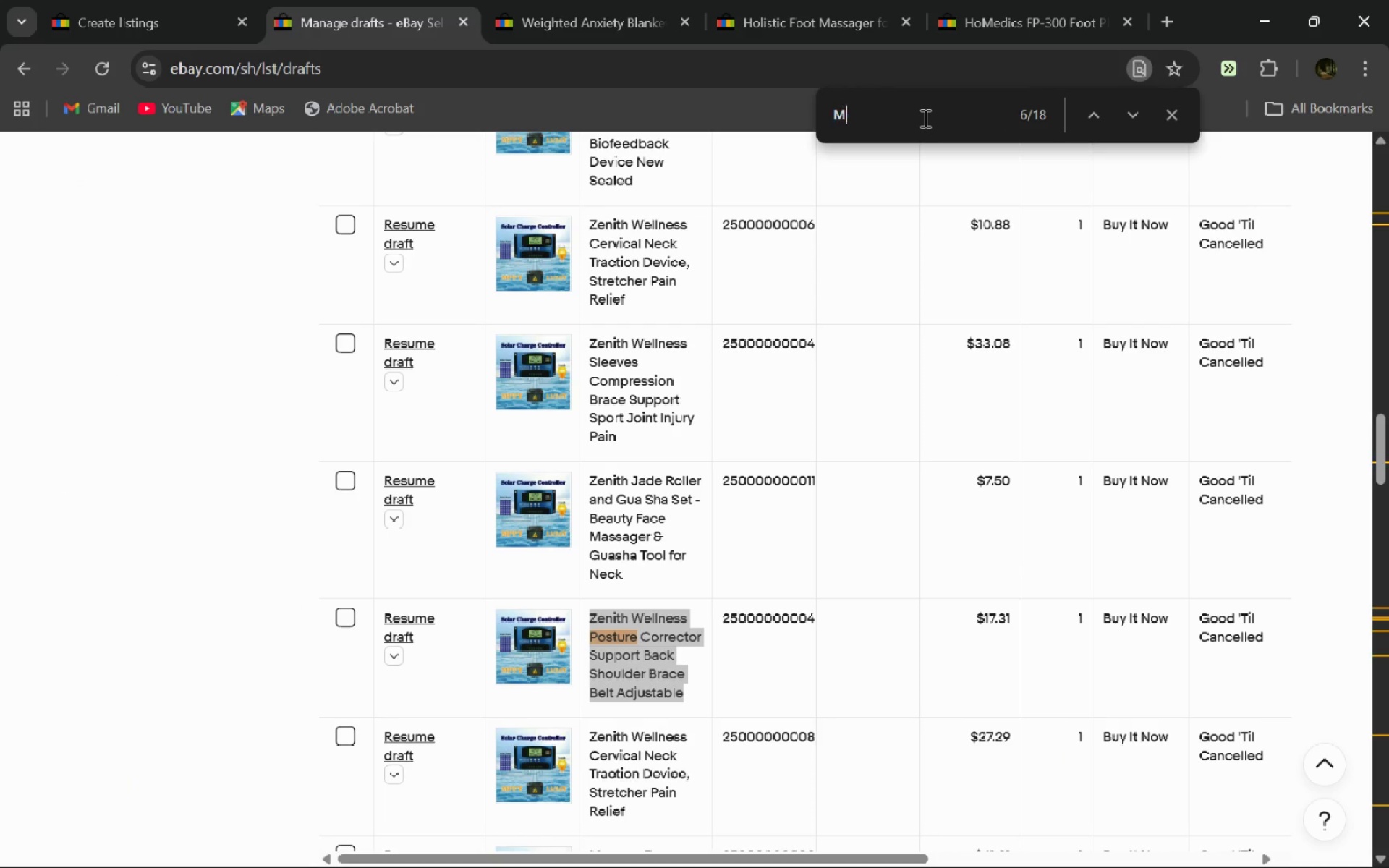 
type(Magnetic)
 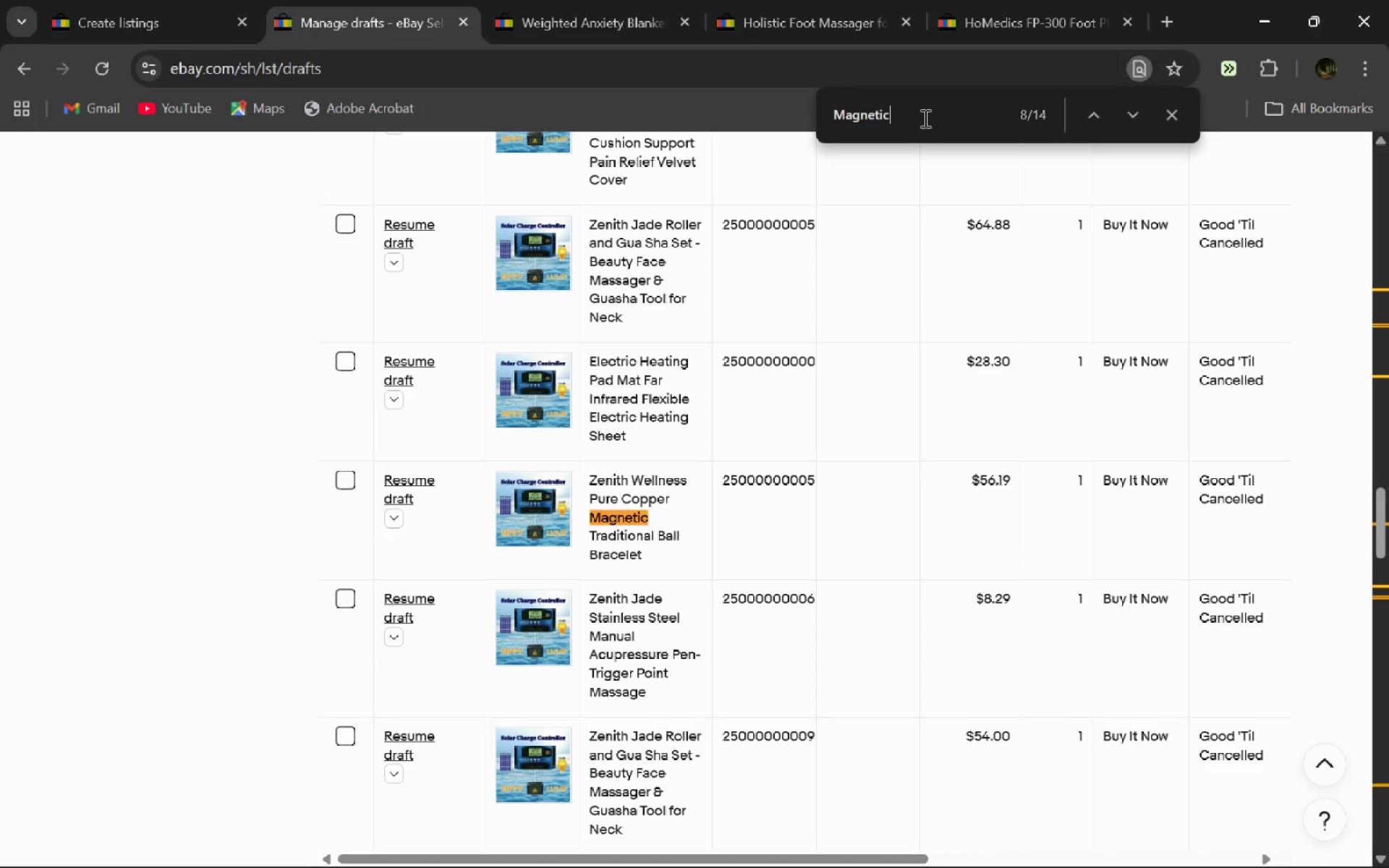 
key(Enter)
 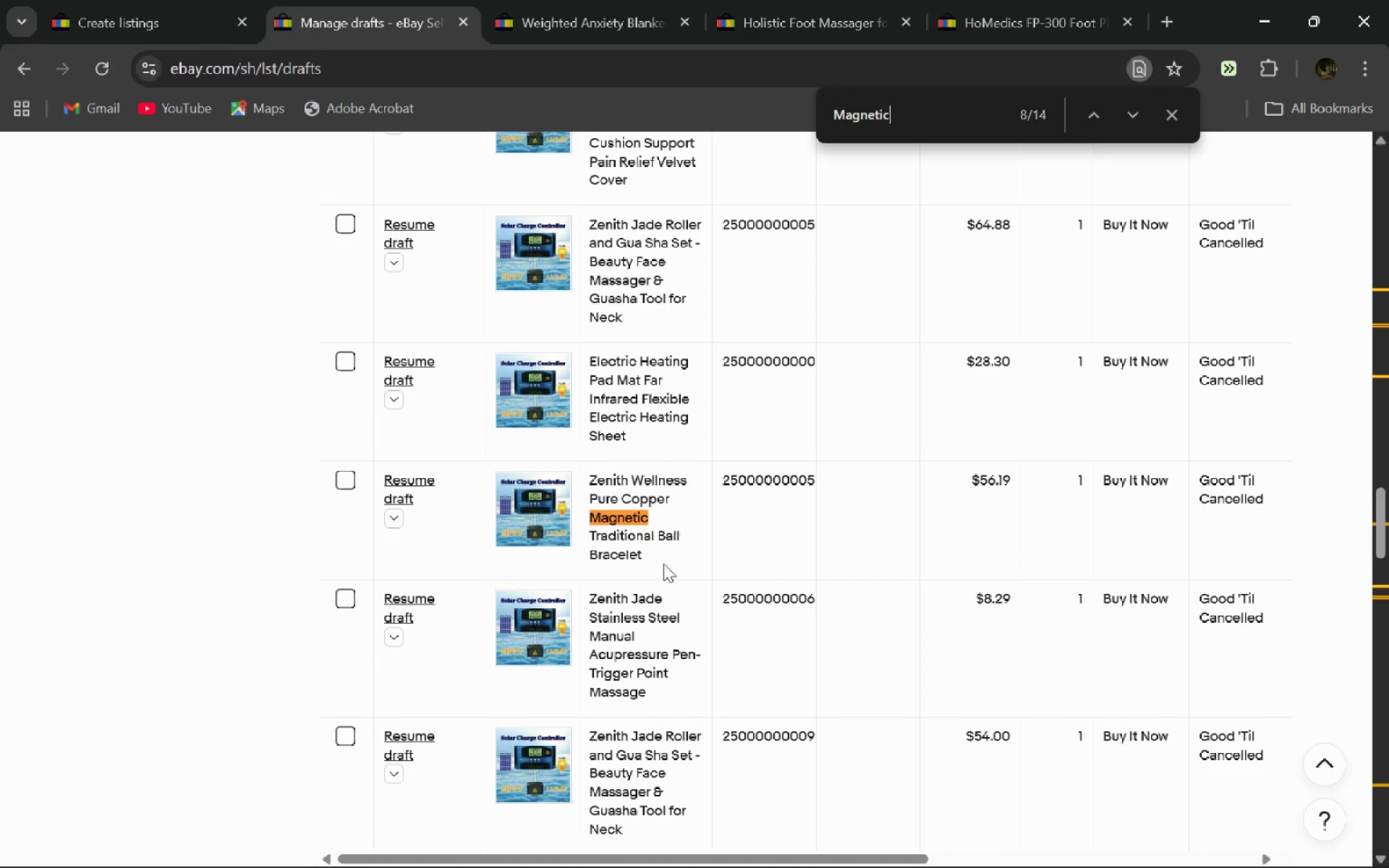 
left_click_drag(start_coordinate=[656, 564], to_coordinate=[590, 480])
 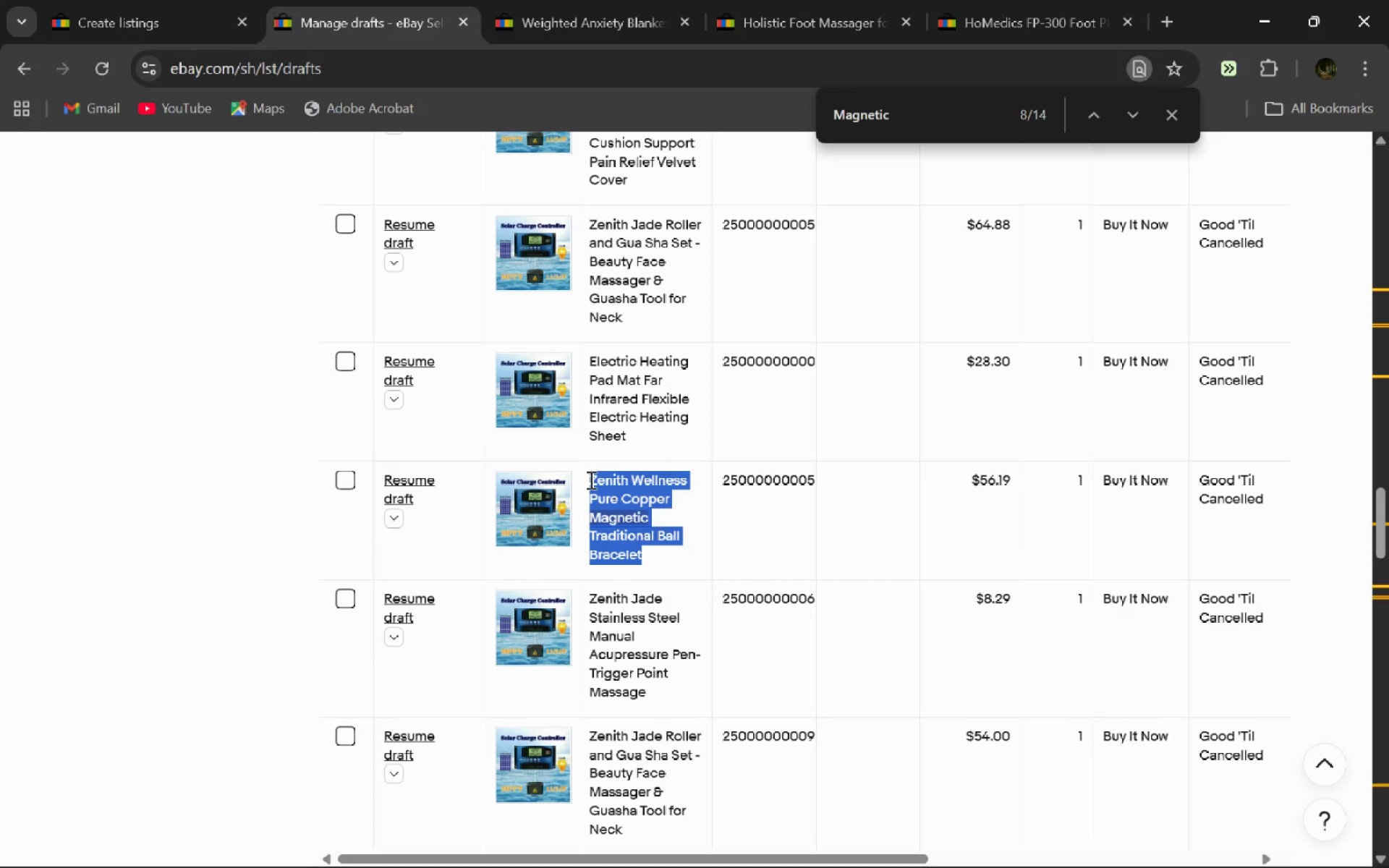 
key(Control+ControlLeft)
 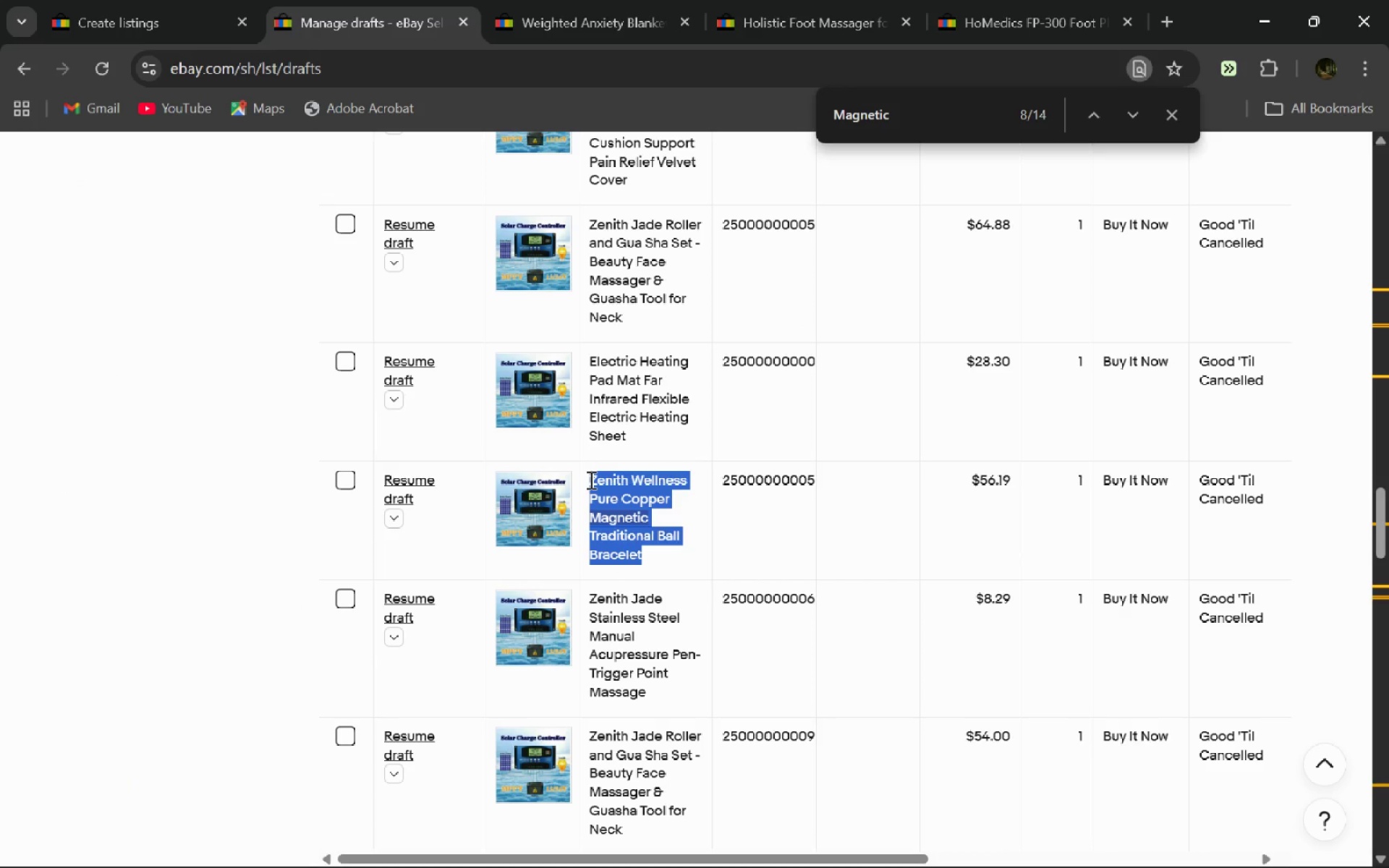 
key(Control+C)
 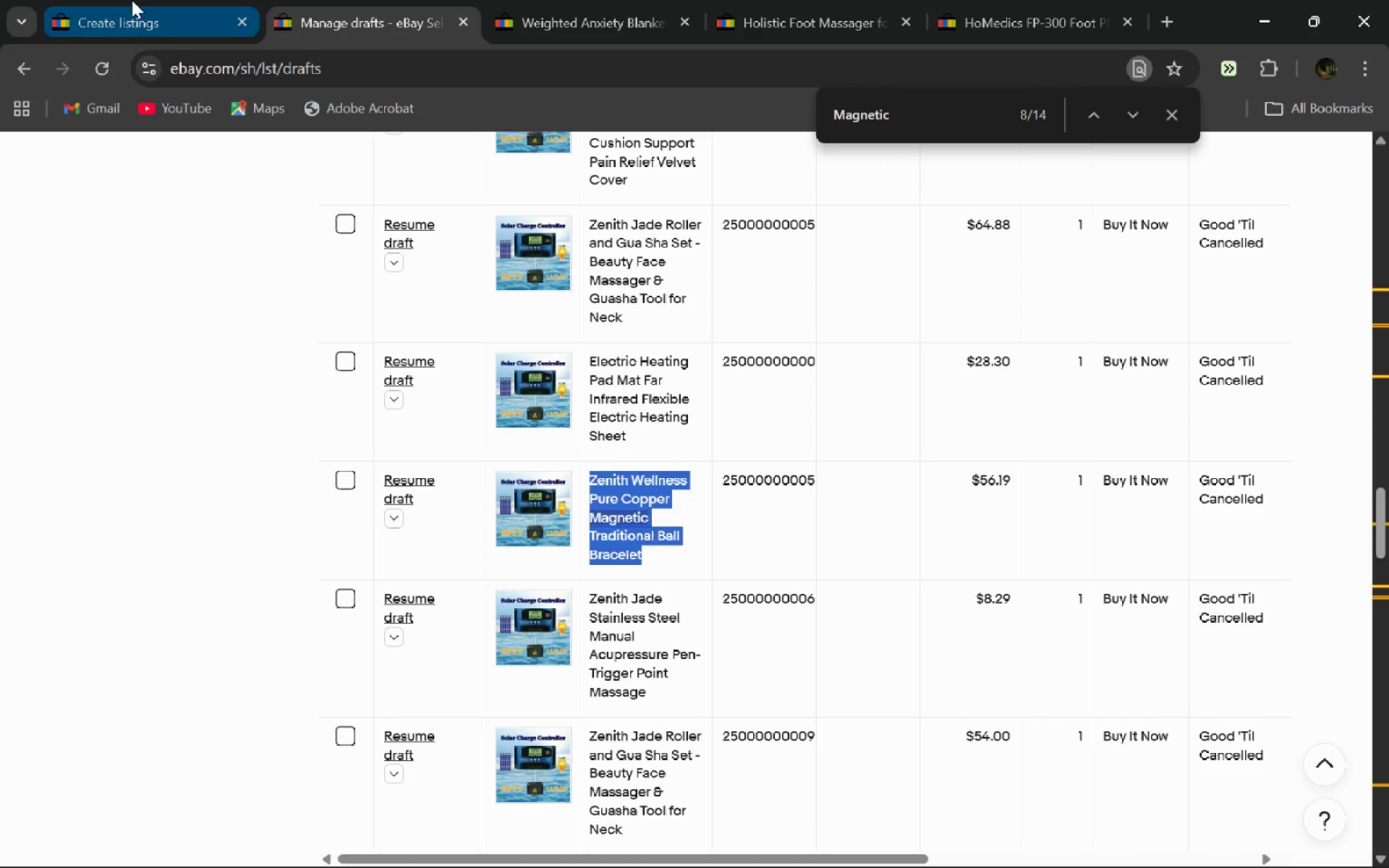 
left_click([132, 0])
 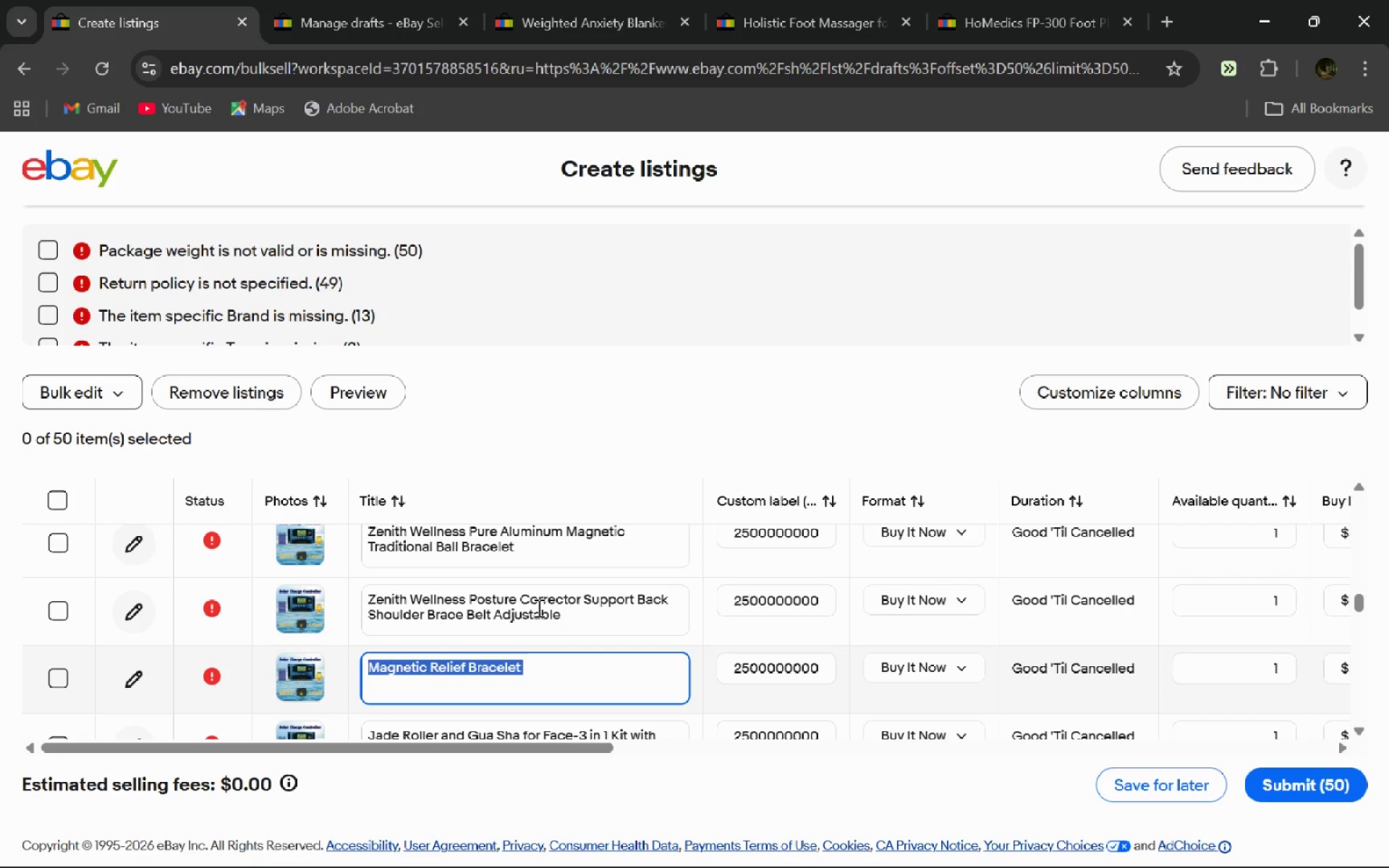 
key(Control+V)
 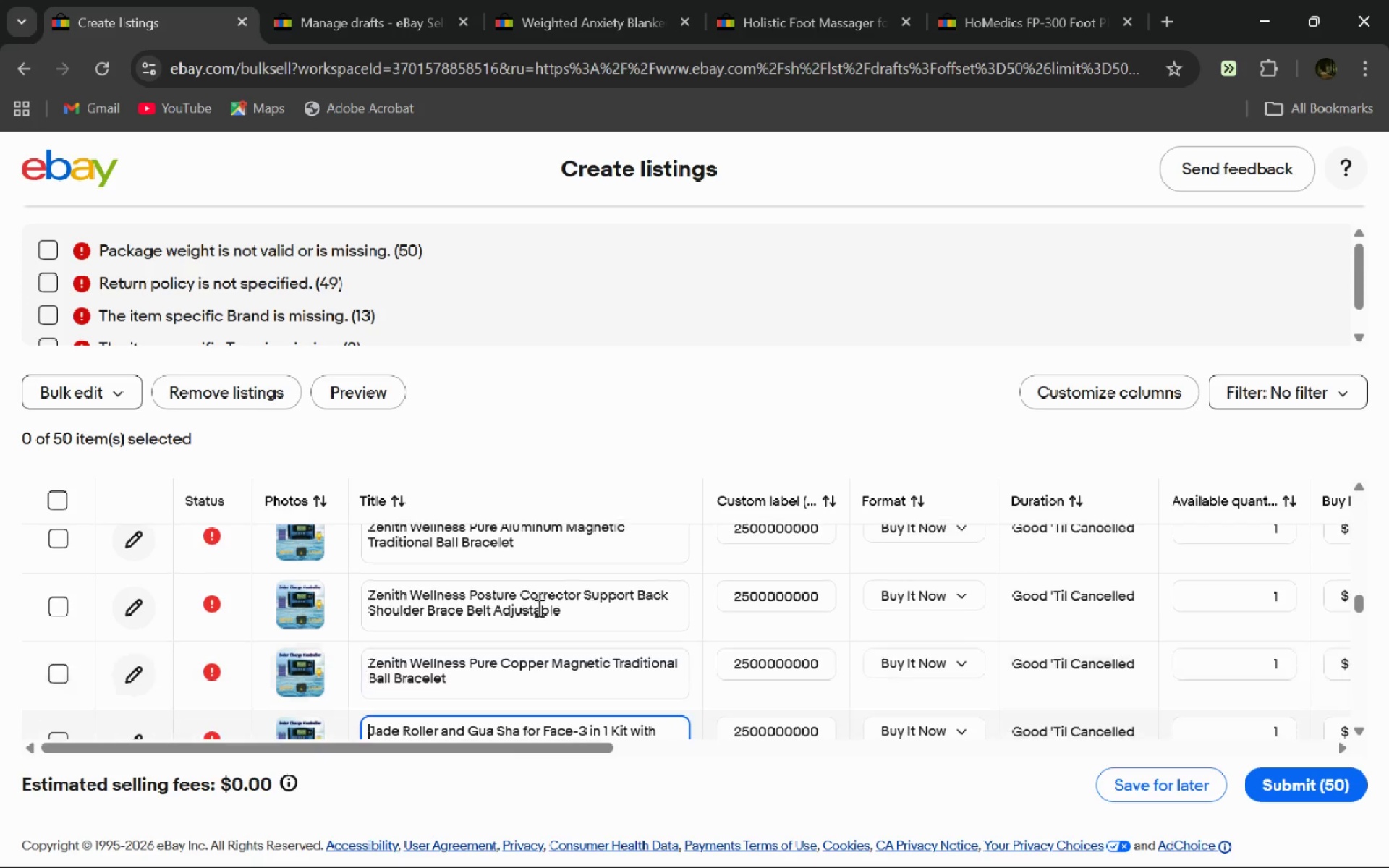 
key(Enter)
 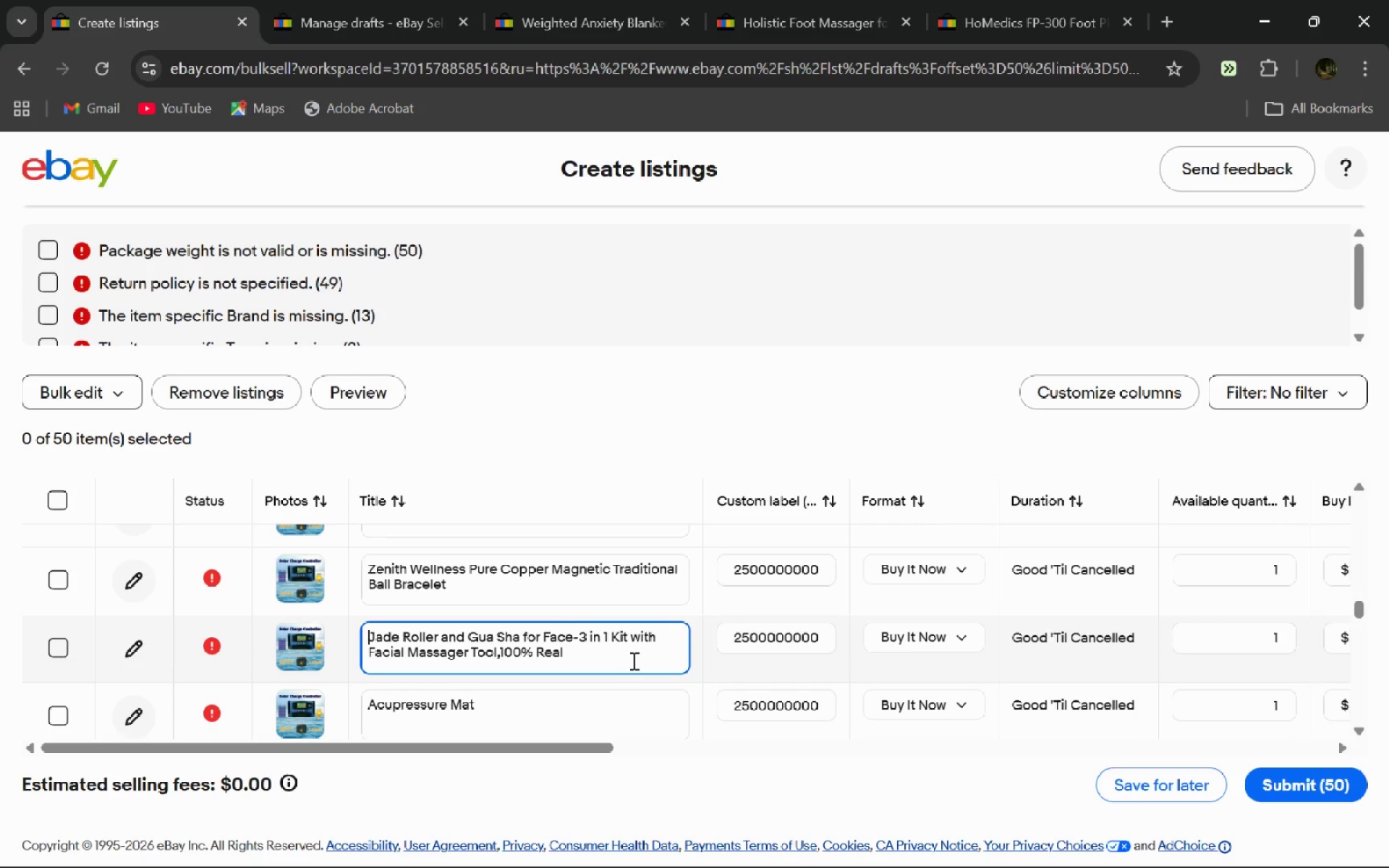 
left_click([632, 660])
 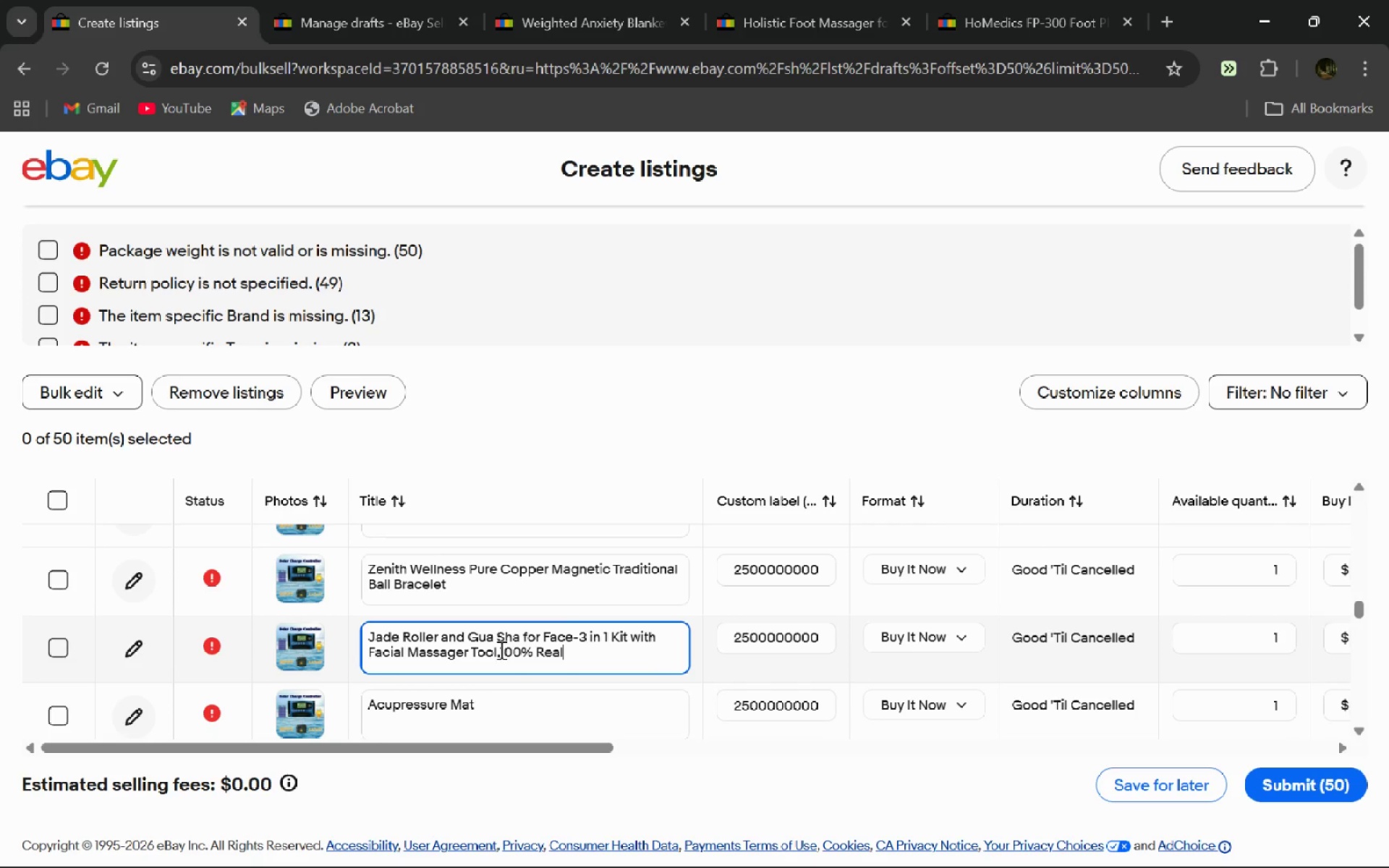 
left_click([500, 650])
 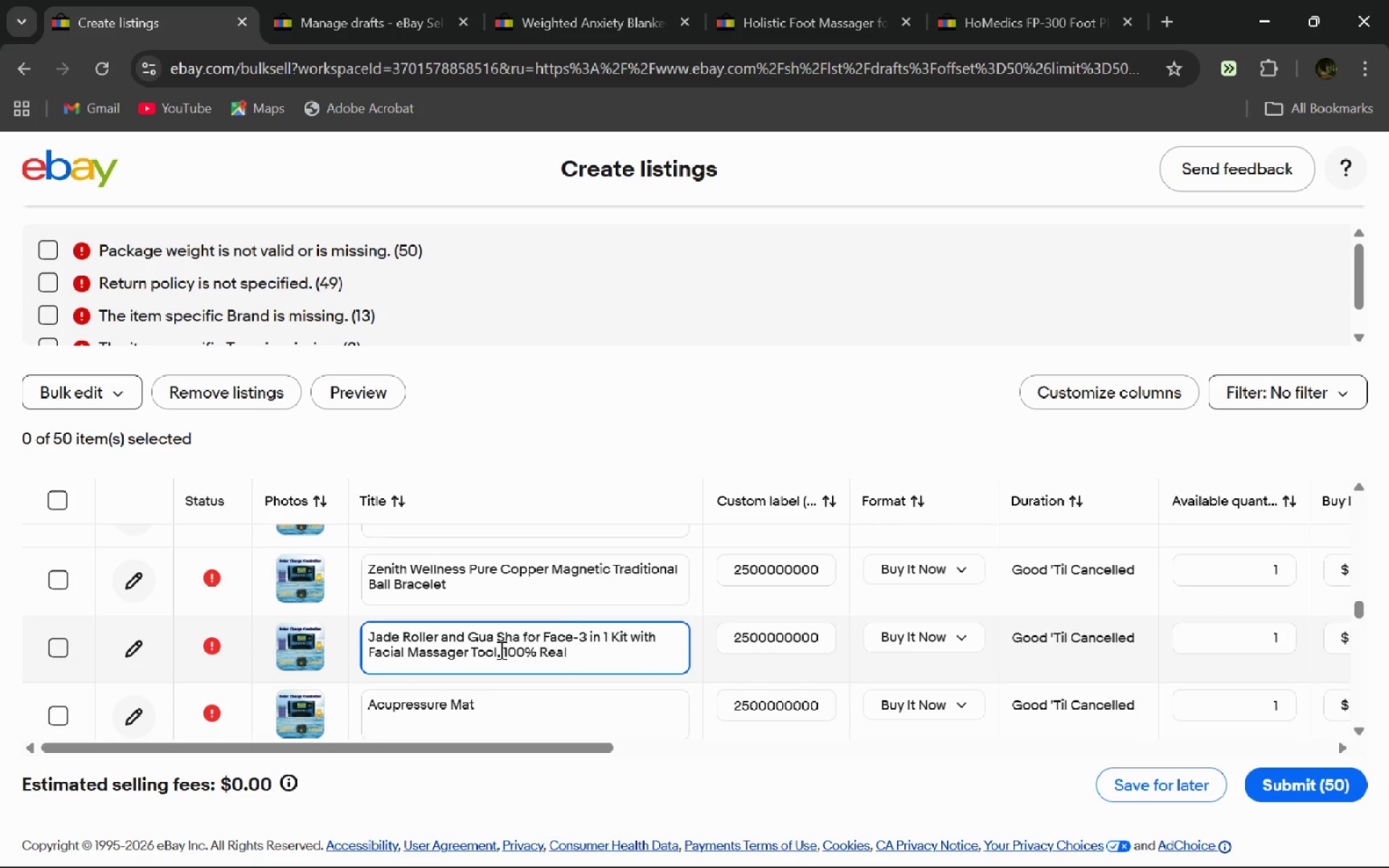 
key(Space)
 